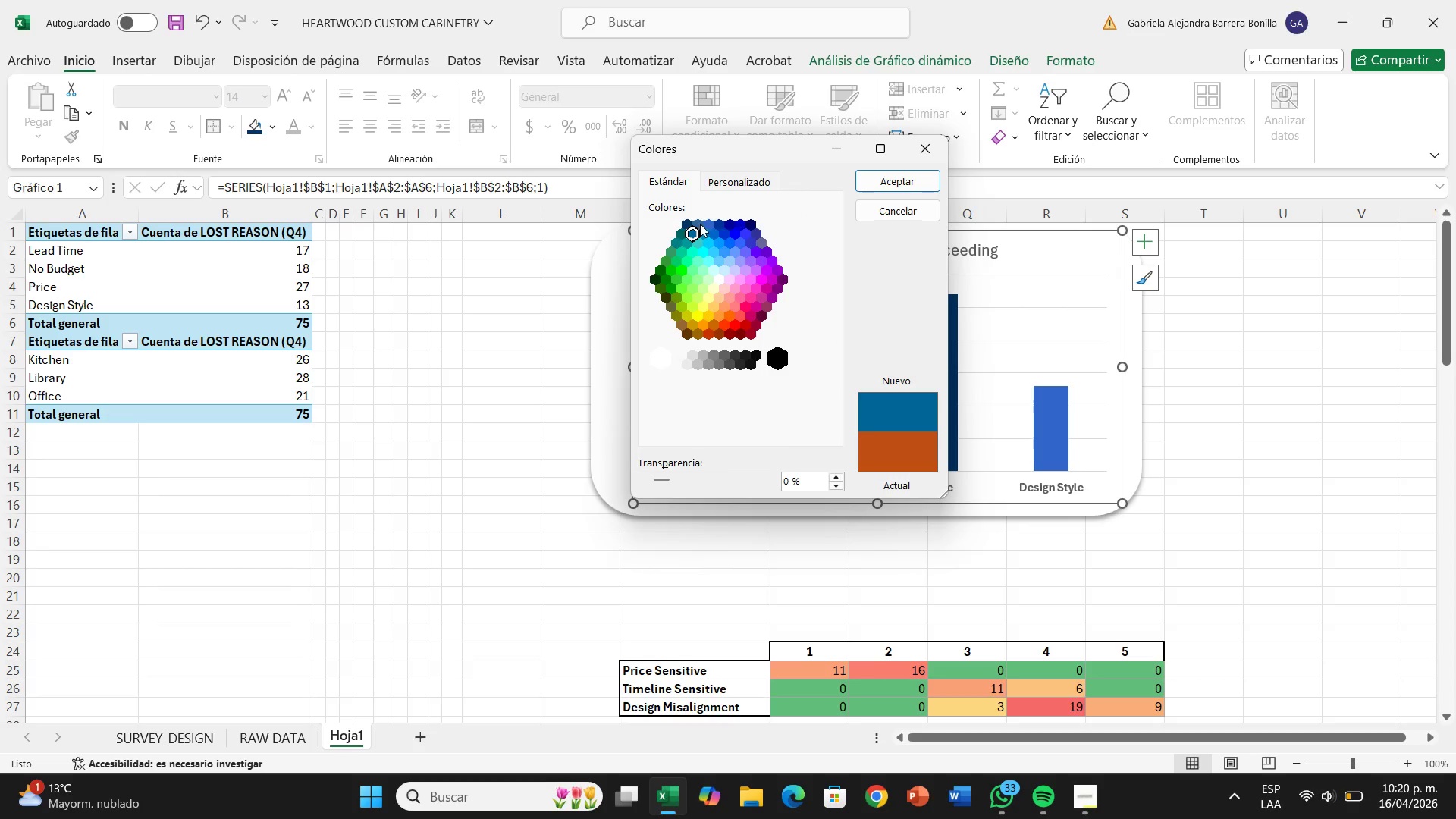 
left_click([700, 224])
 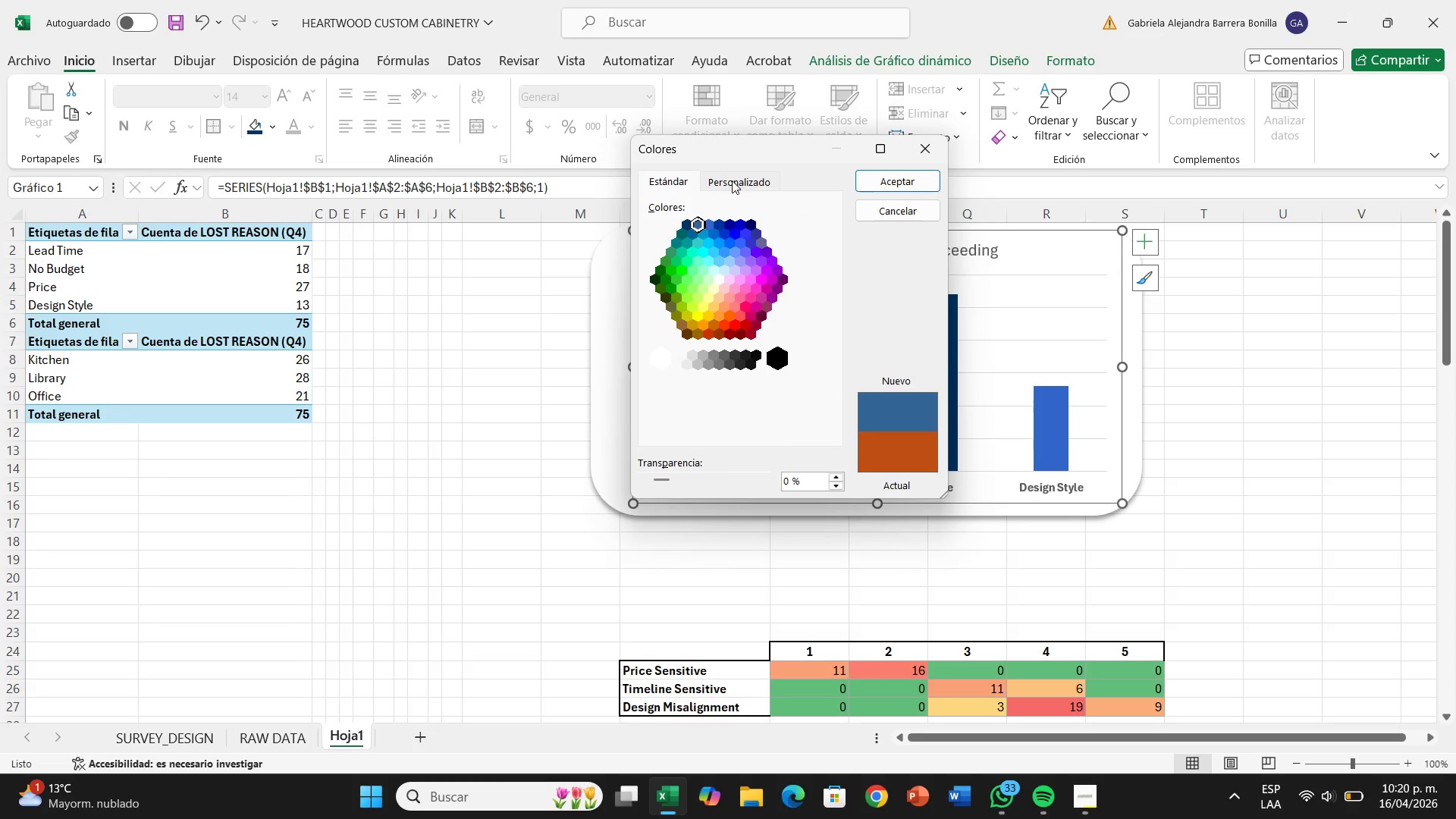 
left_click([732, 180])
 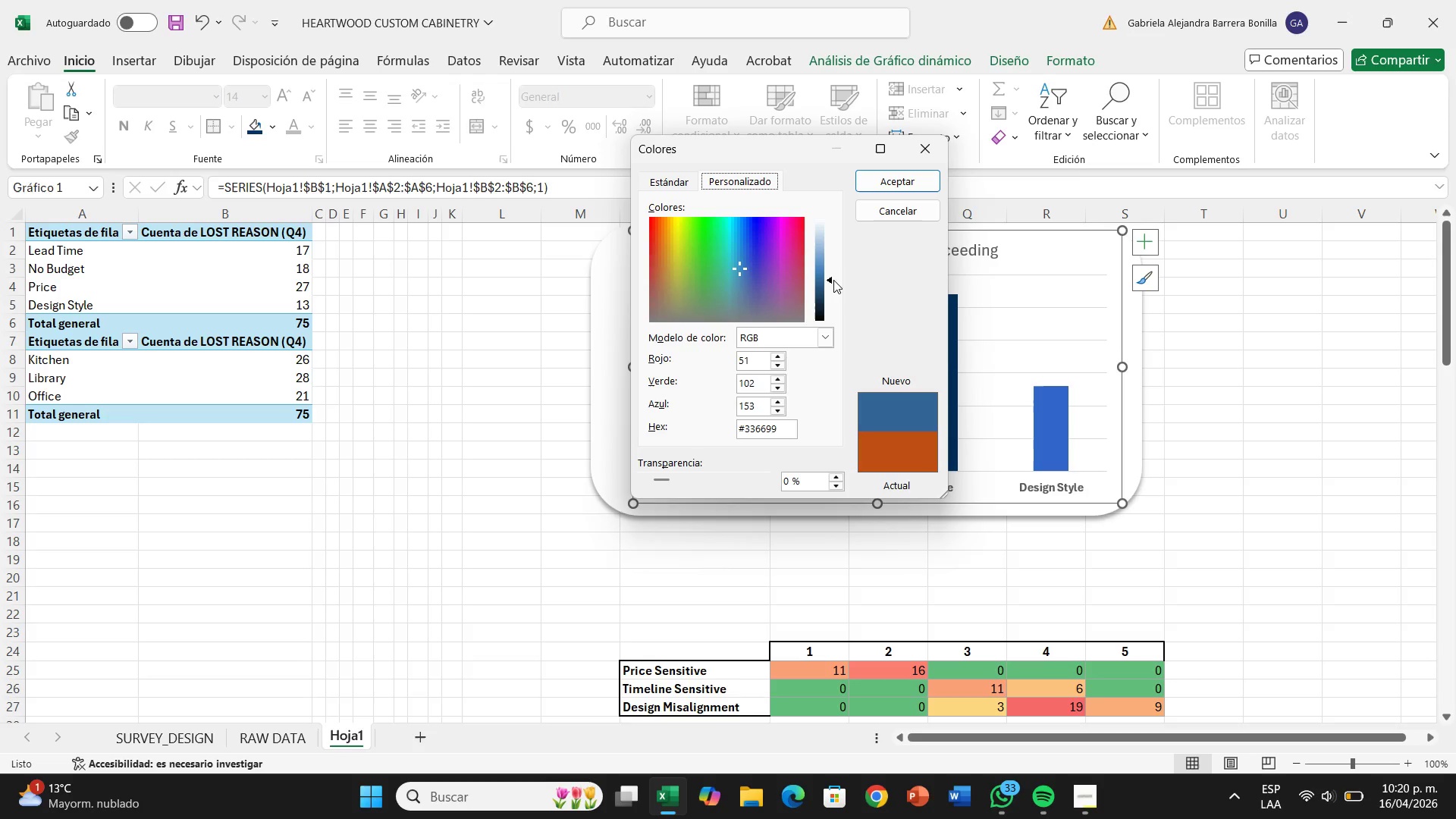 
left_click_drag(start_coordinate=[831, 278], to_coordinate=[823, 290])
 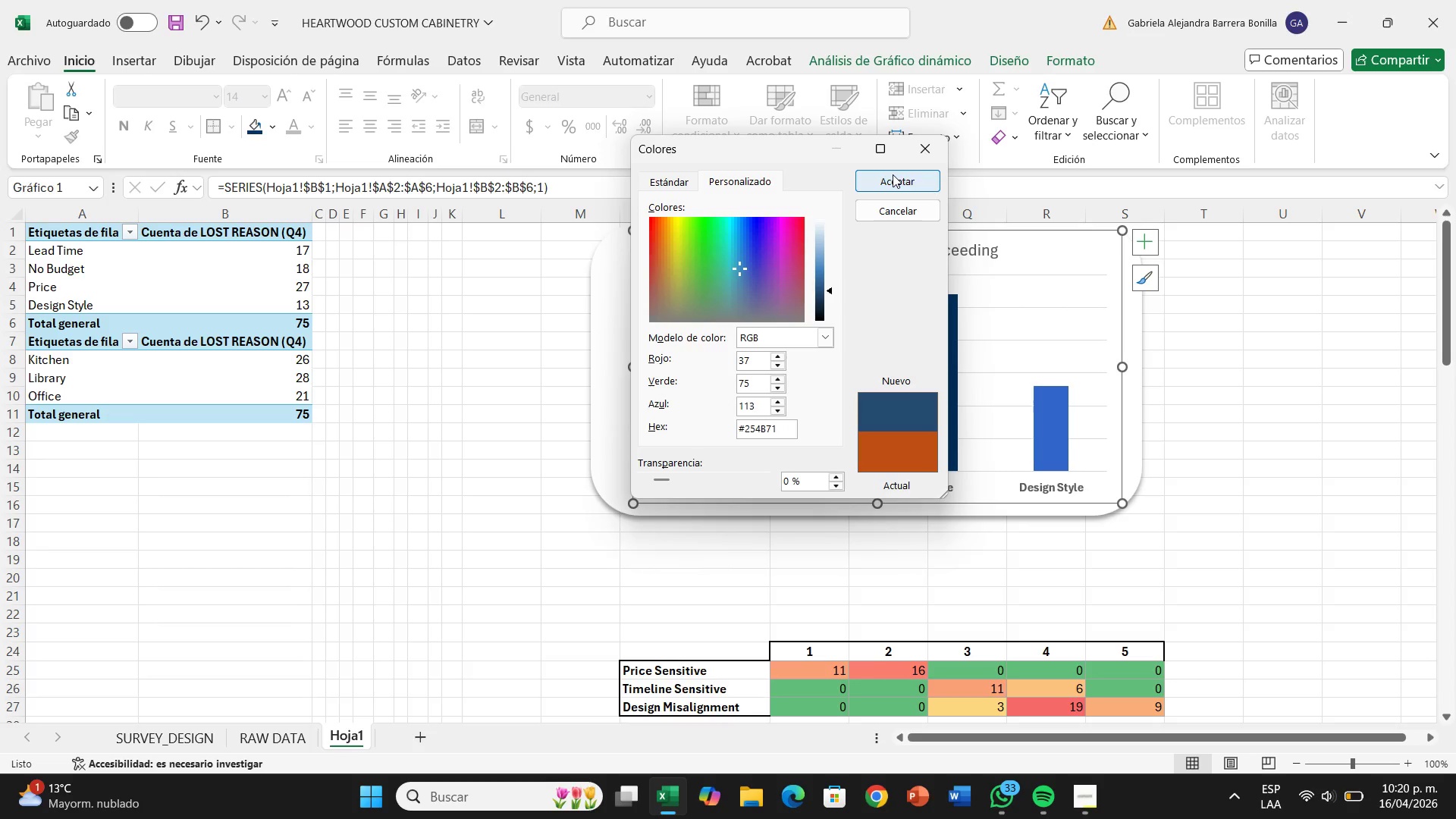 
left_click([893, 174])
 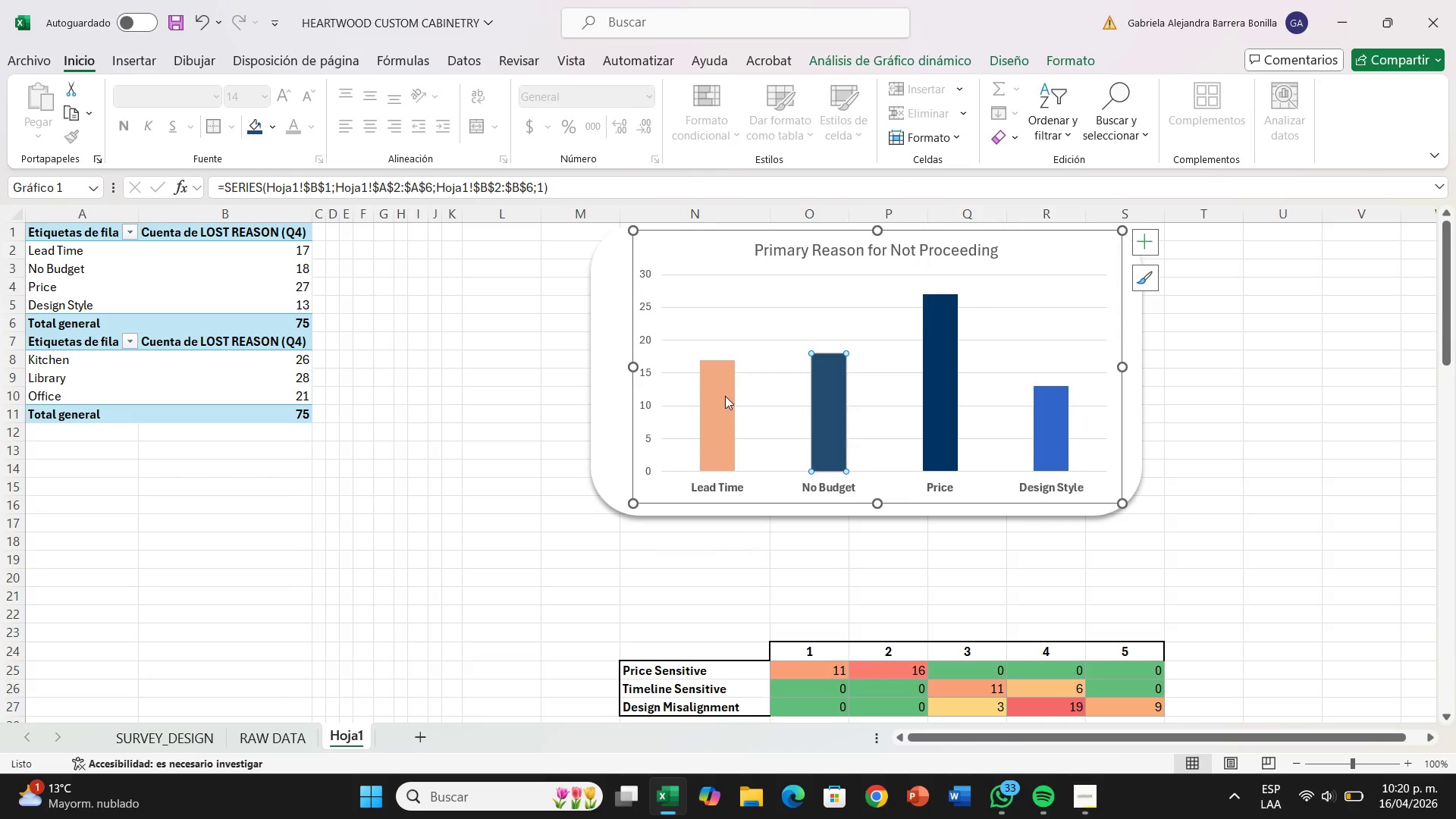 
left_click([724, 397])
 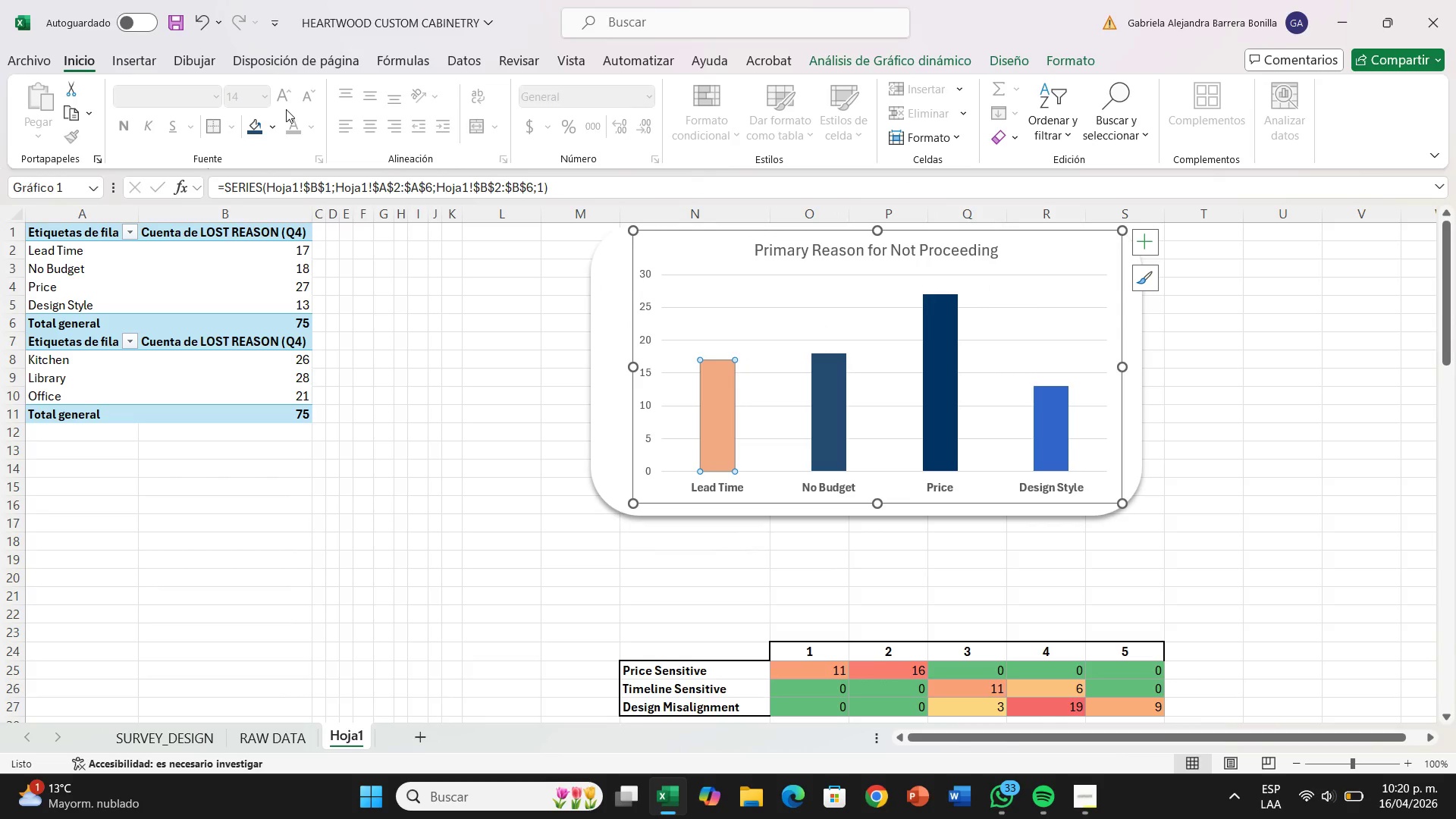 
left_click([272, 127])
 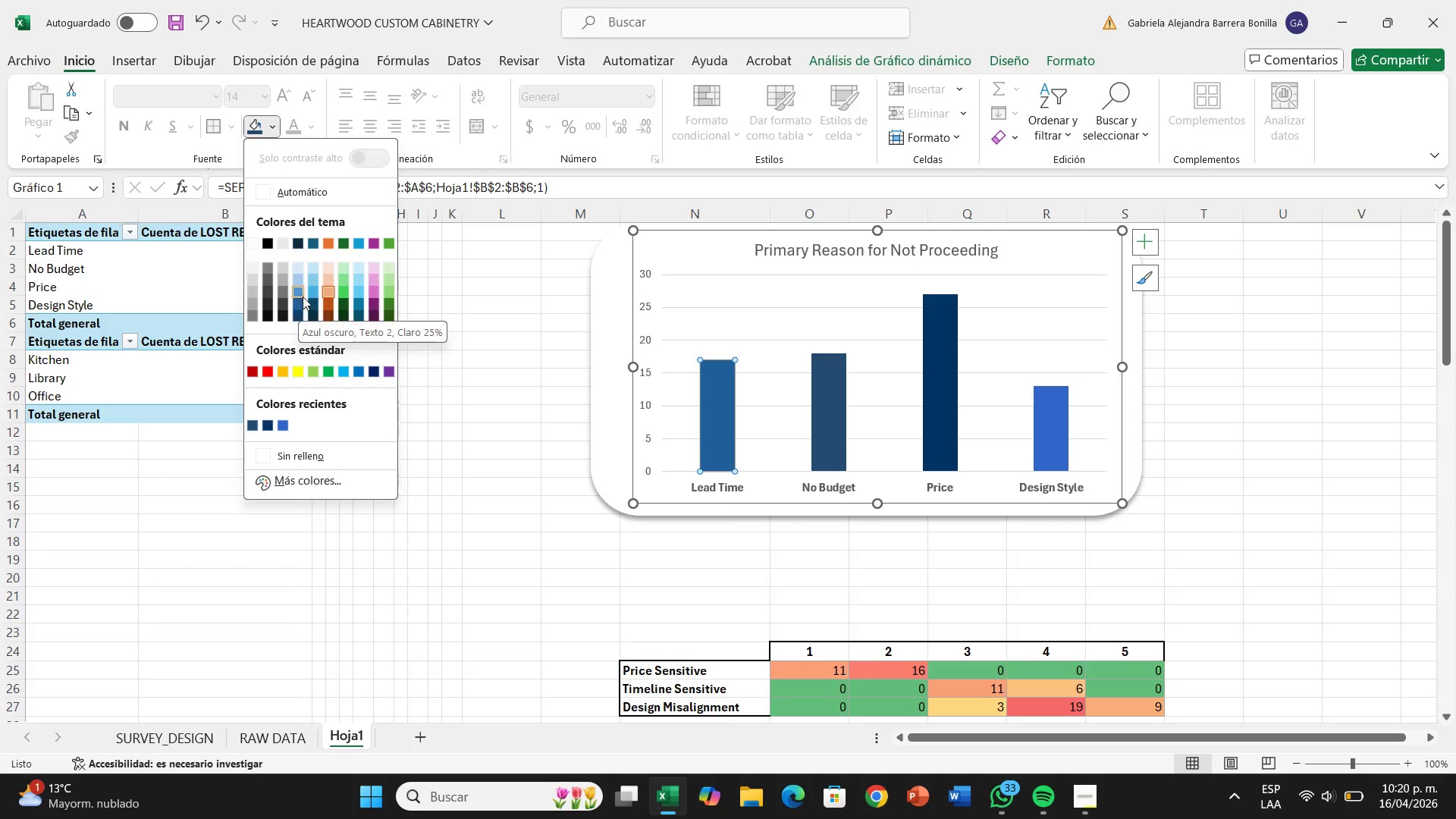 
wait(9.88)
 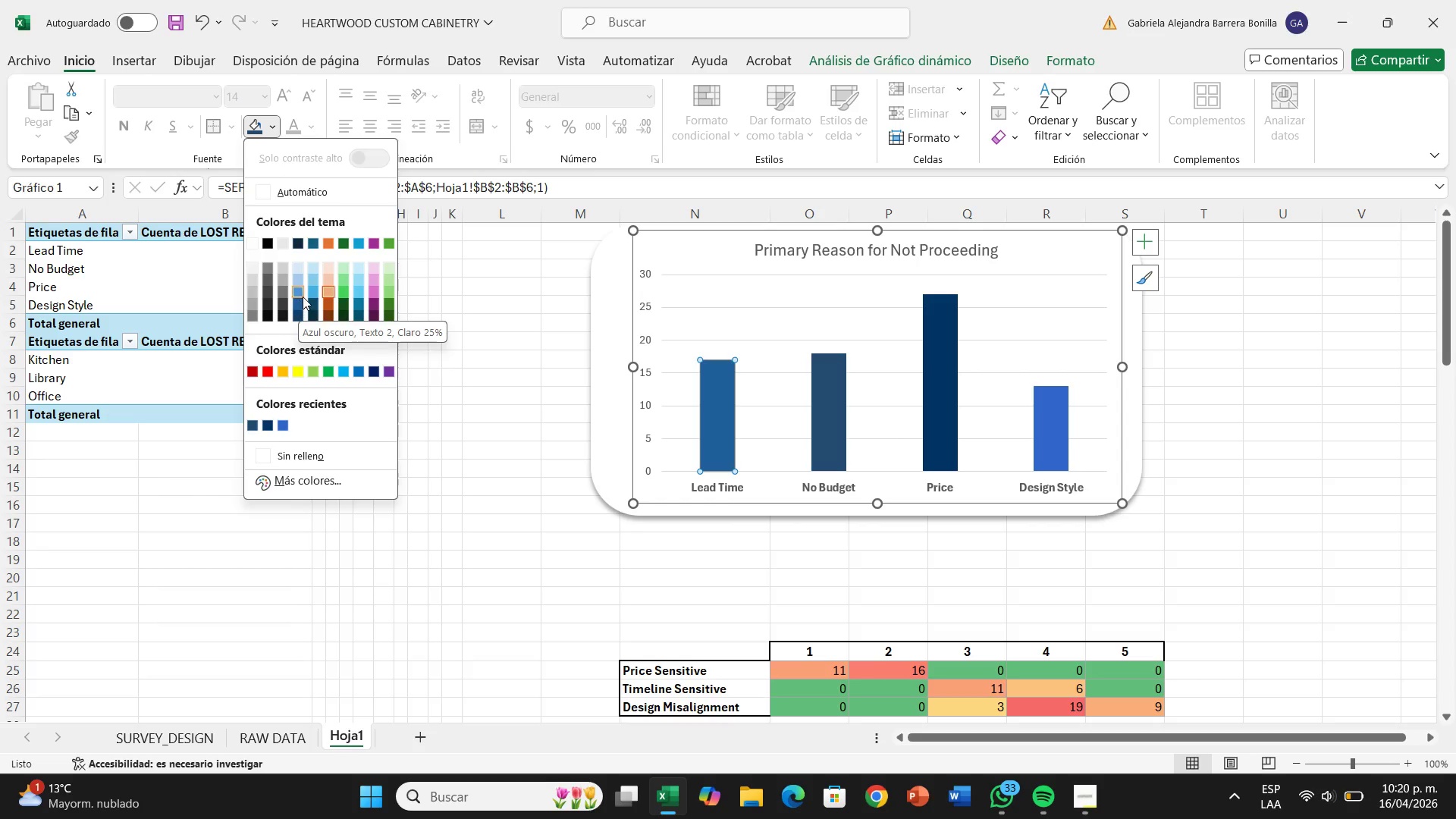 
mouse_move([334, 307])
 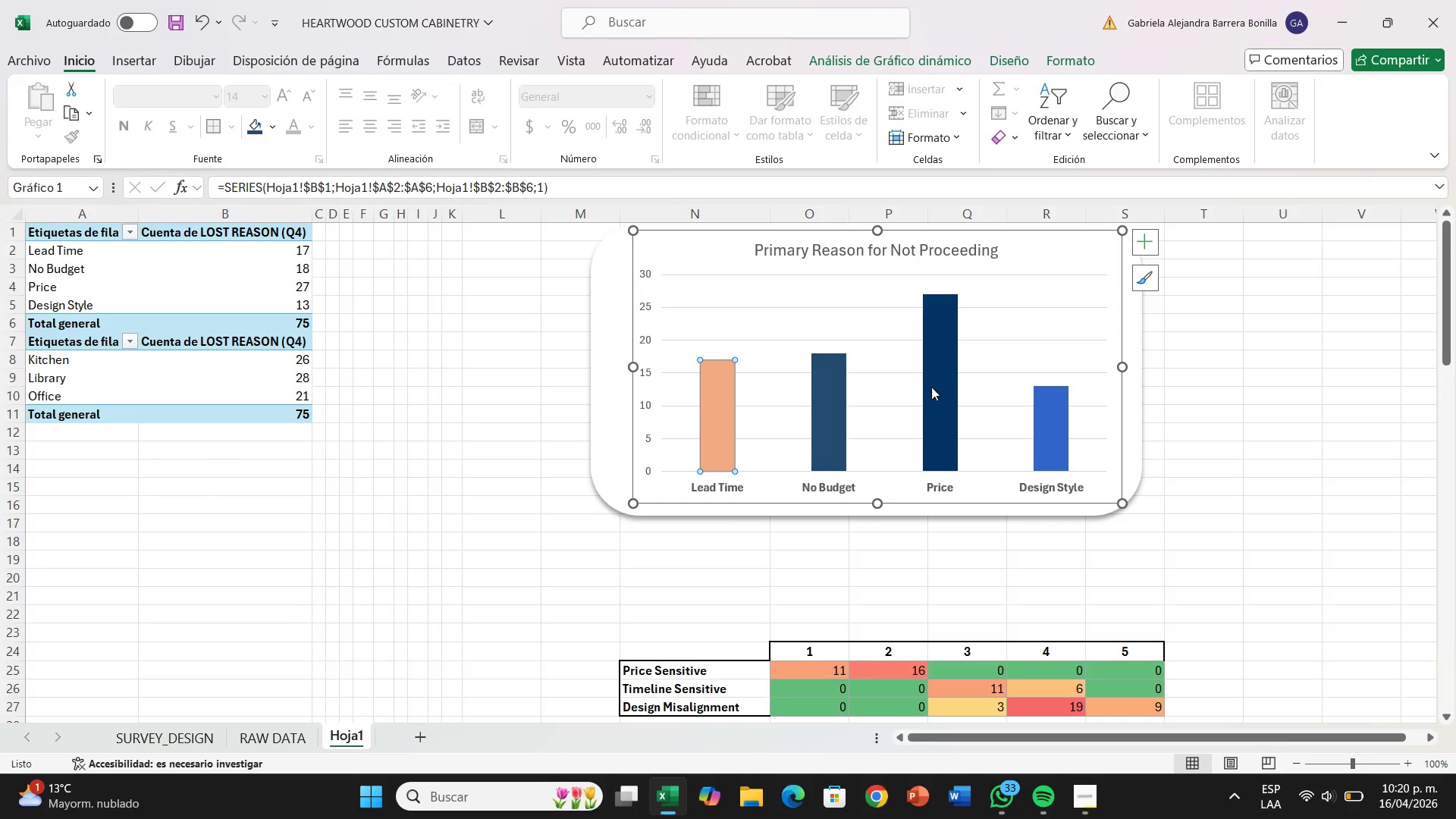 
left_click([936, 386])
 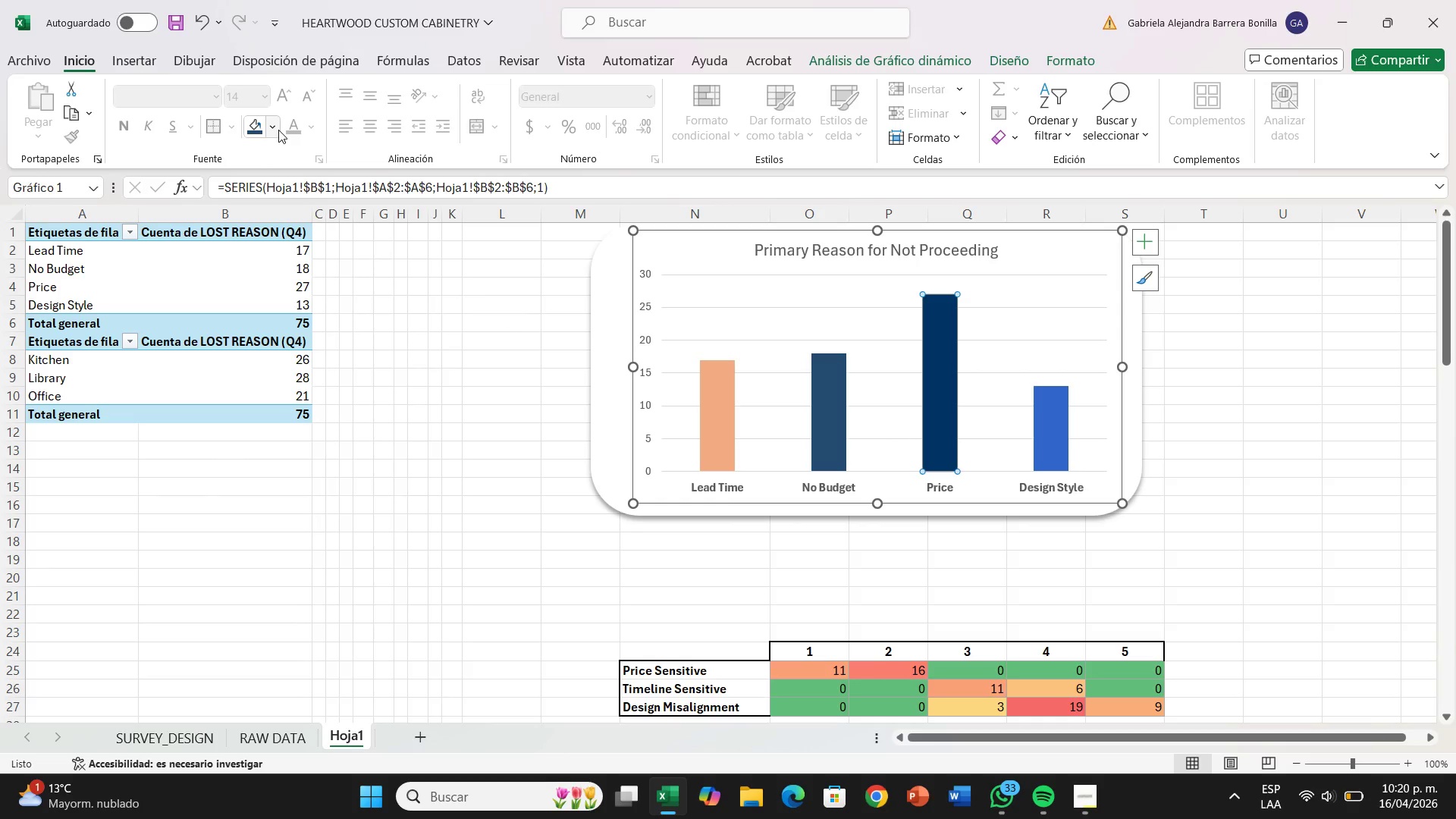 
left_click([279, 130])
 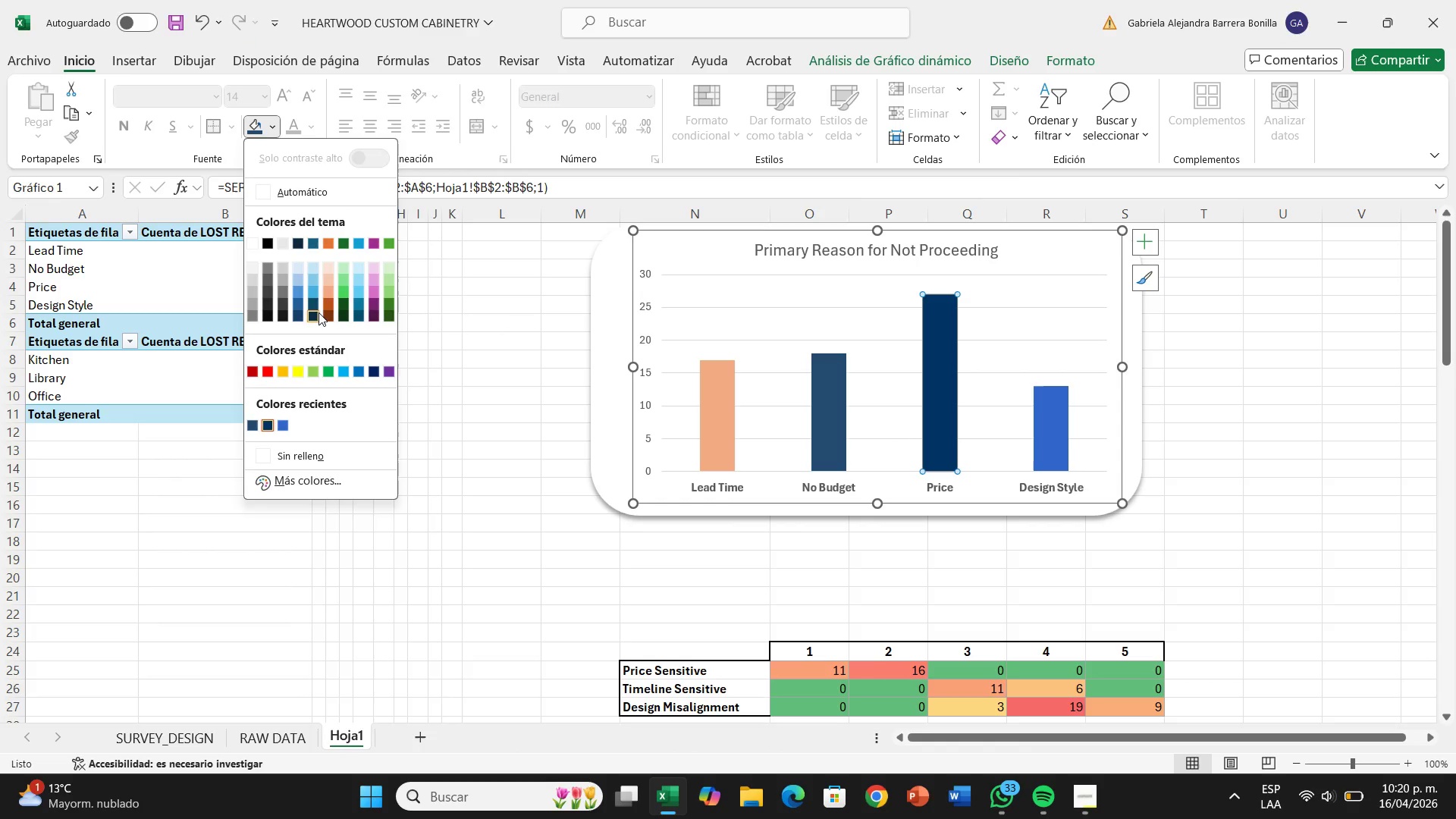 
left_click([318, 312])
 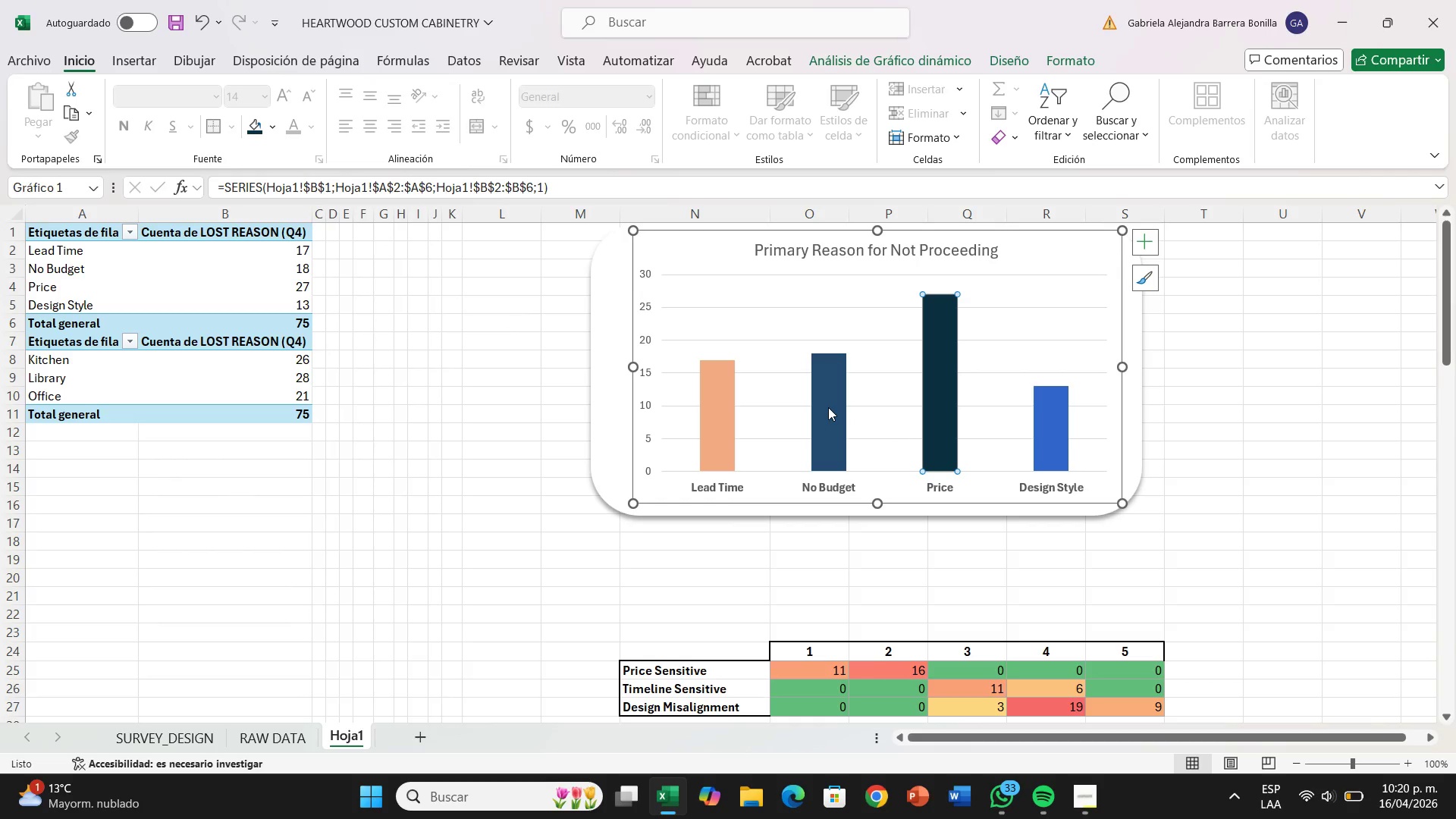 
left_click([827, 407])
 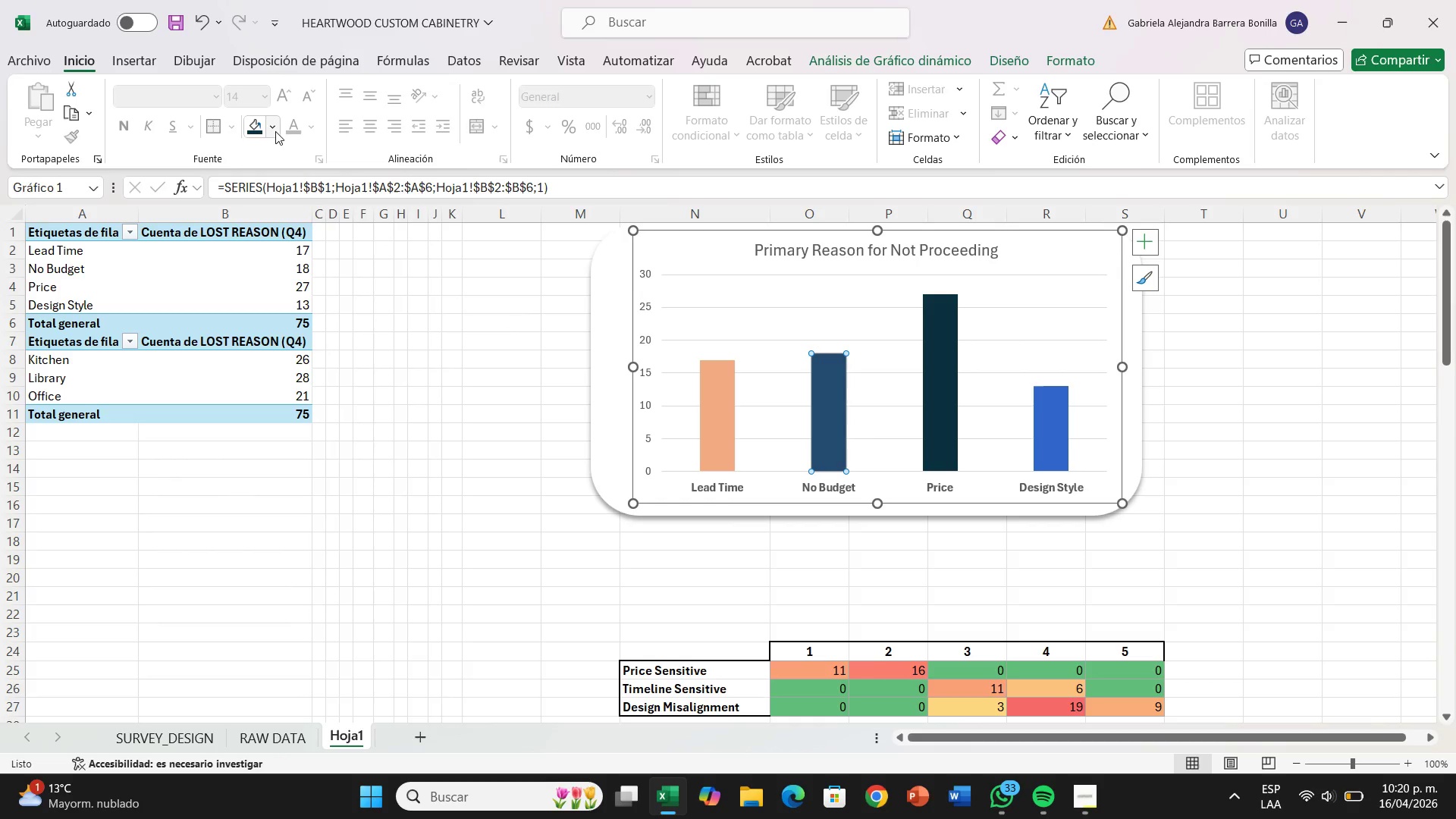 
left_click([274, 128])
 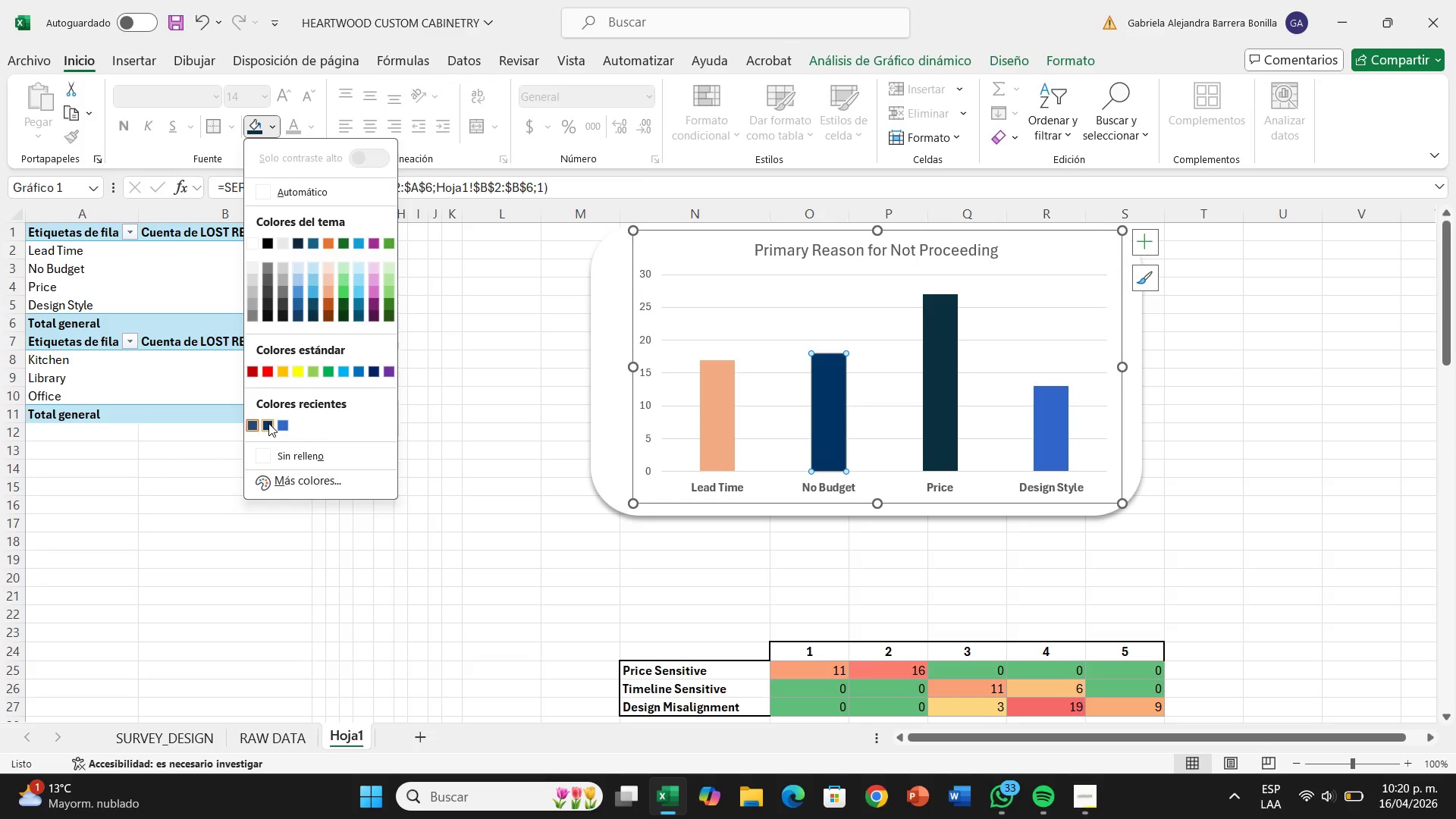 
left_click([268, 423])
 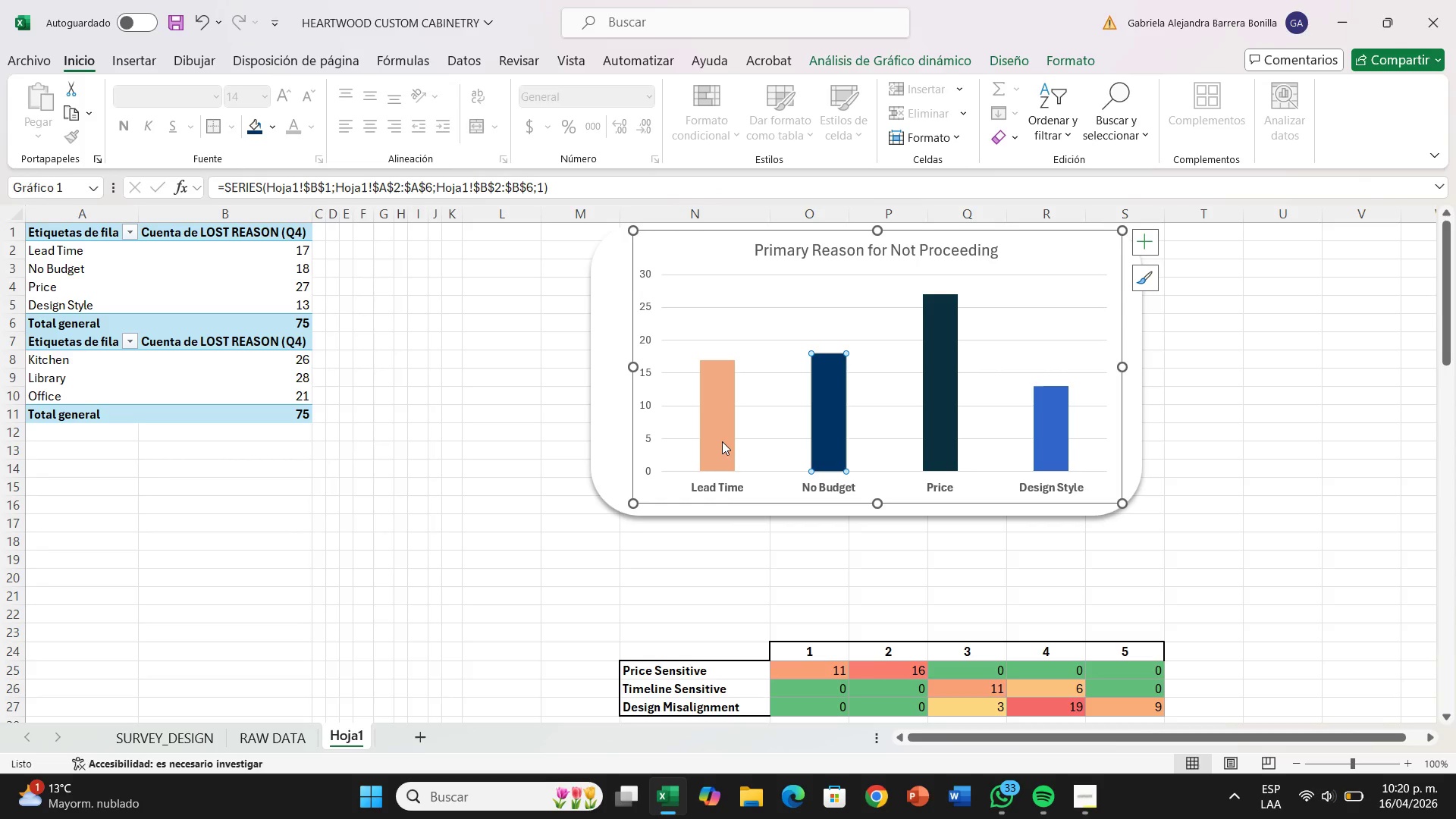 
left_click([722, 441])
 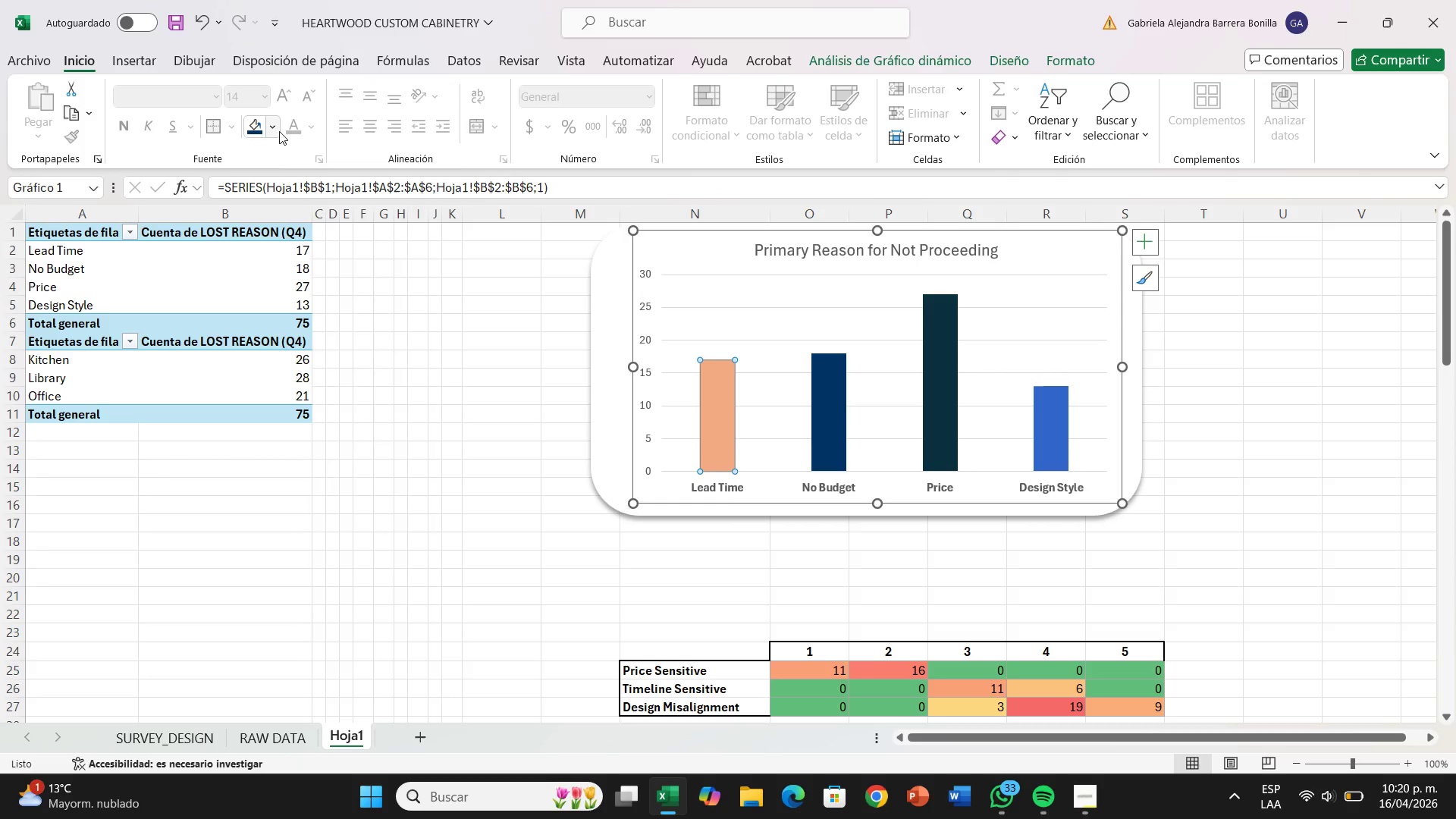 
left_click([277, 130])
 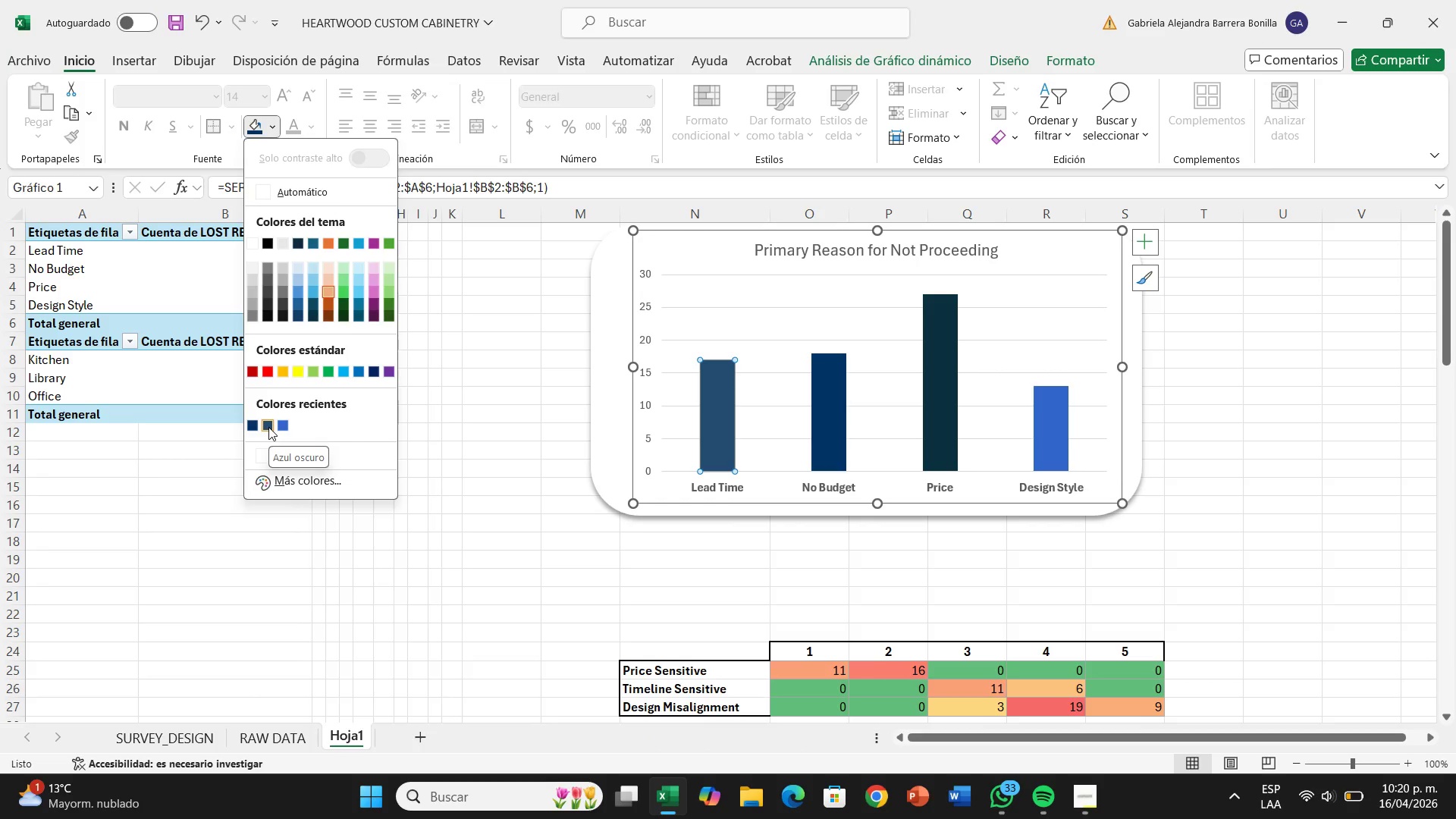 
left_click([268, 426])
 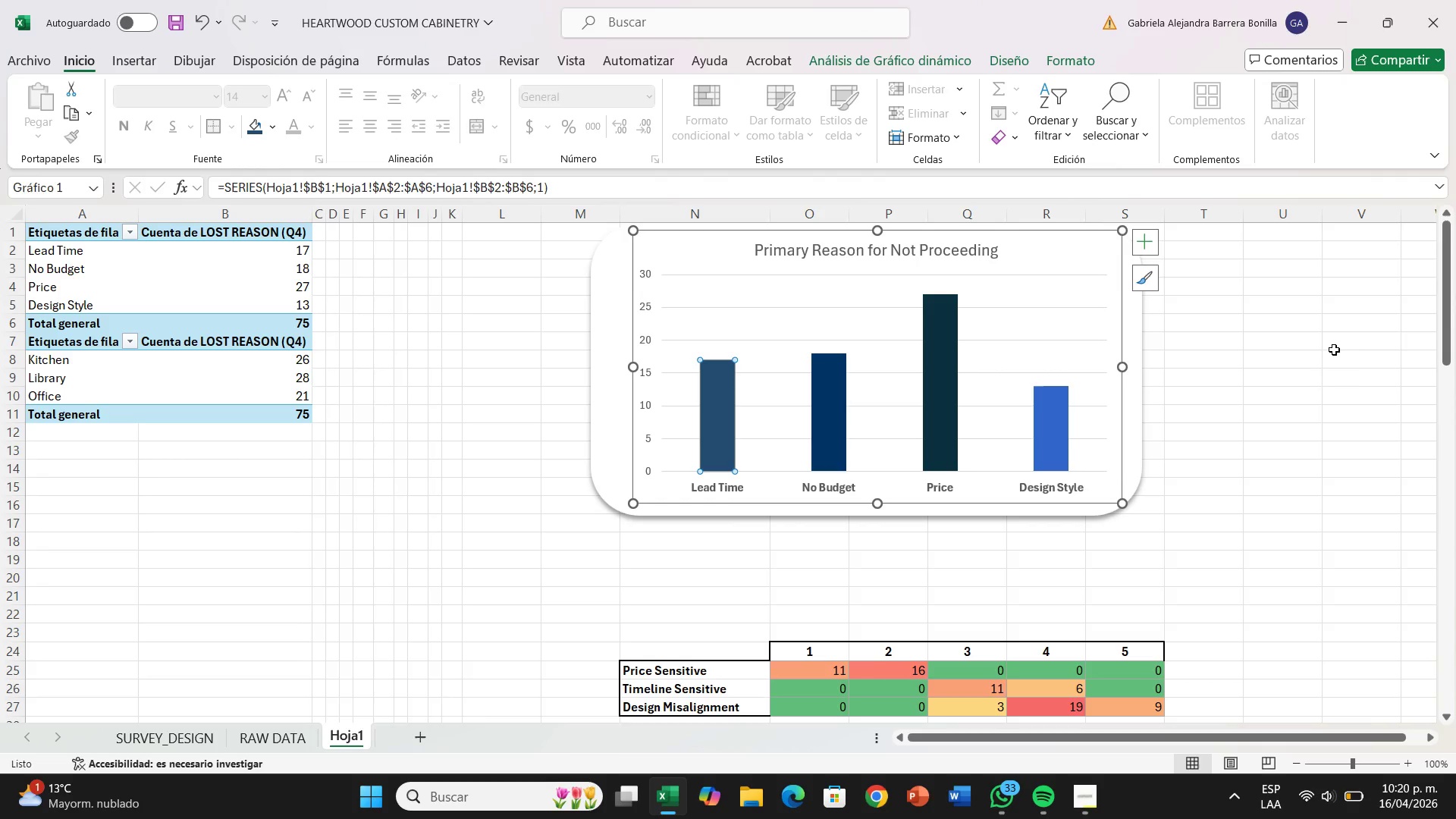 
left_click([1334, 350])
 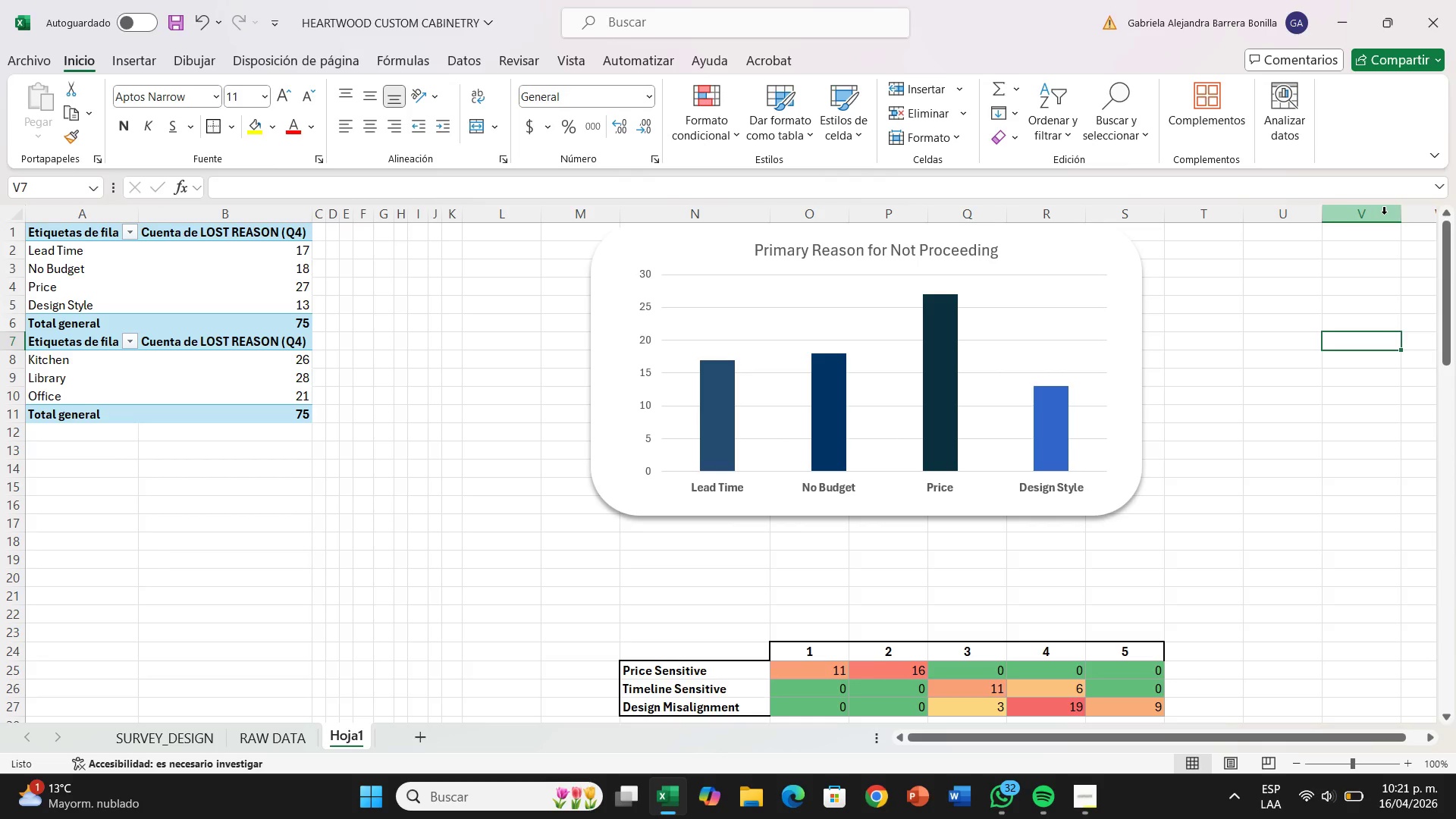 
wait(21.83)
 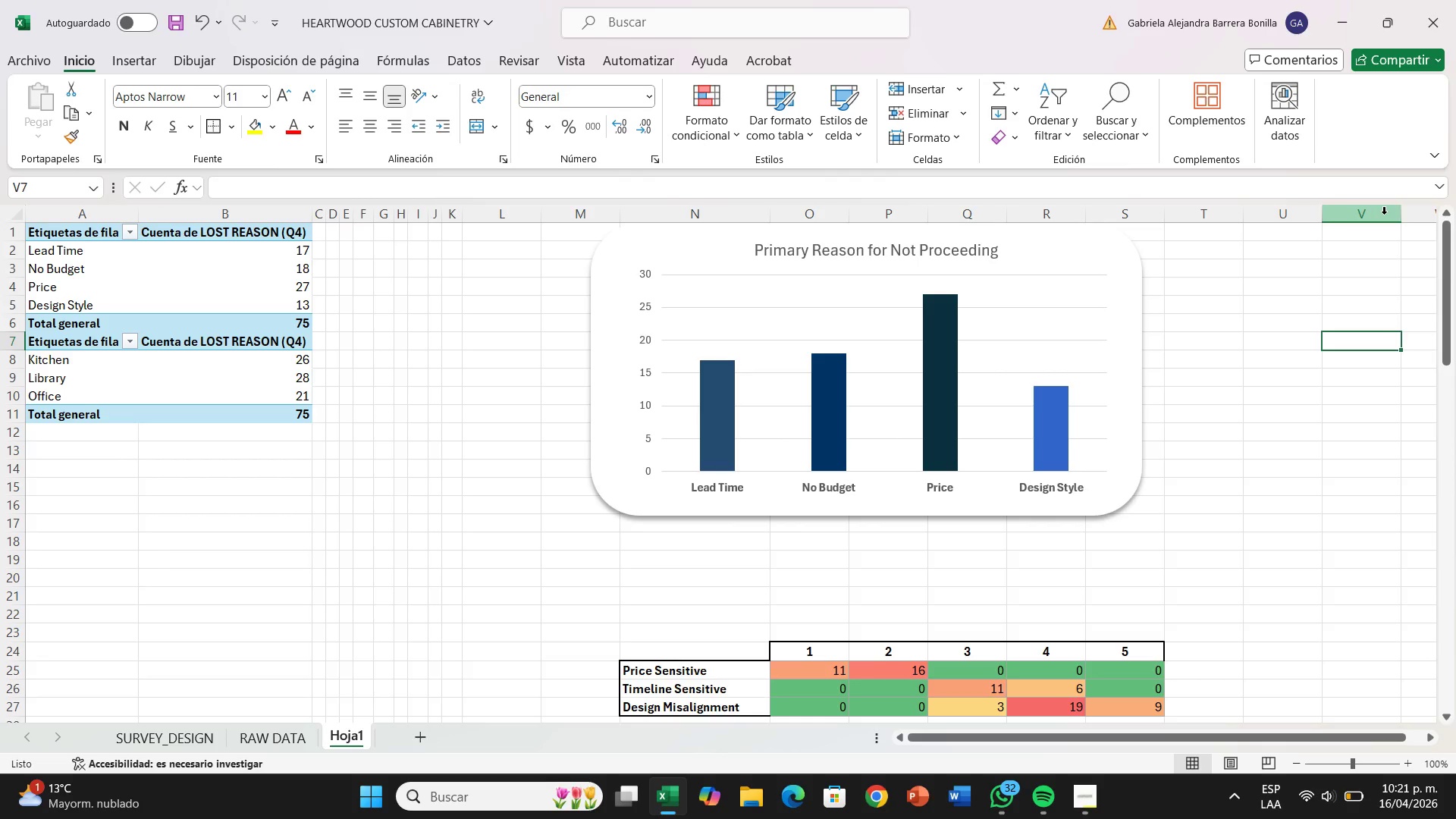 
left_click_drag(start_coordinate=[995, 254], to_coordinate=[777, 265])
 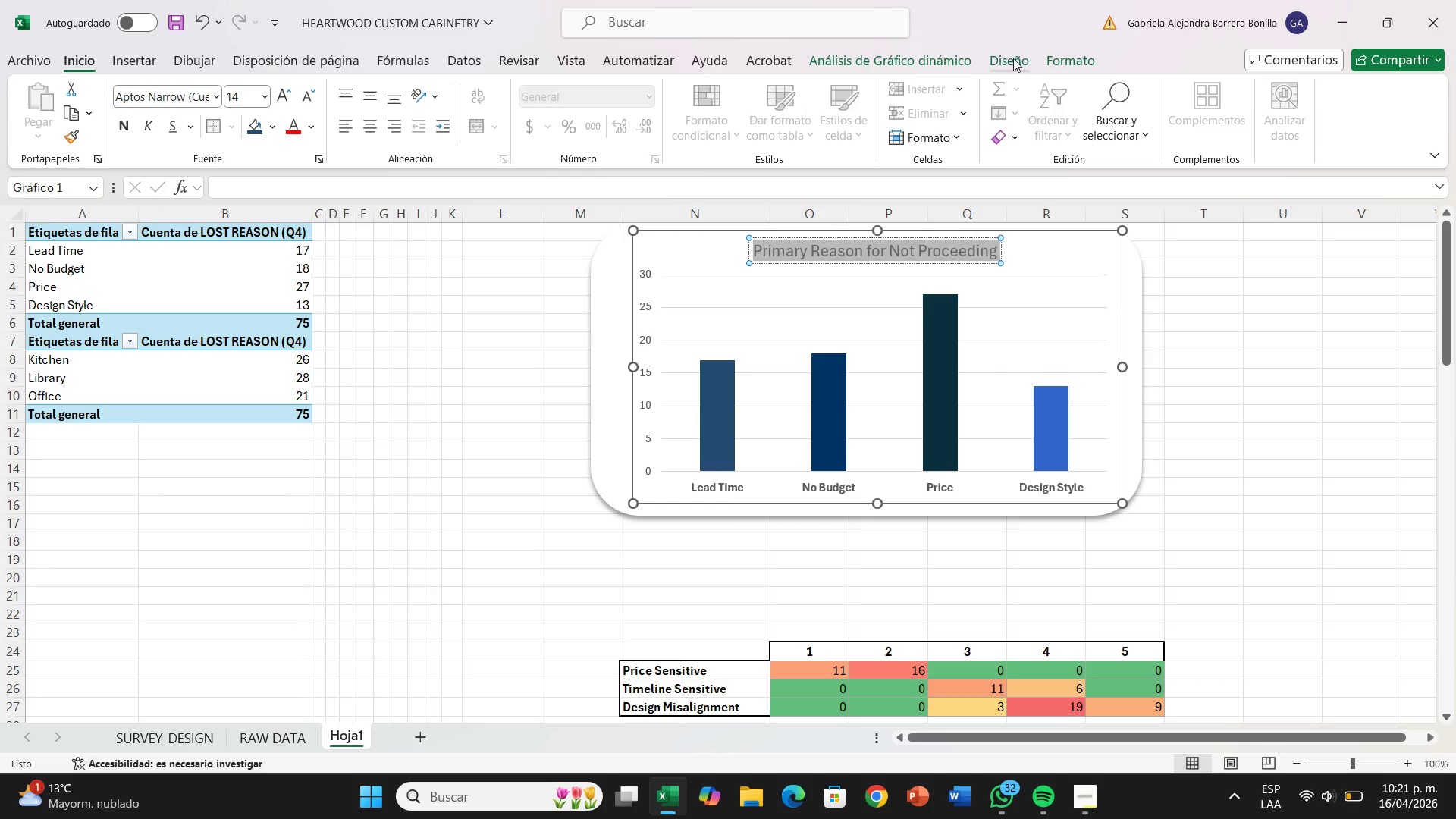 
left_click([1014, 58])
 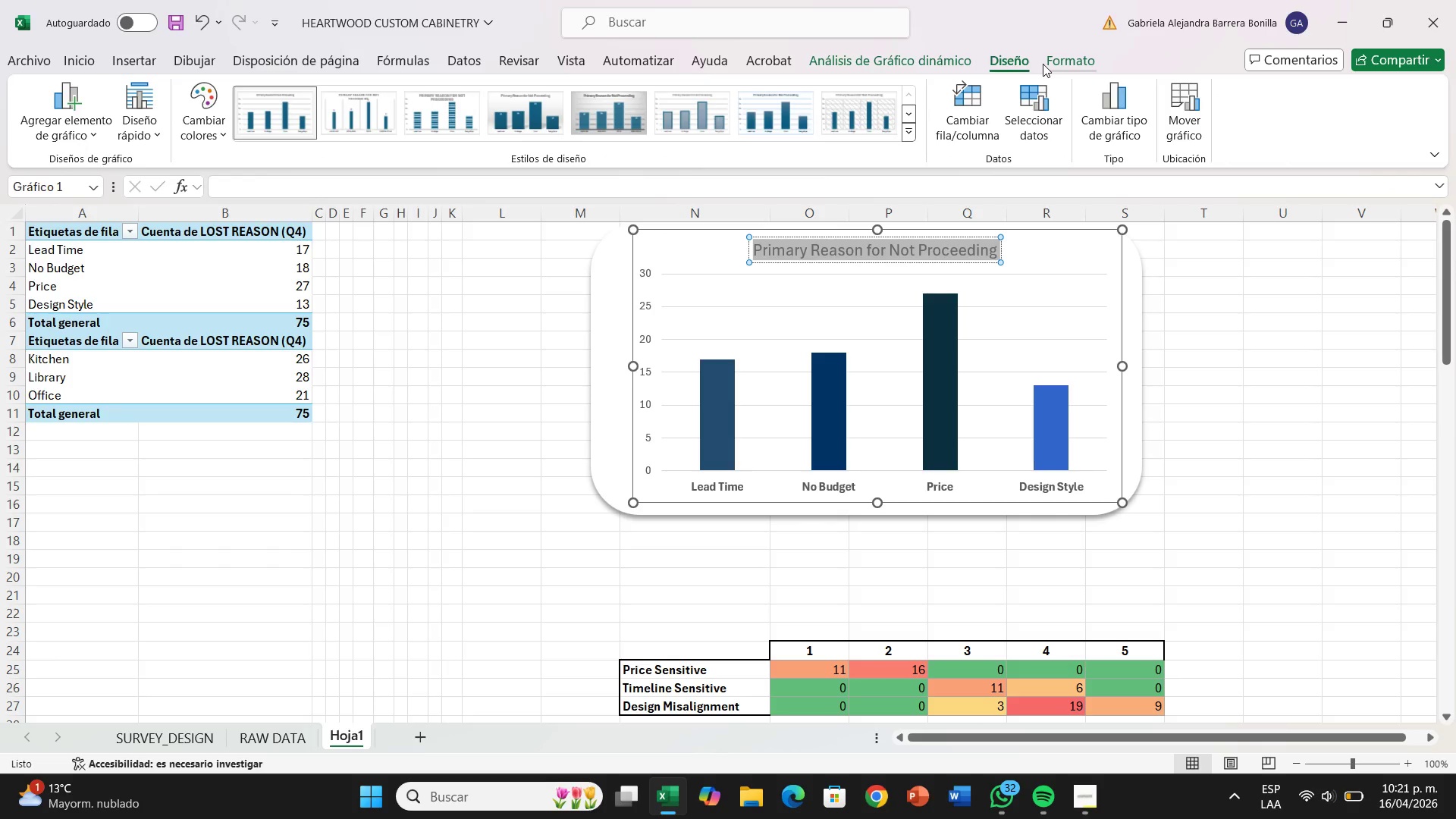 
left_click([1043, 64])
 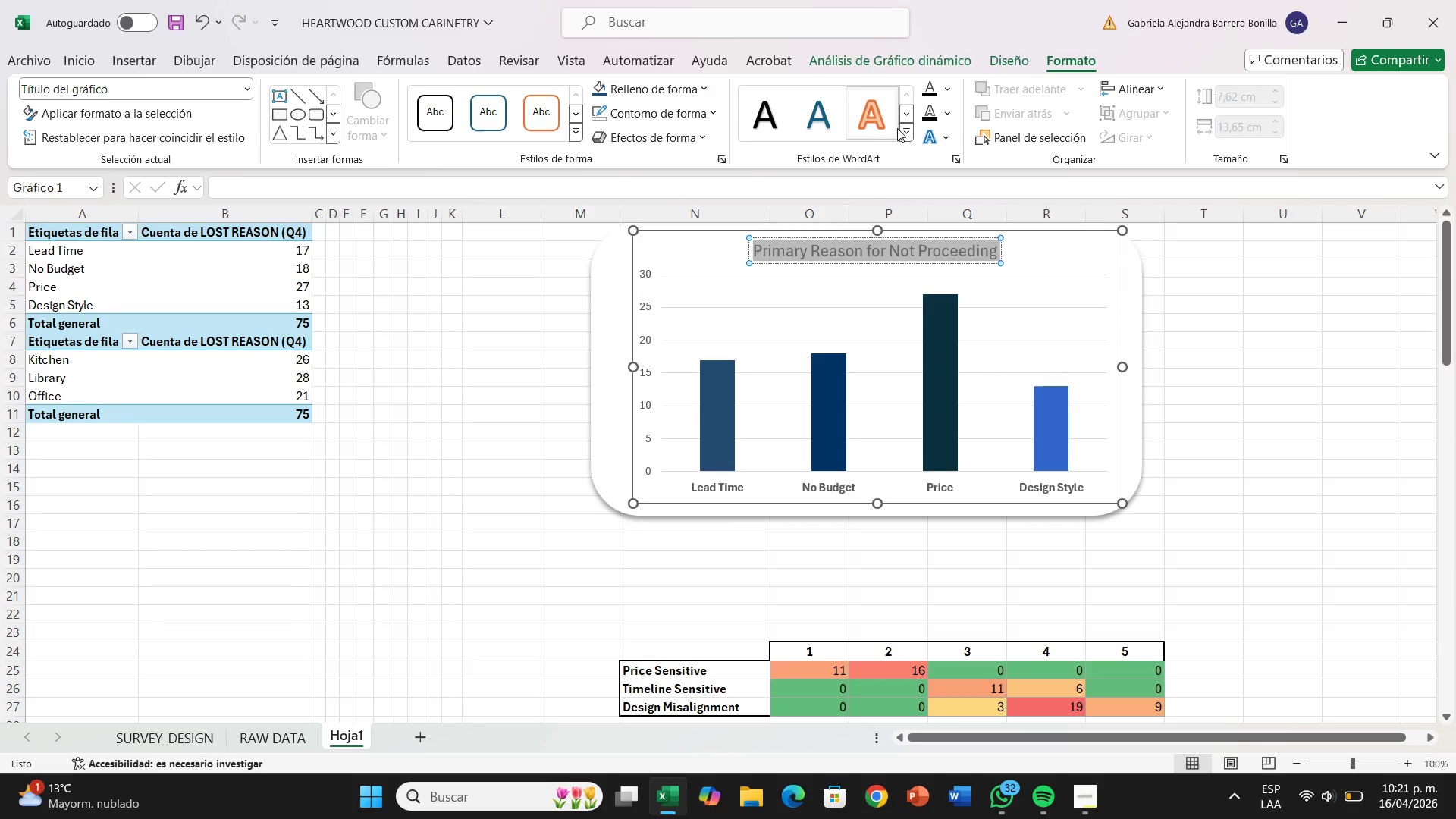 
left_click([903, 128])
 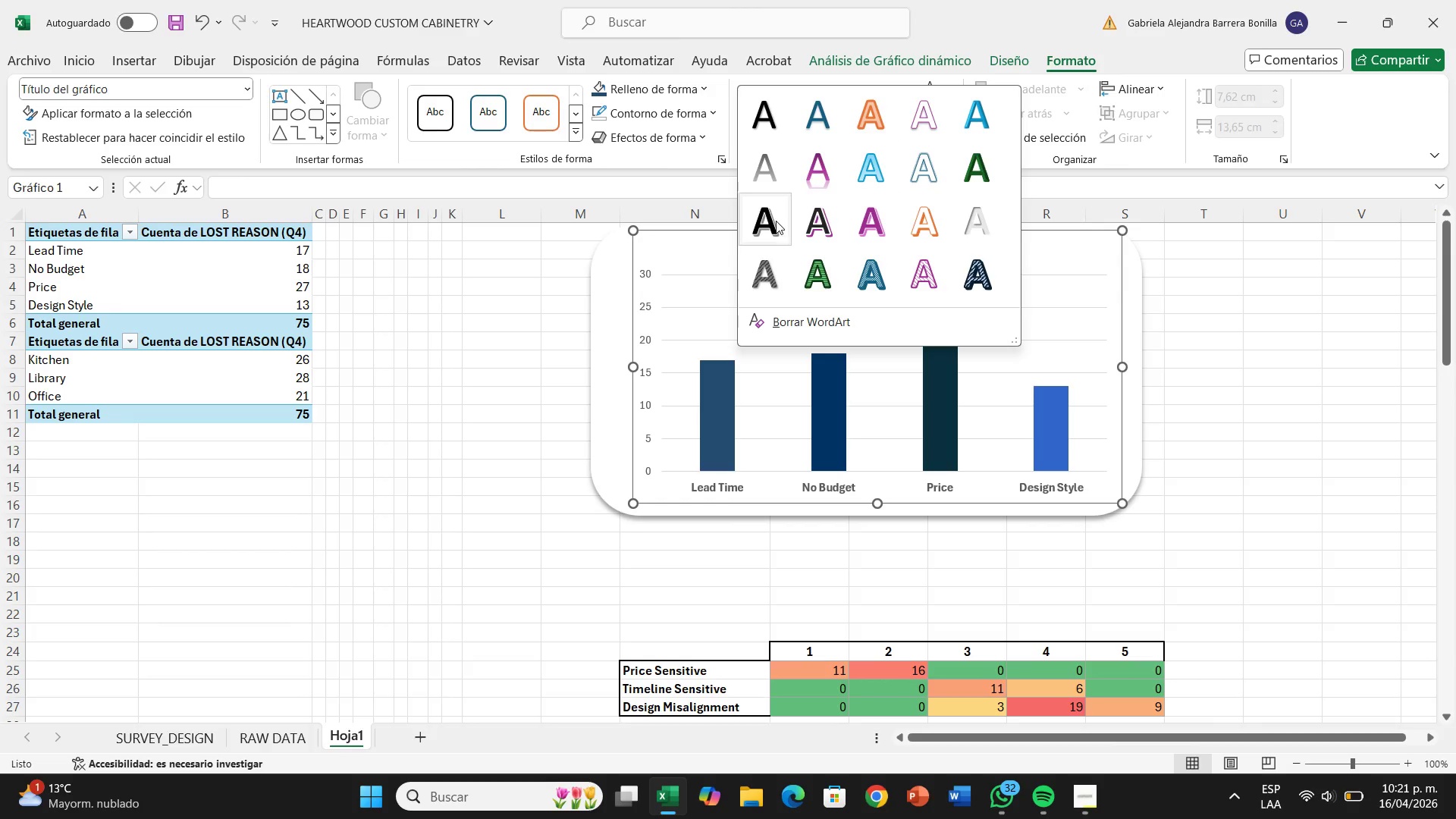 
left_click([776, 219])
 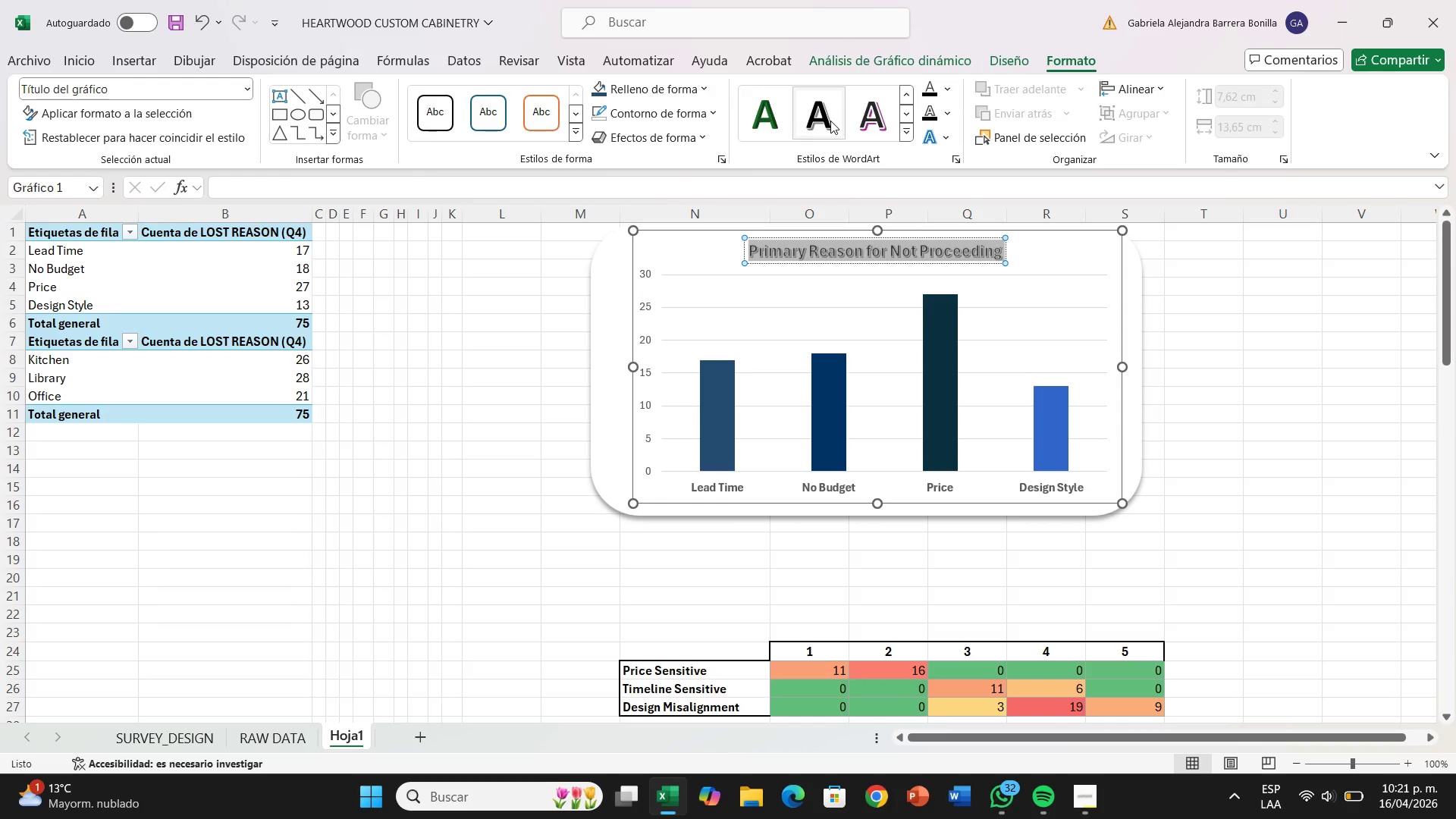 
left_click([907, 140])
 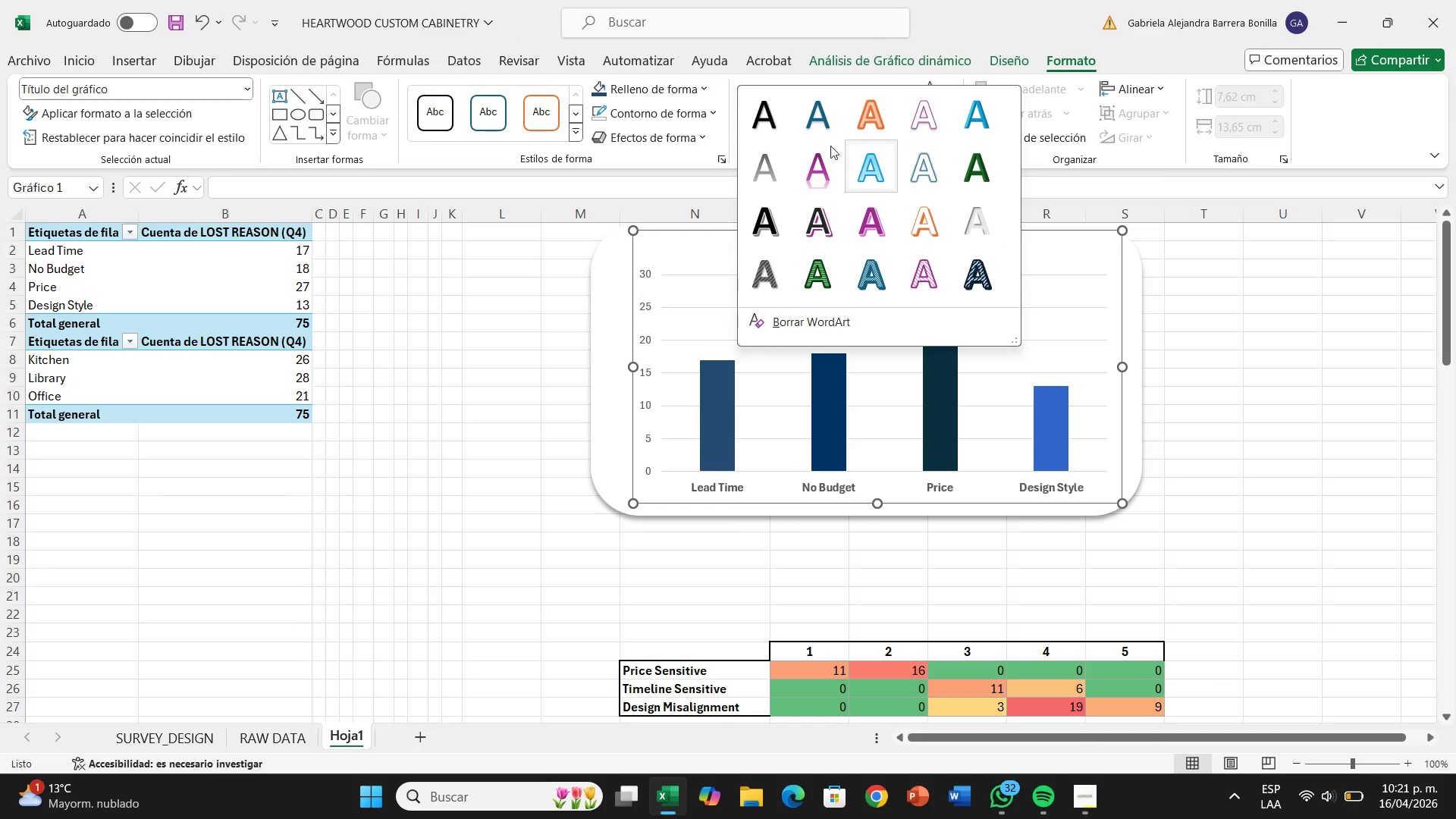 
mouse_move([771, 133])
 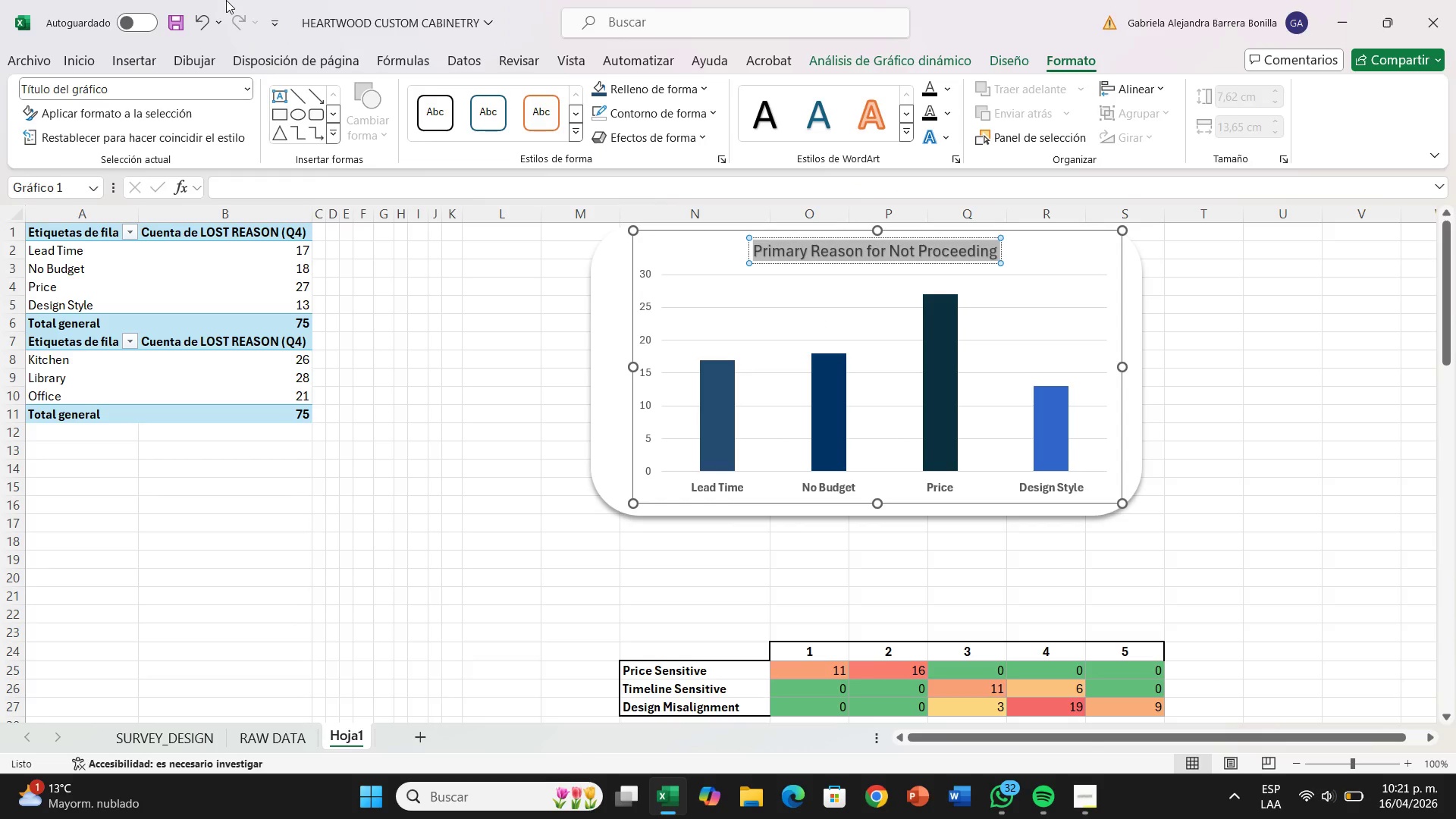 
left_click([95, 61])
 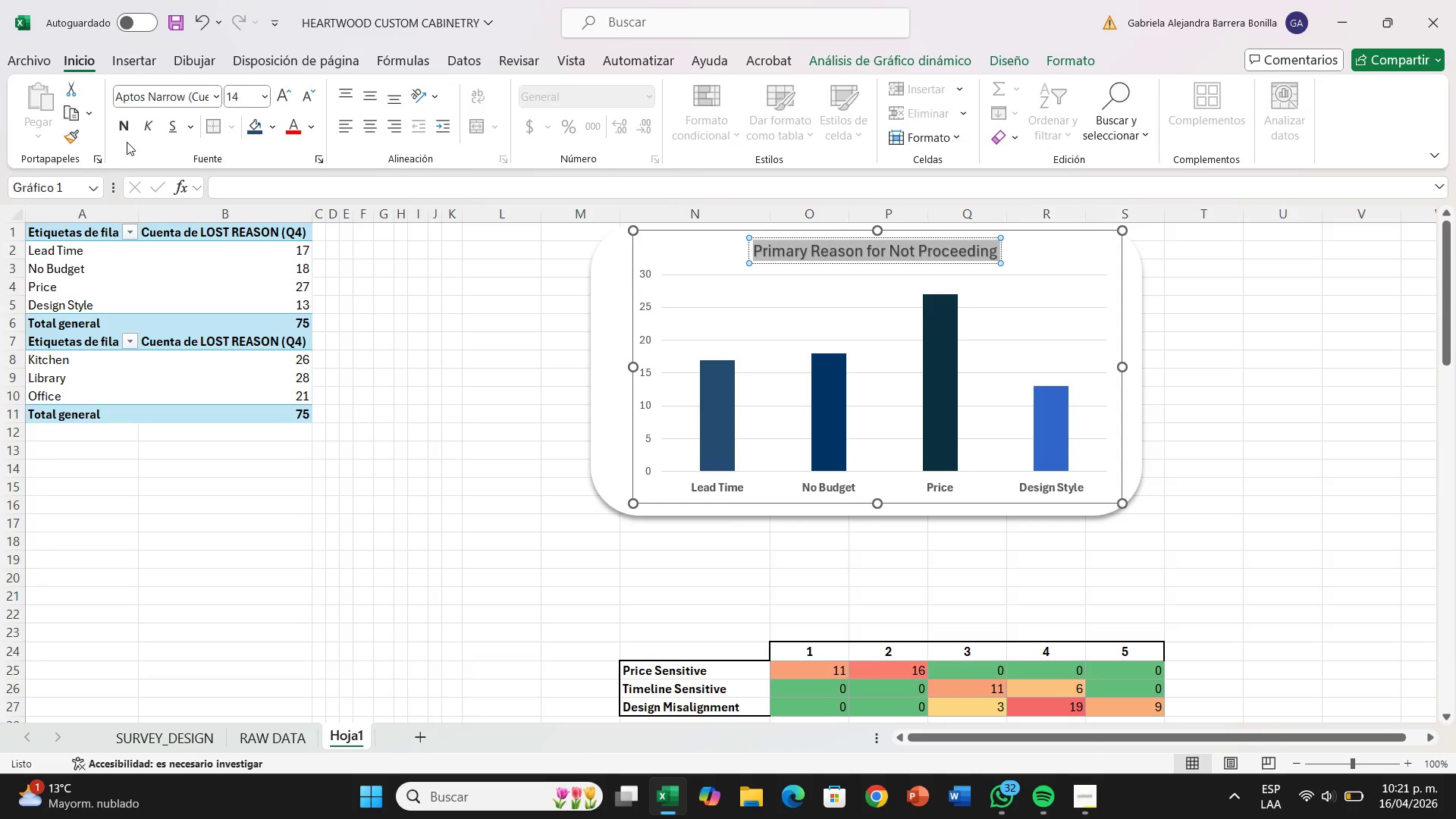 
left_click([122, 126])
 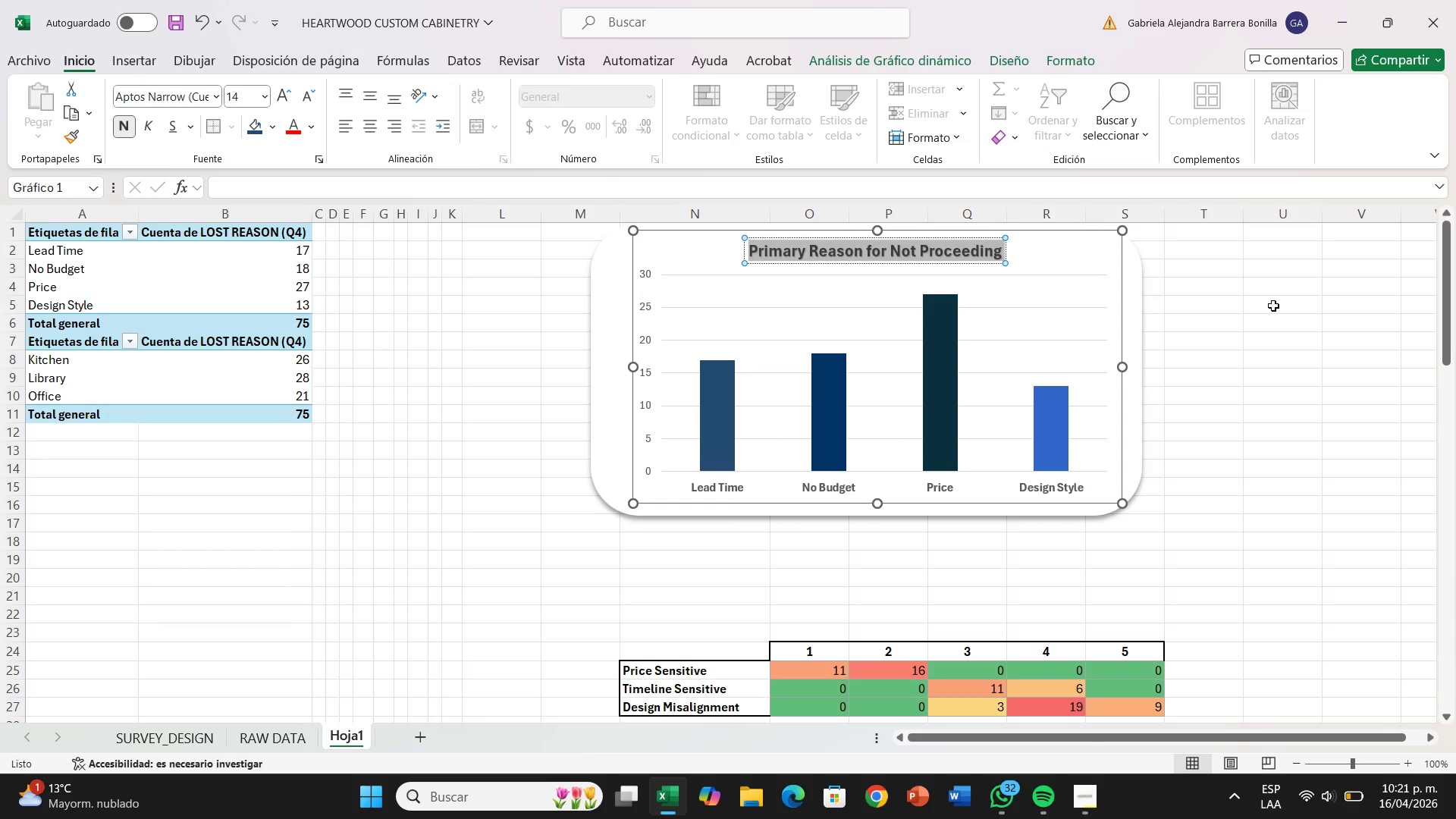 
left_click([1273, 304])
 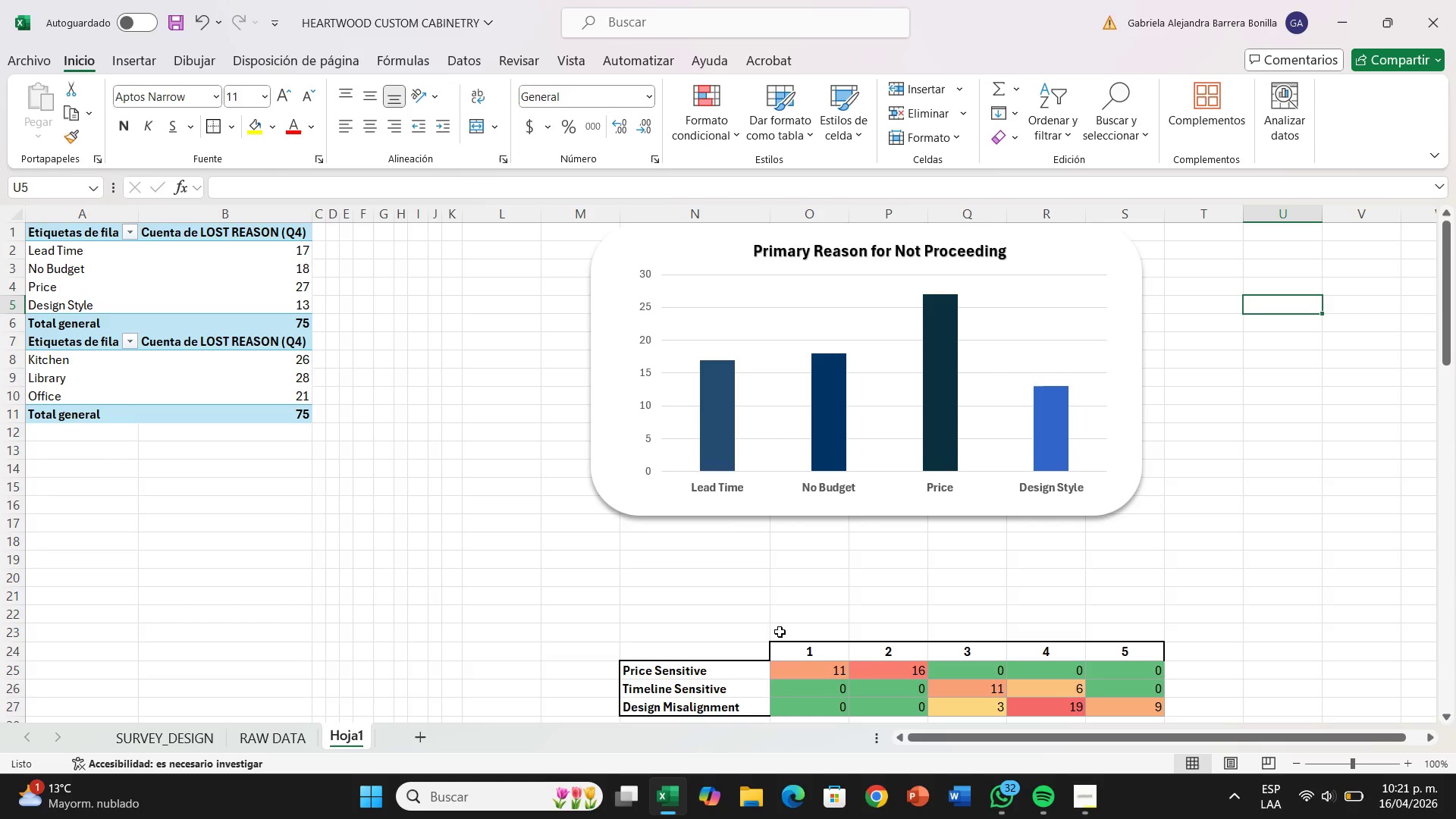 
wait(16.89)
 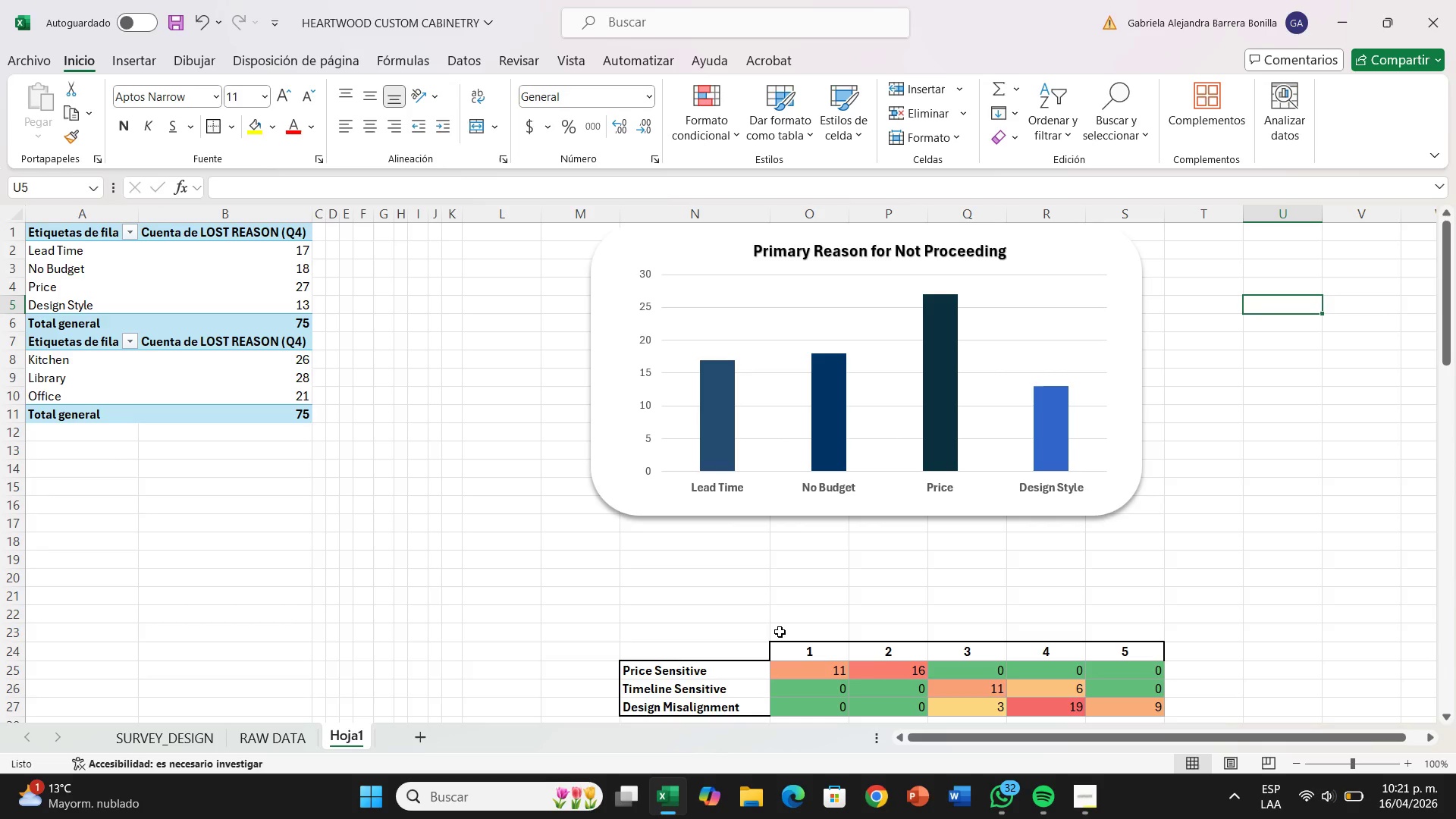 
left_click([277, 749])
 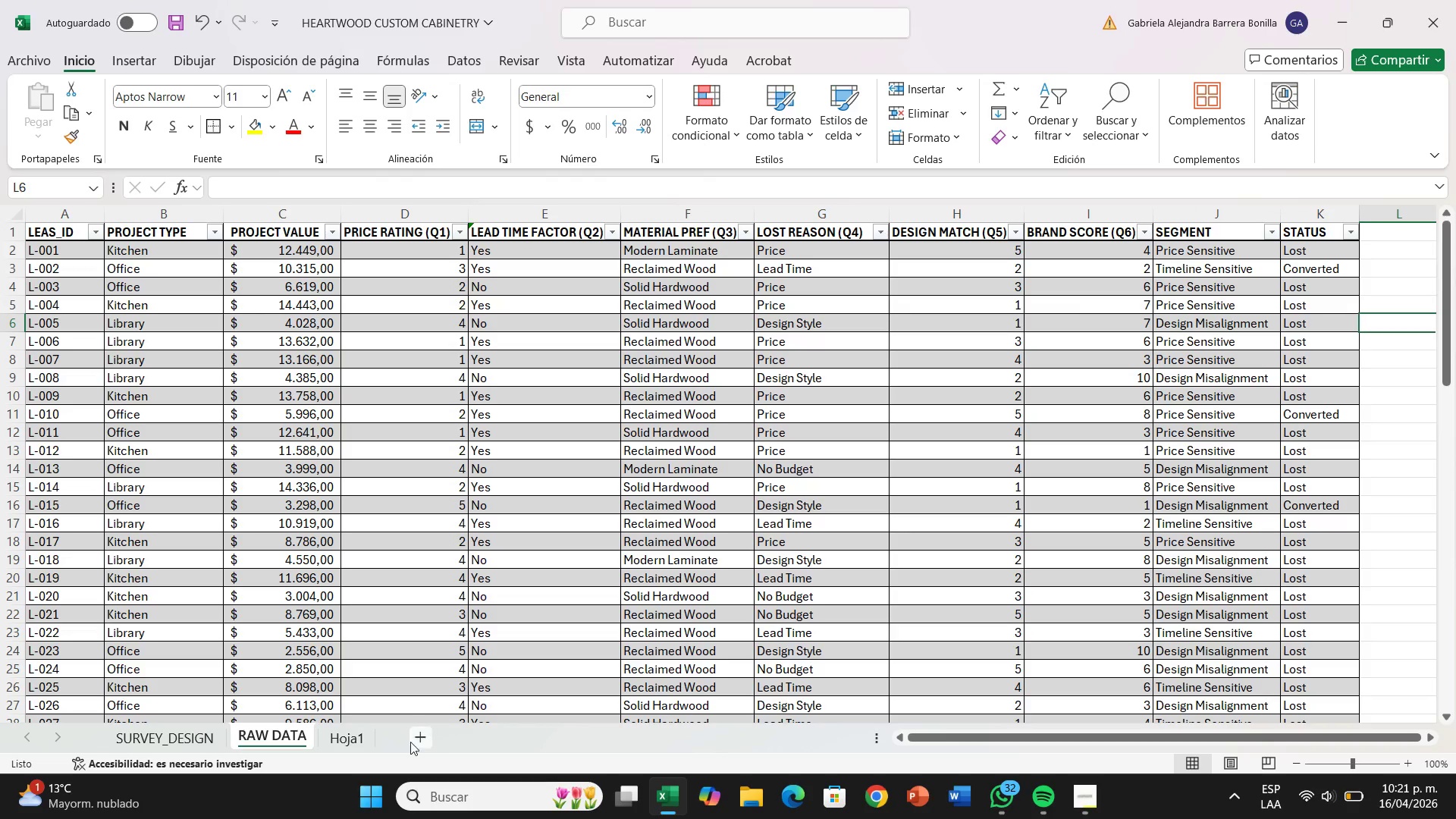 
wait(6.16)
 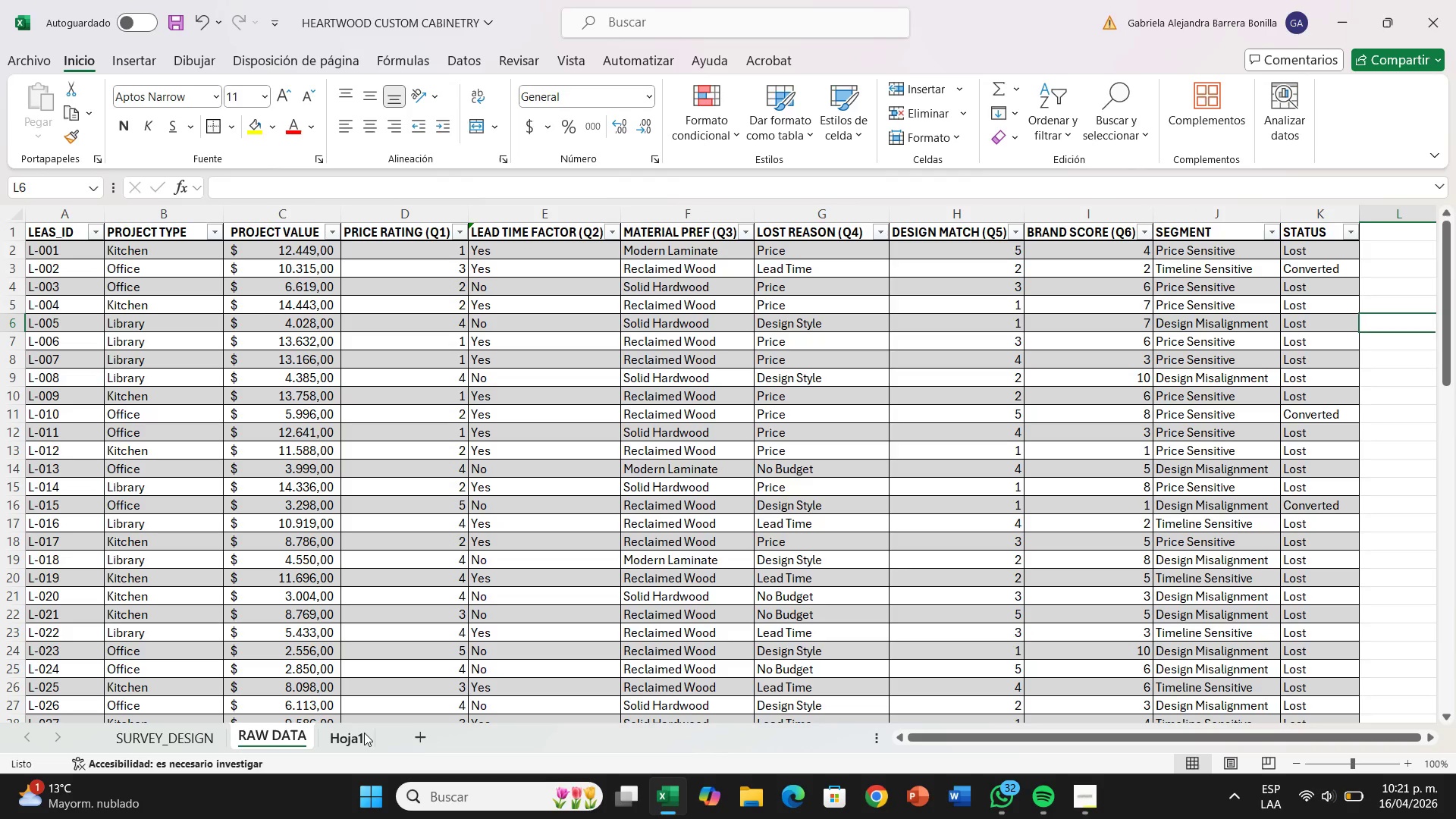 
left_click([342, 745])
 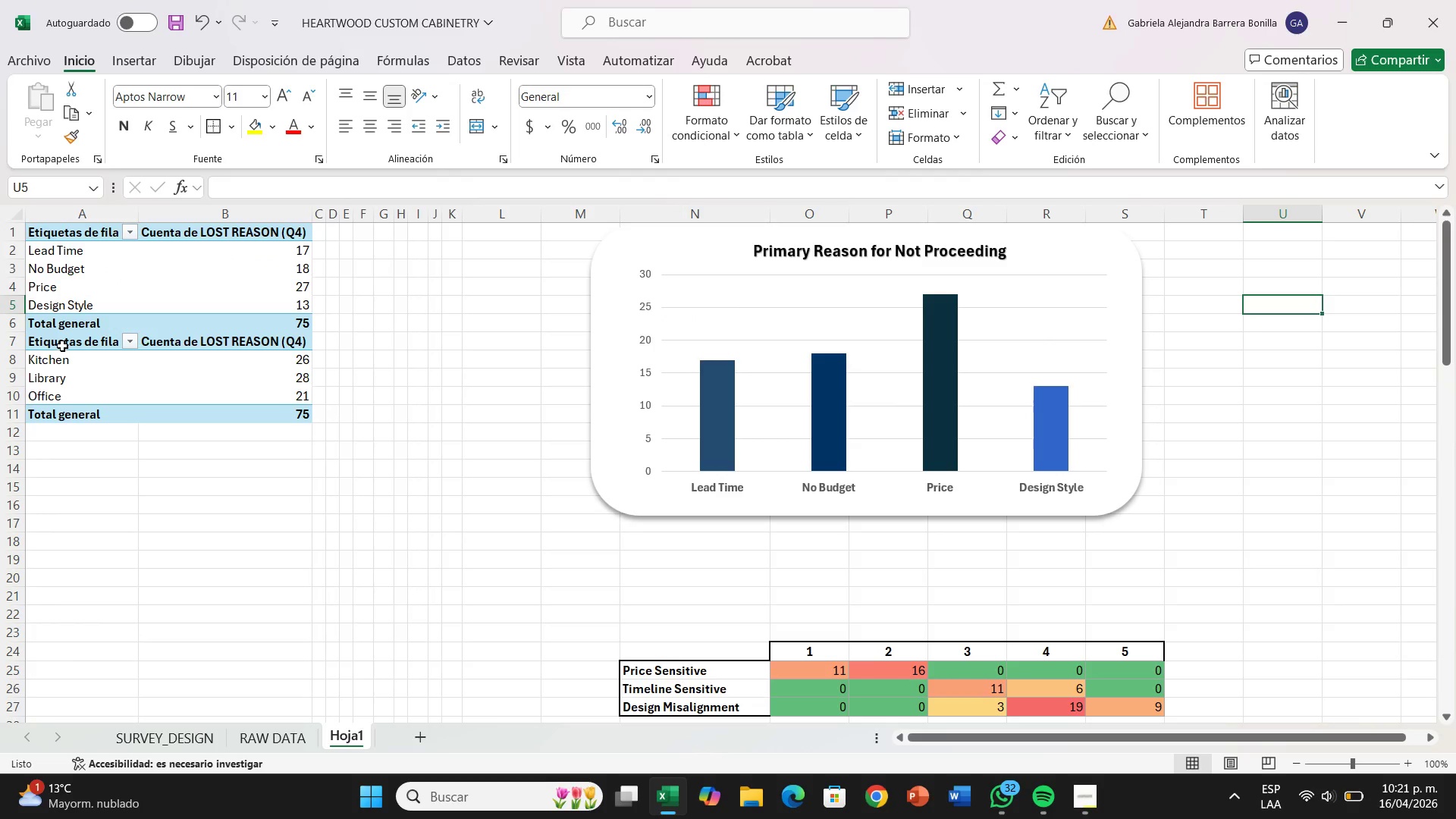 
left_click([62, 346])
 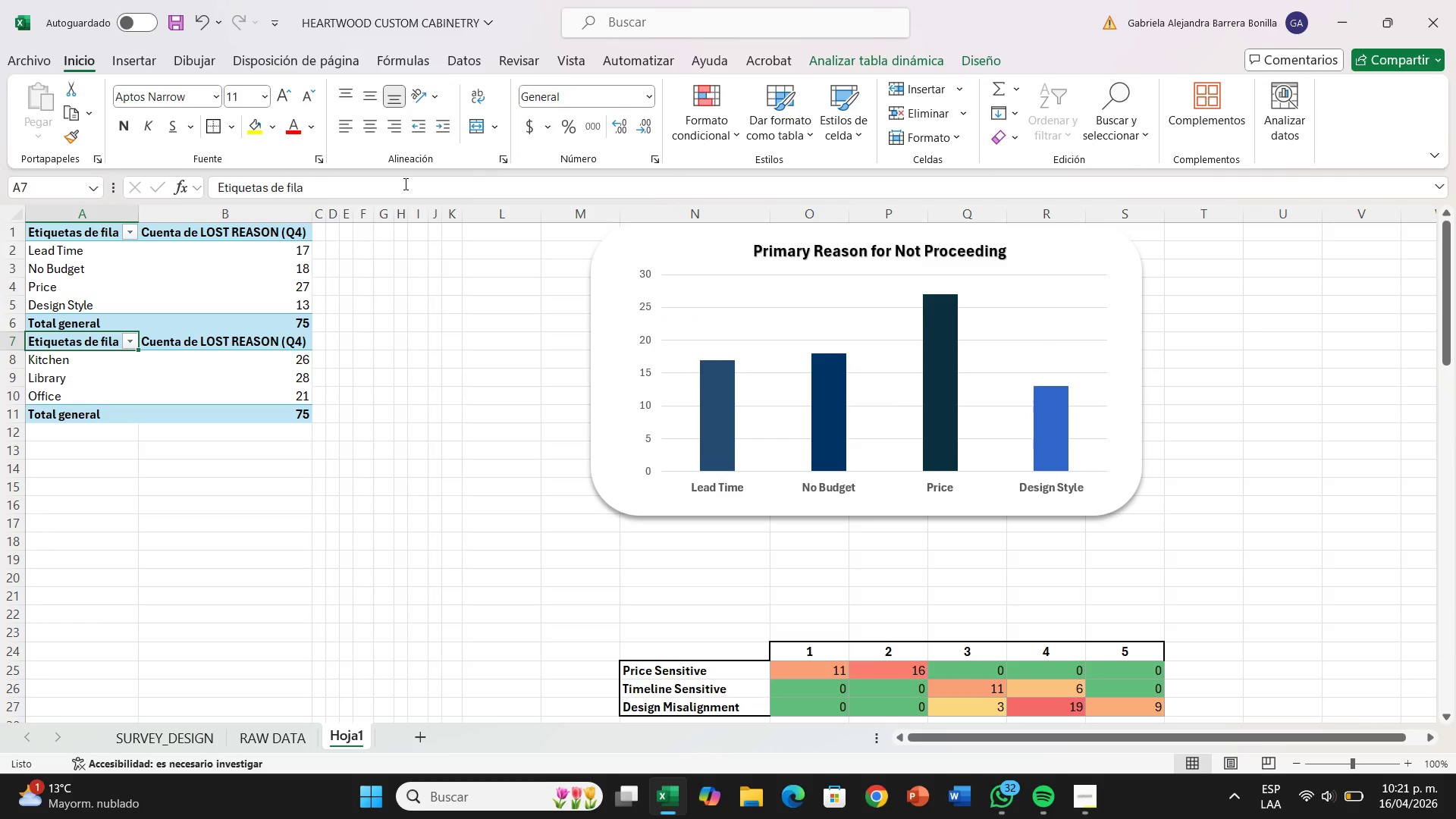 
left_click([404, 179])
 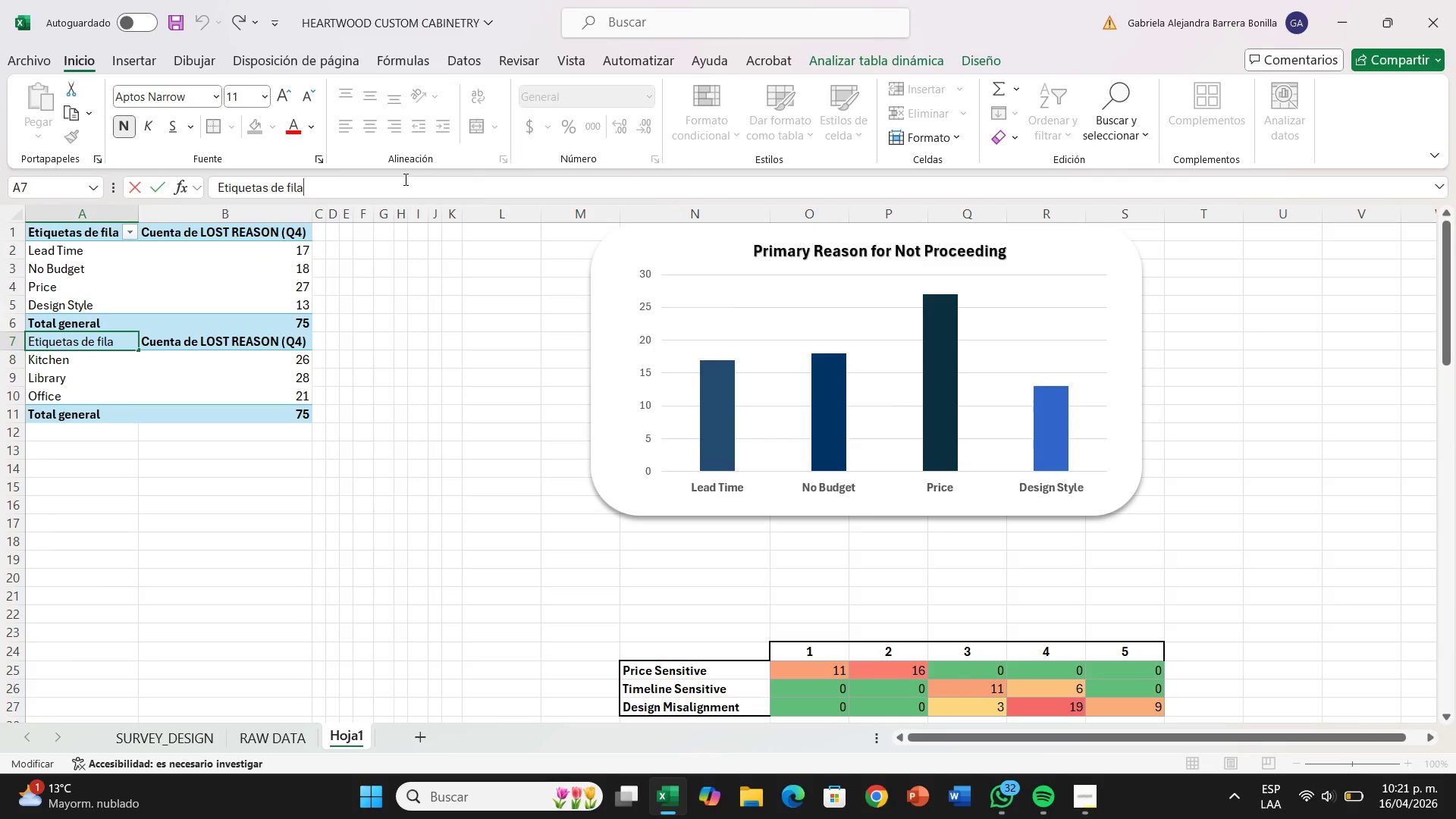 
hold_key(key=Backspace, duration=0.75)
 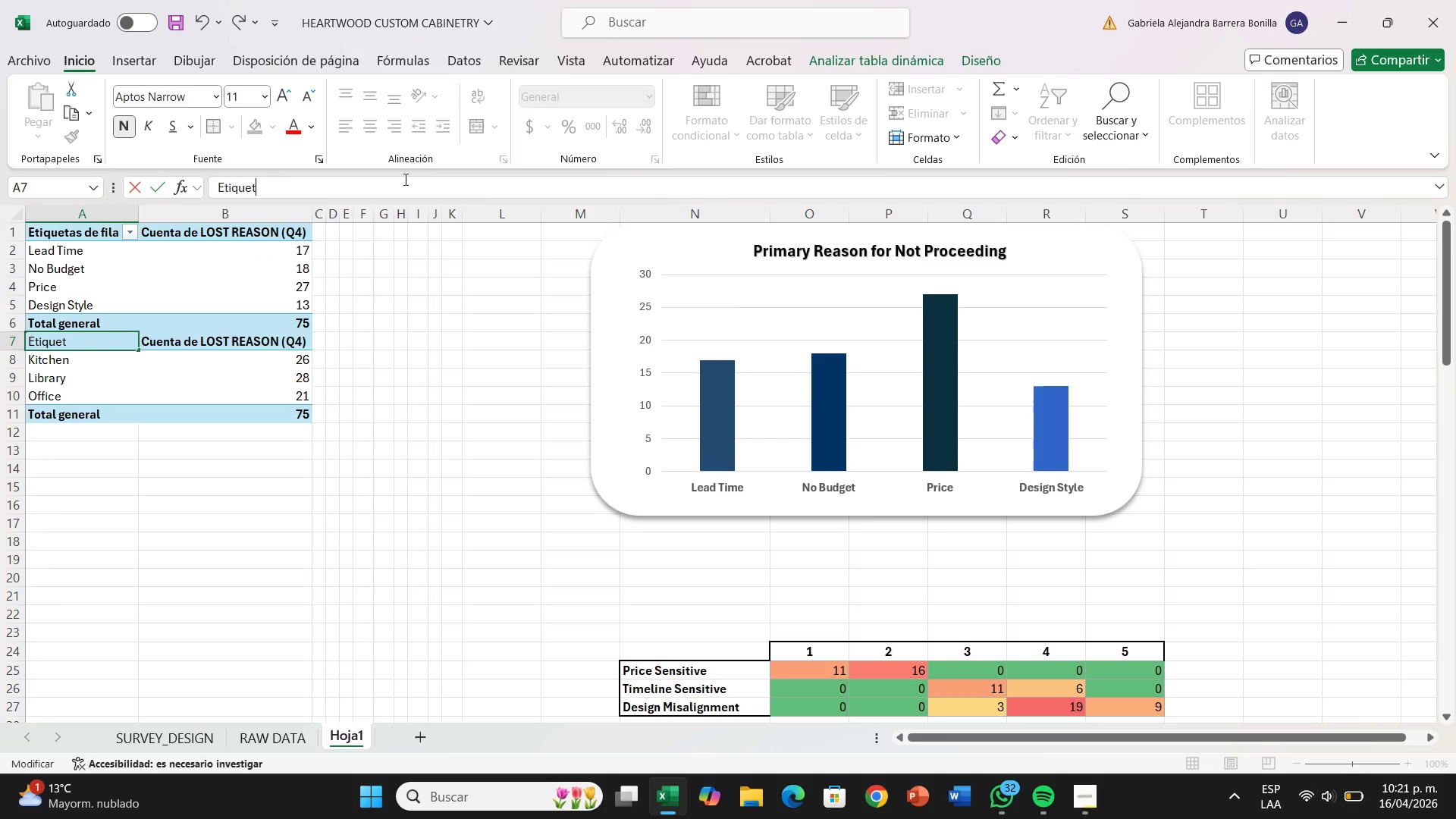 
hold_key(key=Backspace, duration=0.77)
 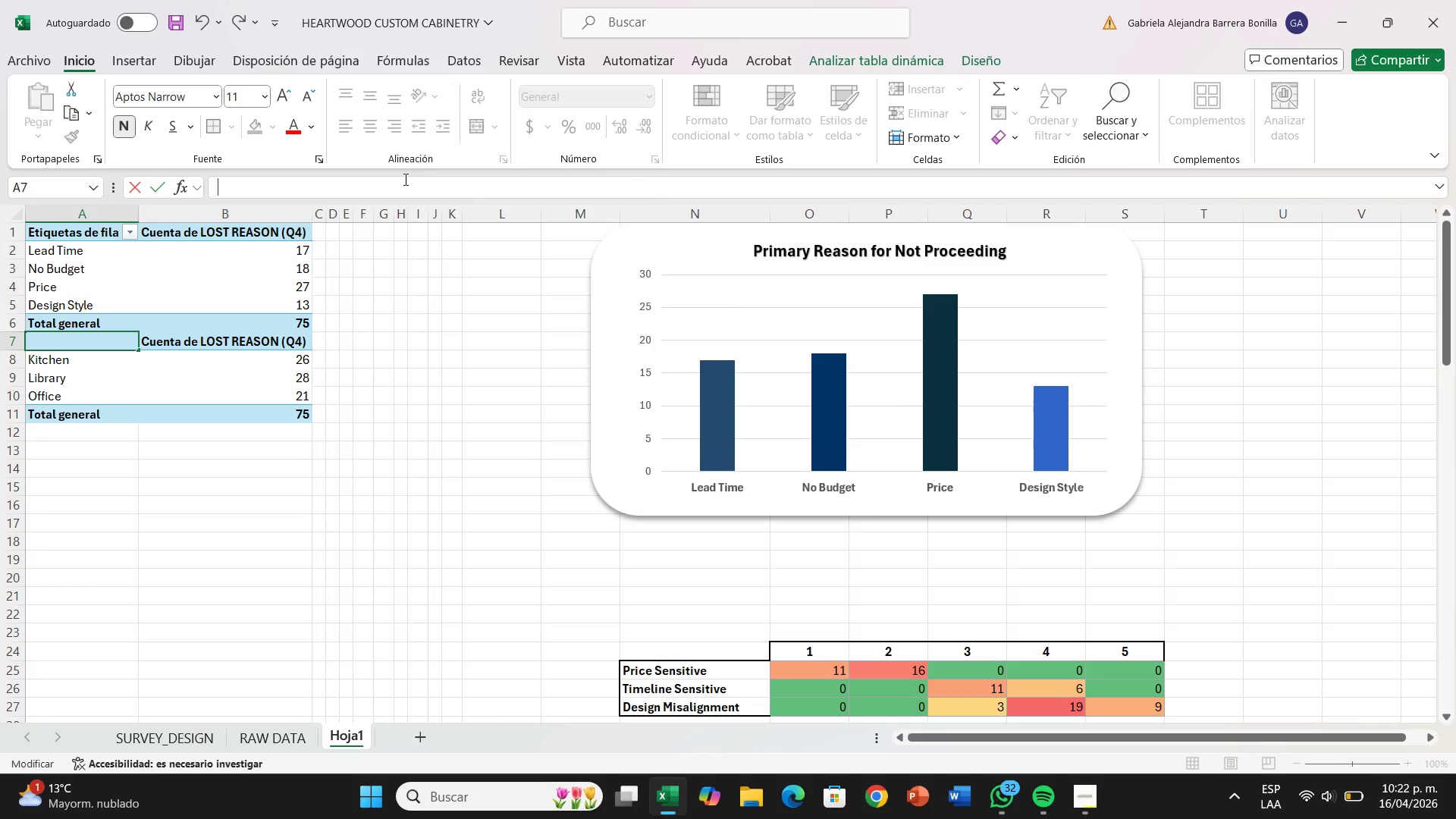 
type(PROJECT TYPE)
 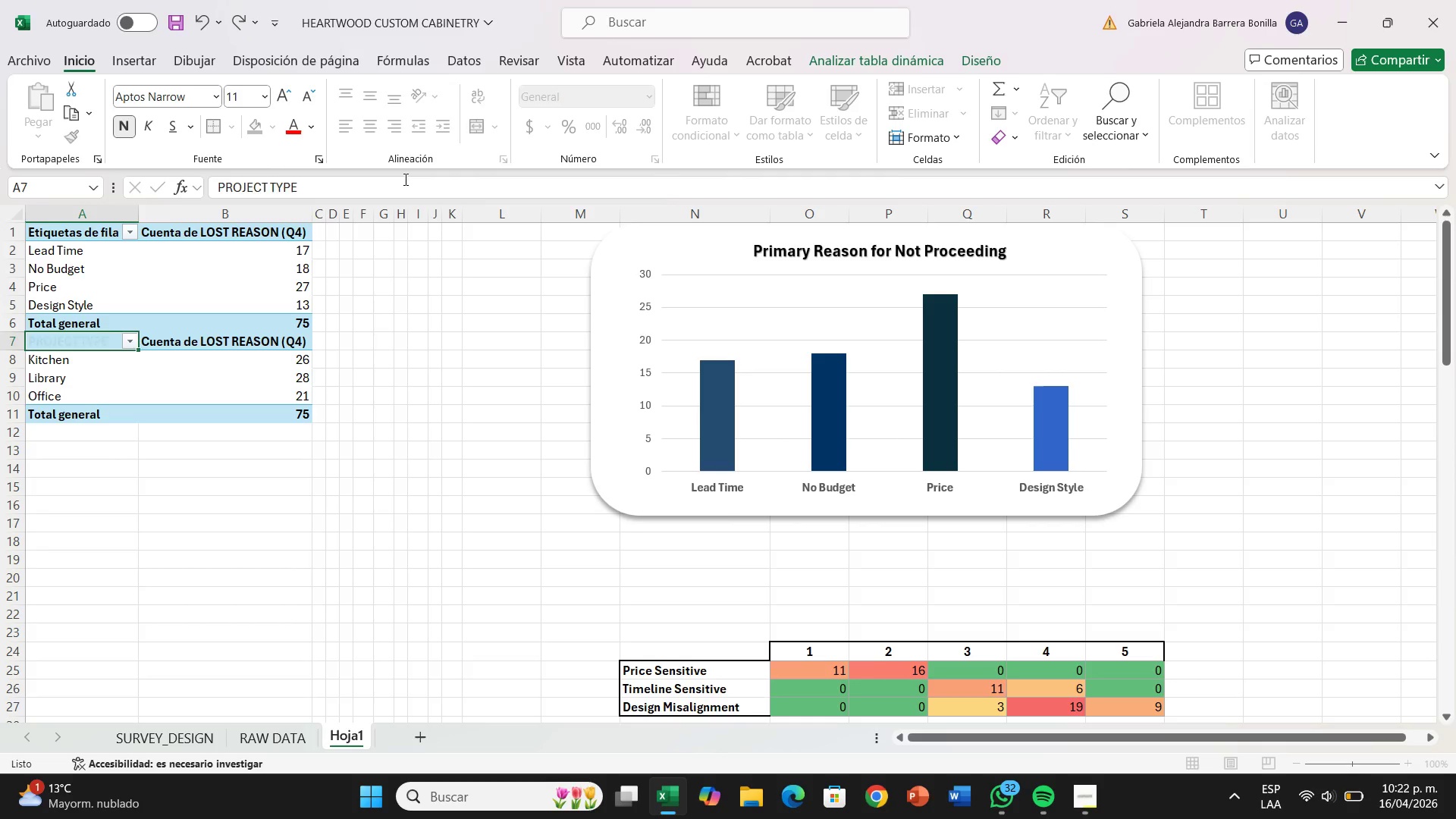 
key(Enter)
 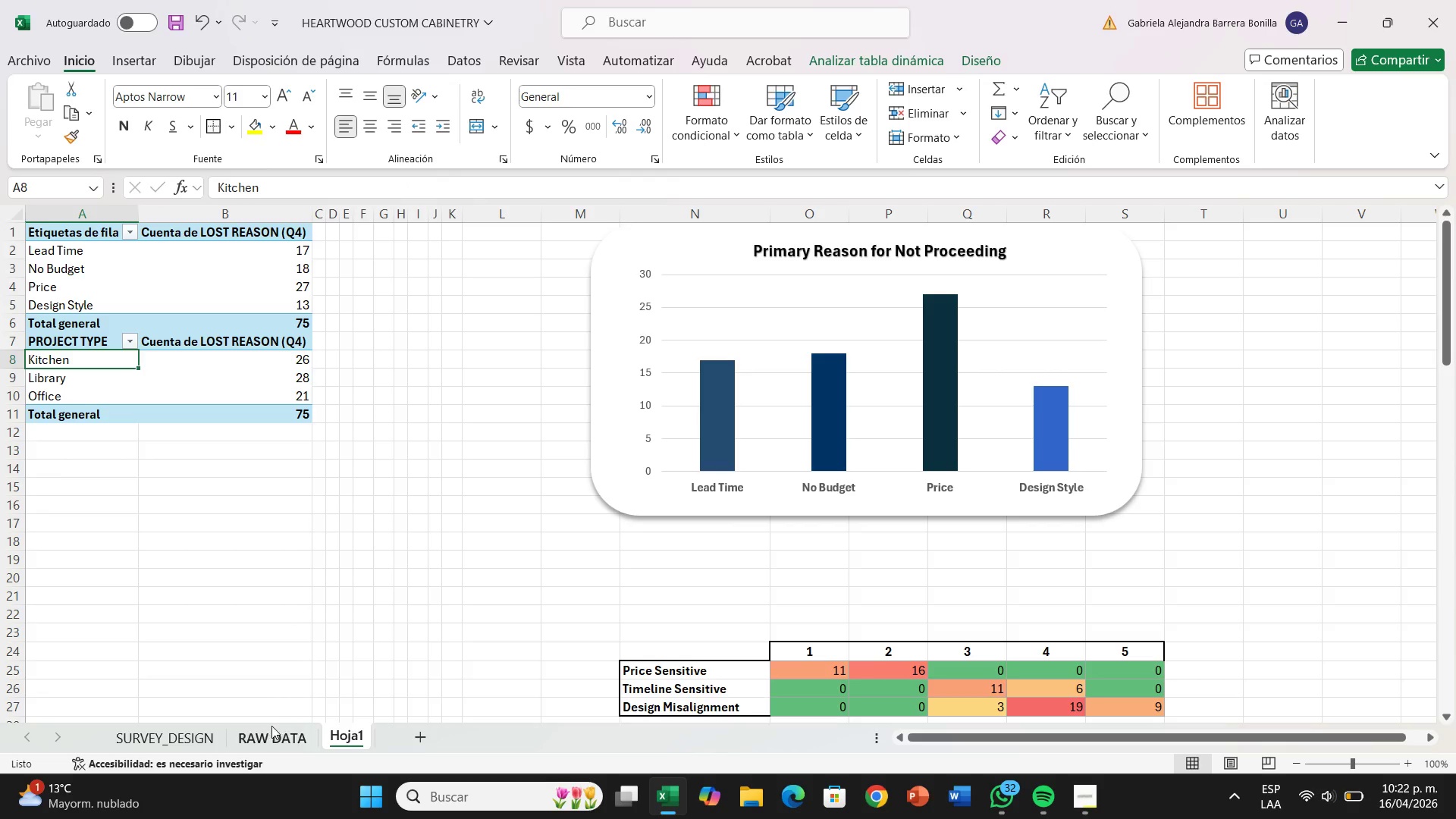 
left_click([271, 731])
 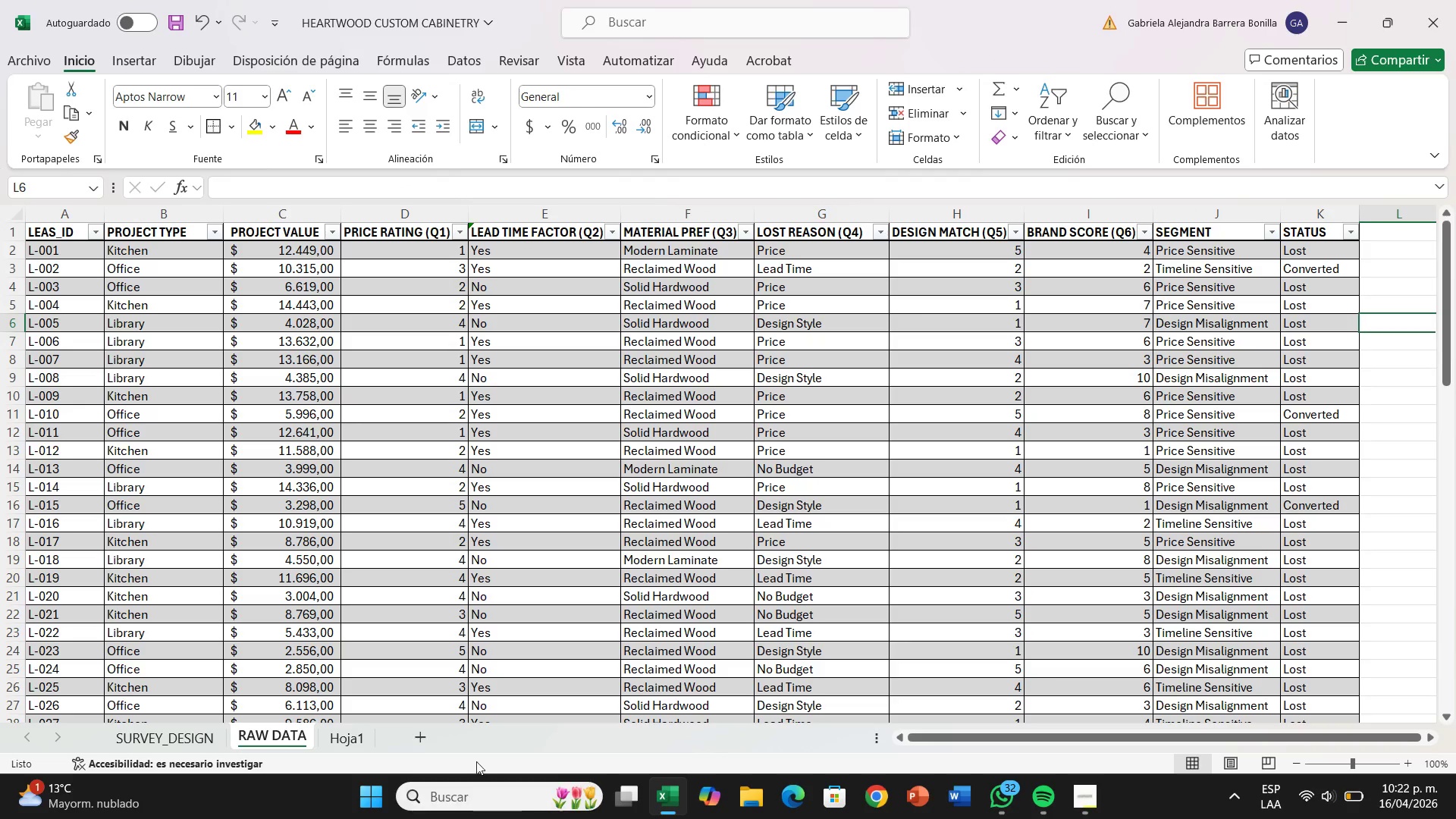 
left_click([350, 732])
 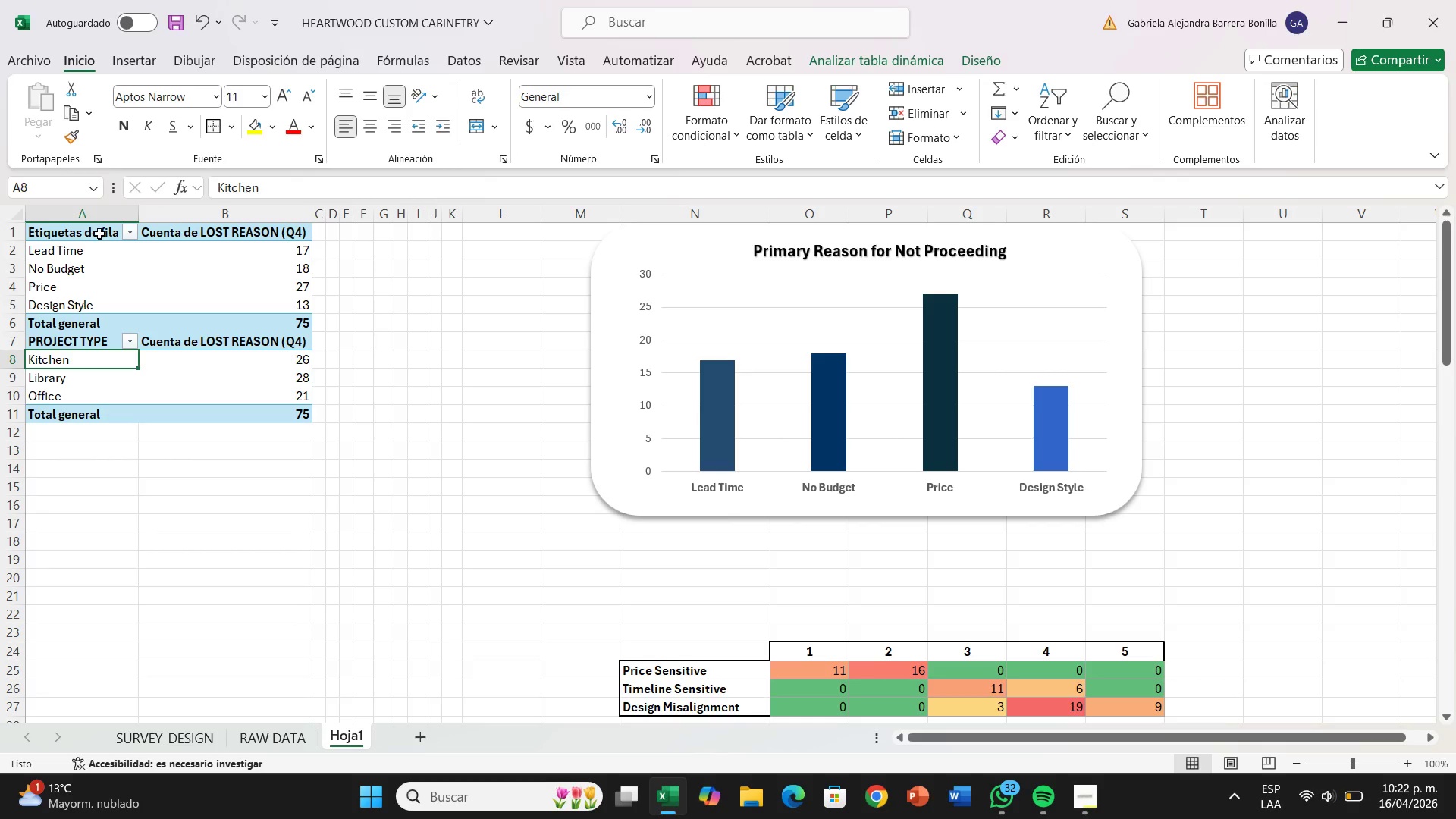 
left_click([99, 234])
 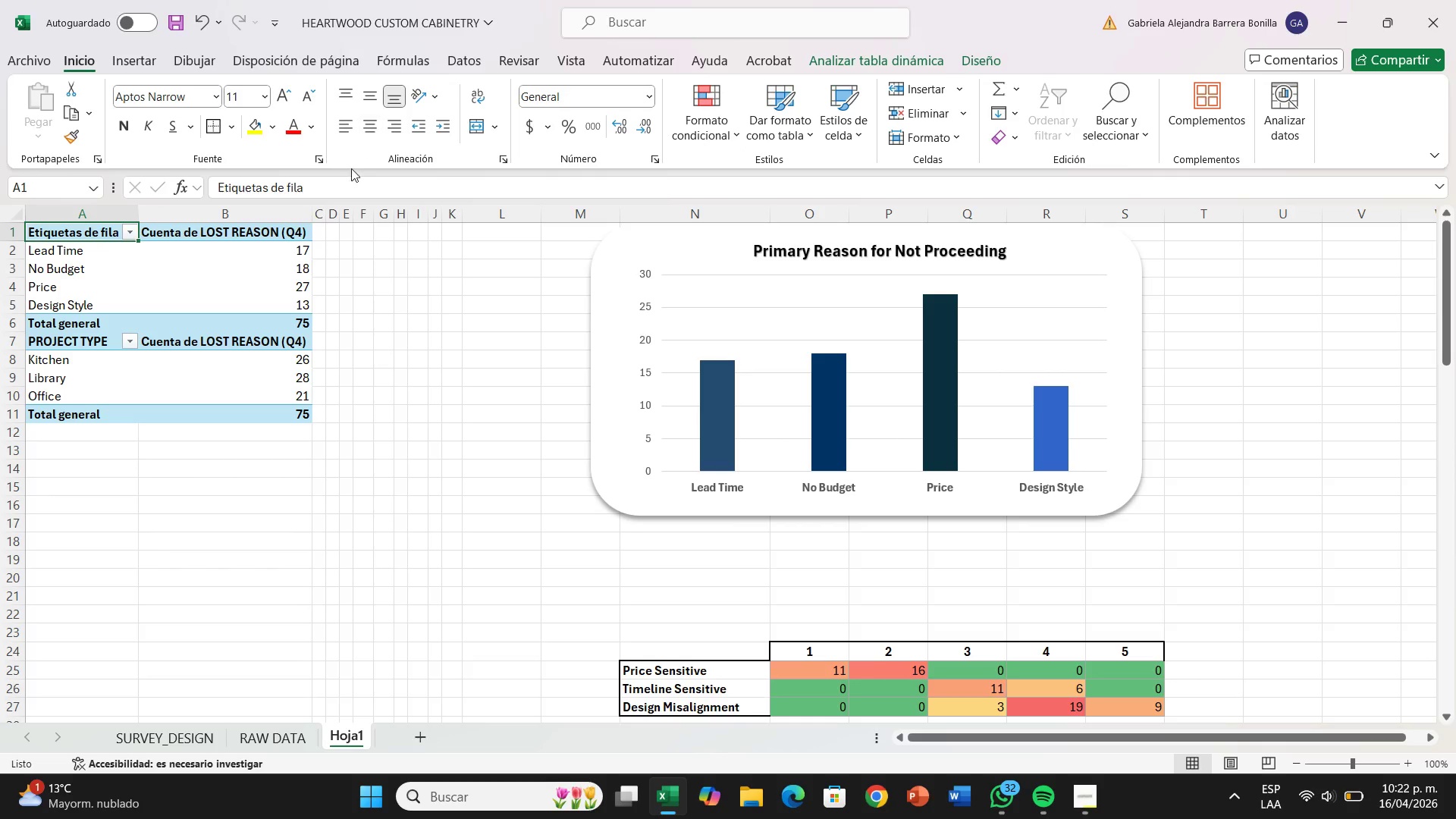 
left_click([318, 187])
 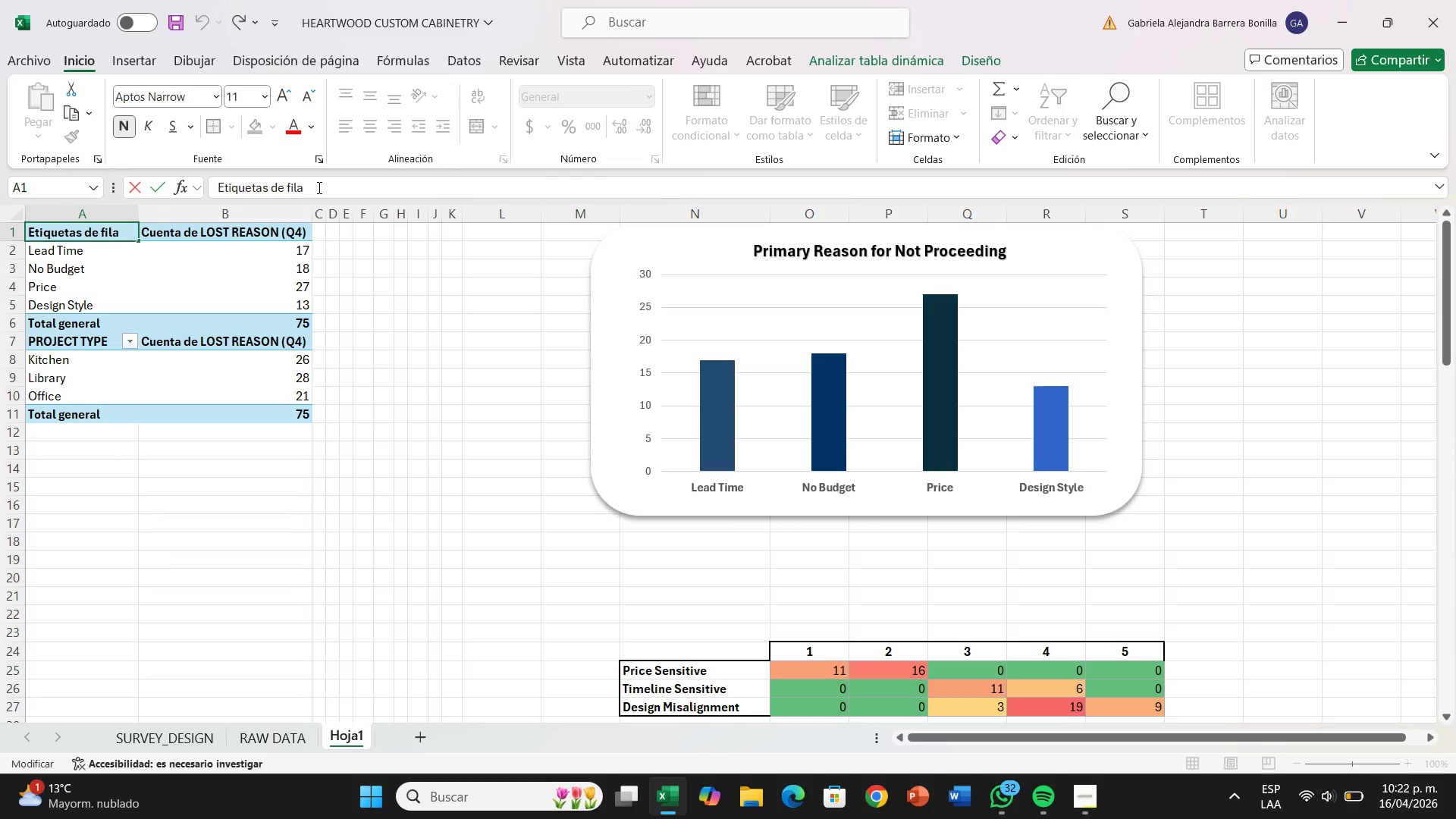 
hold_key(key=Backspace, duration=1.17)
 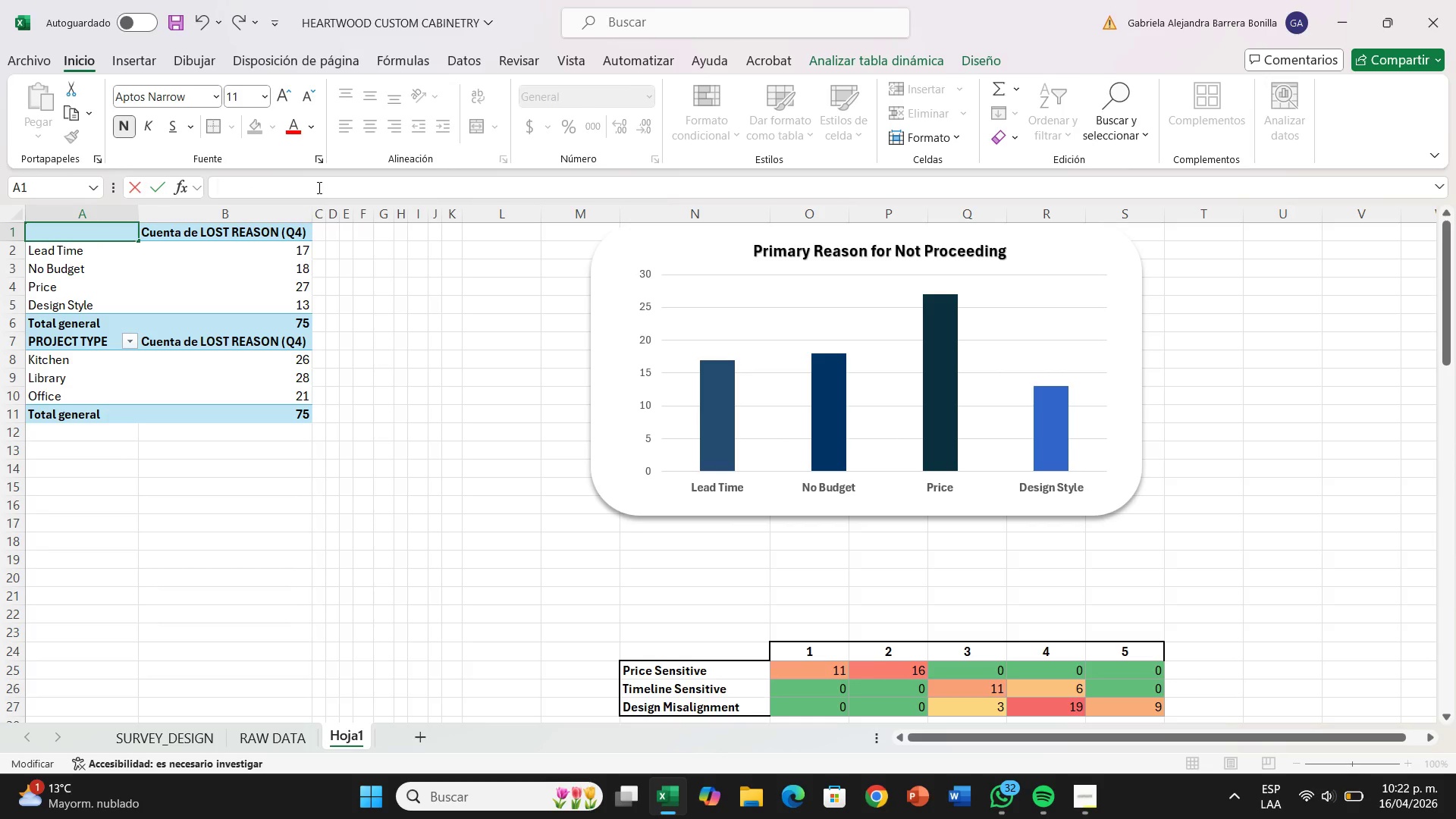 
type(LOST REASON)
 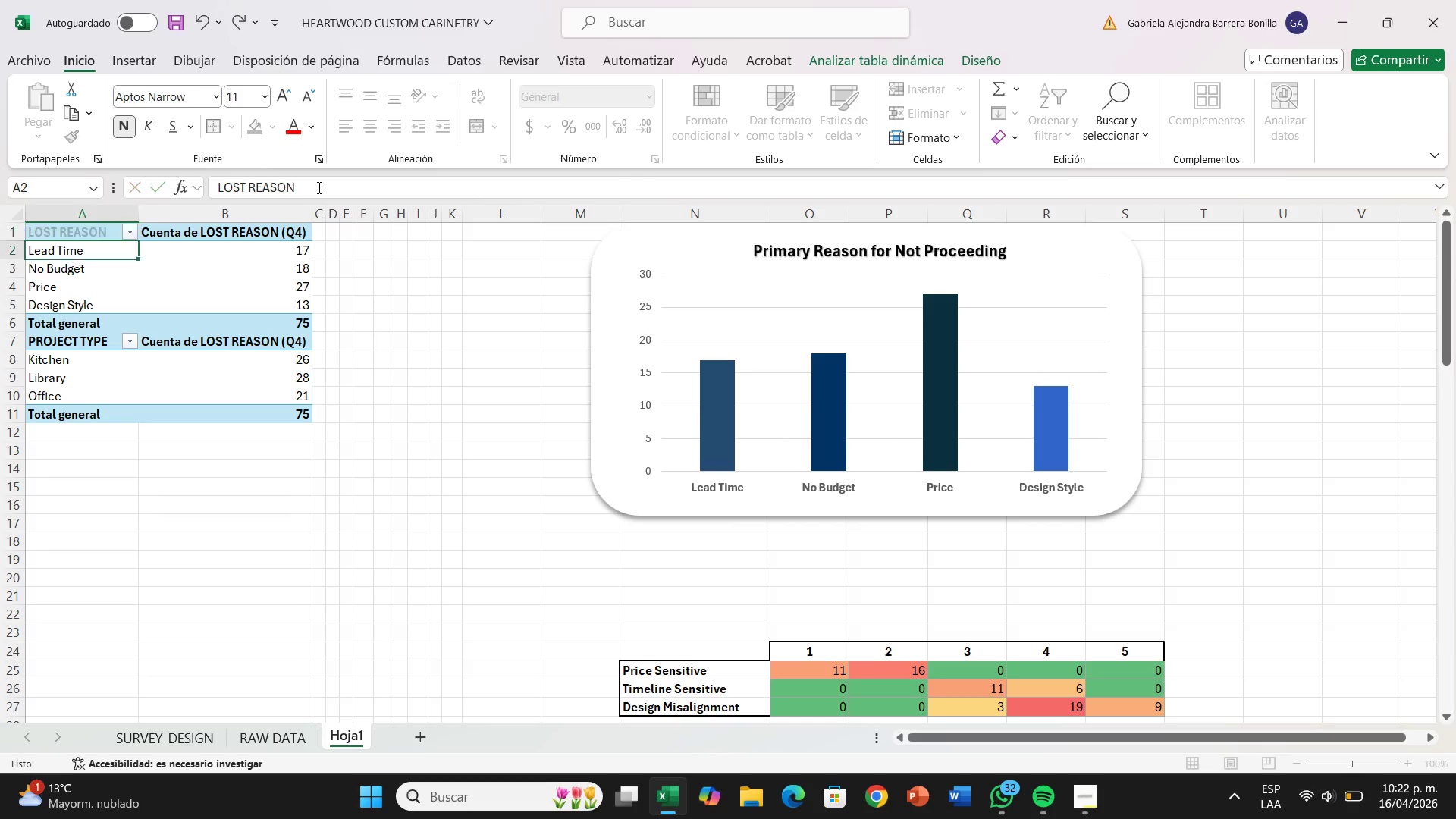 
key(Enter)
 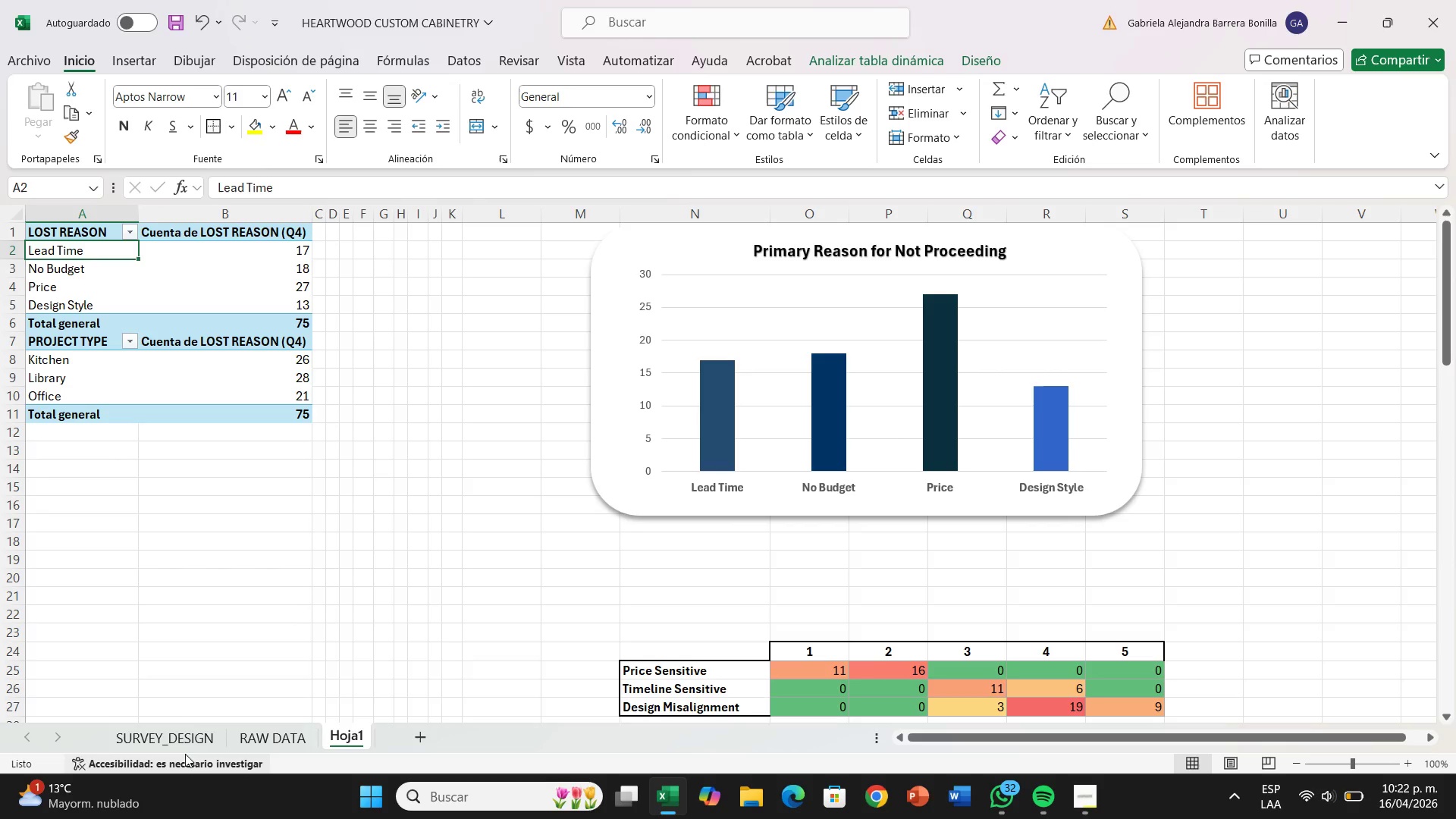 
left_click([185, 744])
 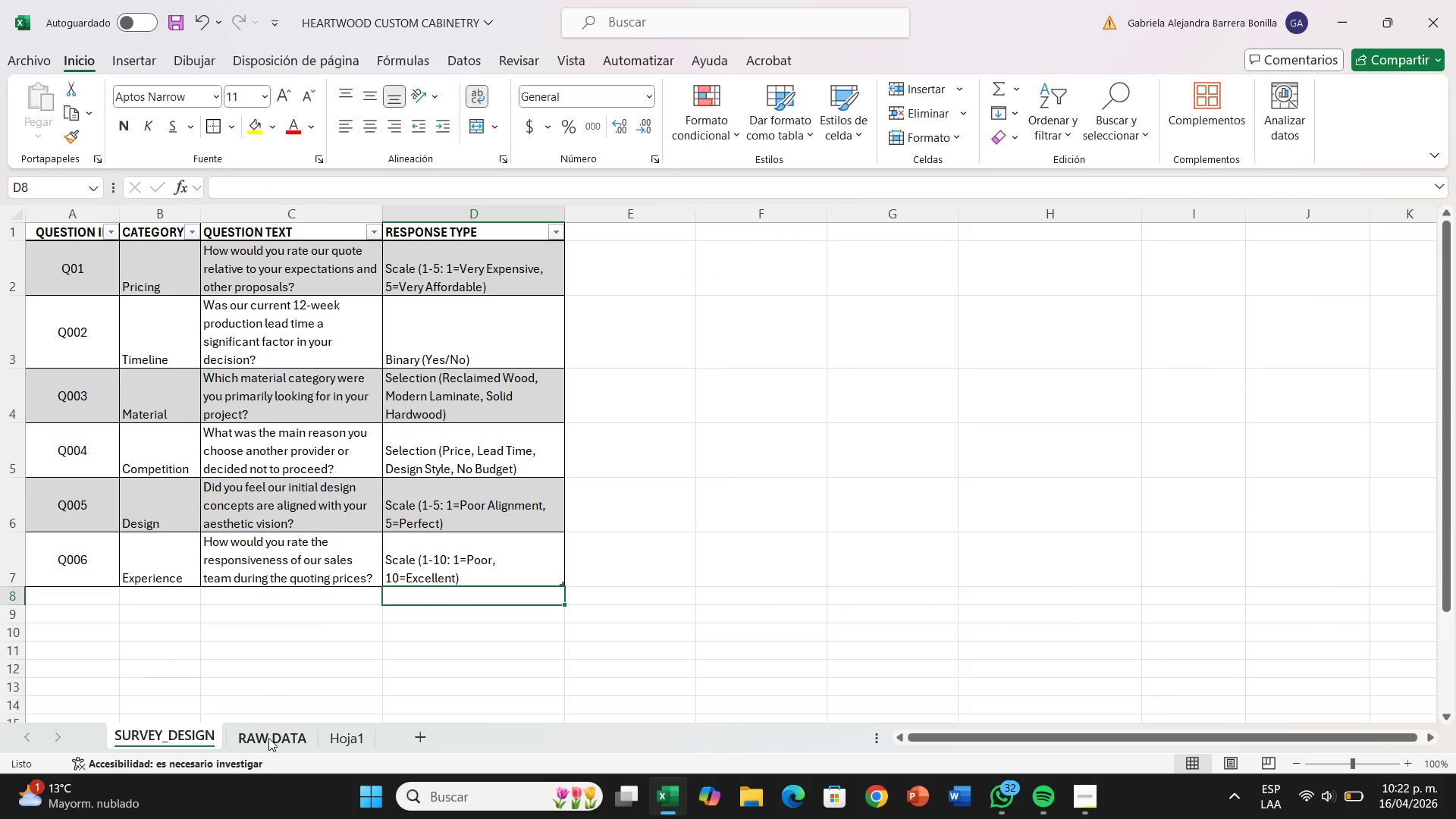 
left_click([268, 738])
 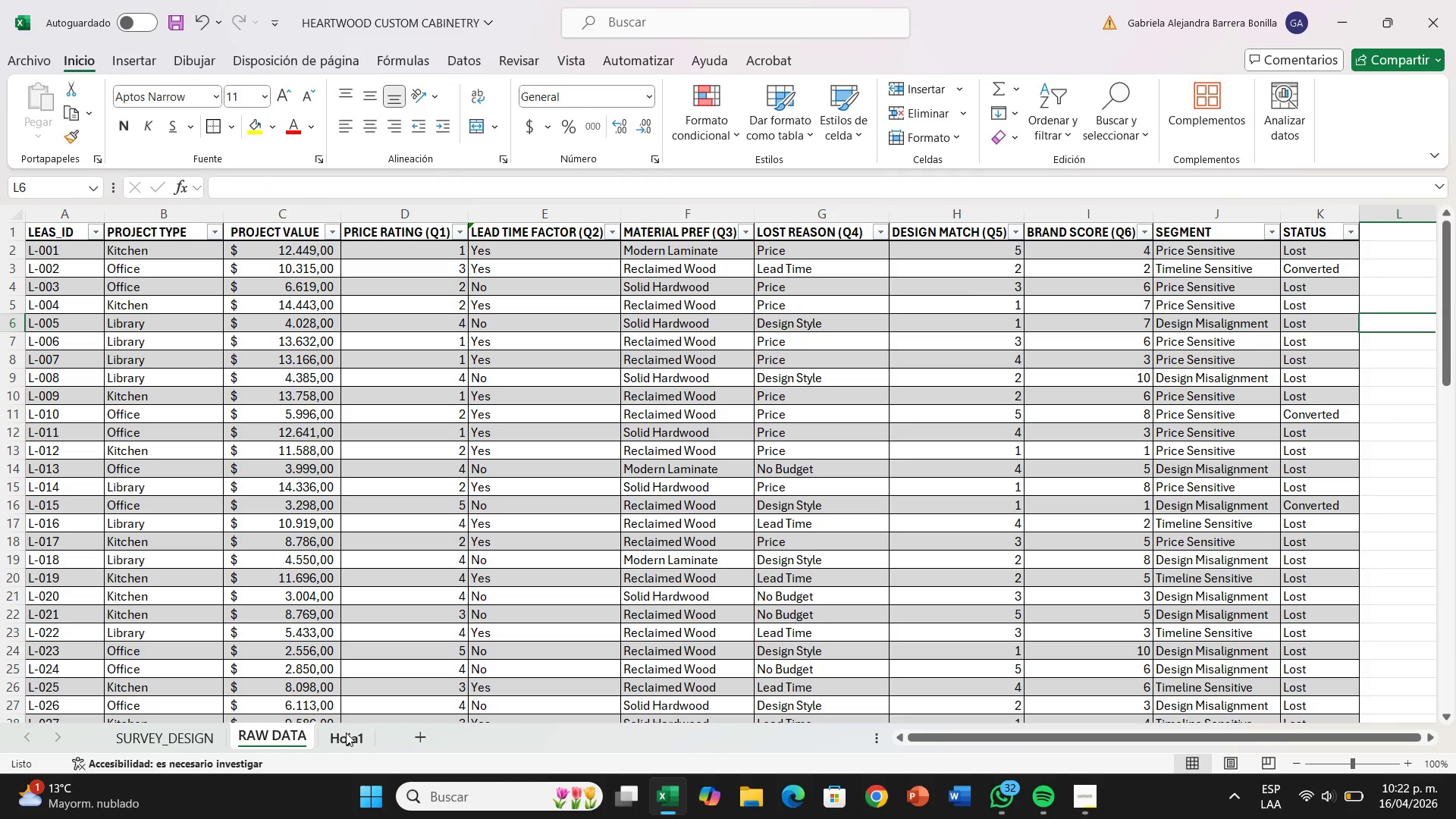 
left_click([346, 733])
 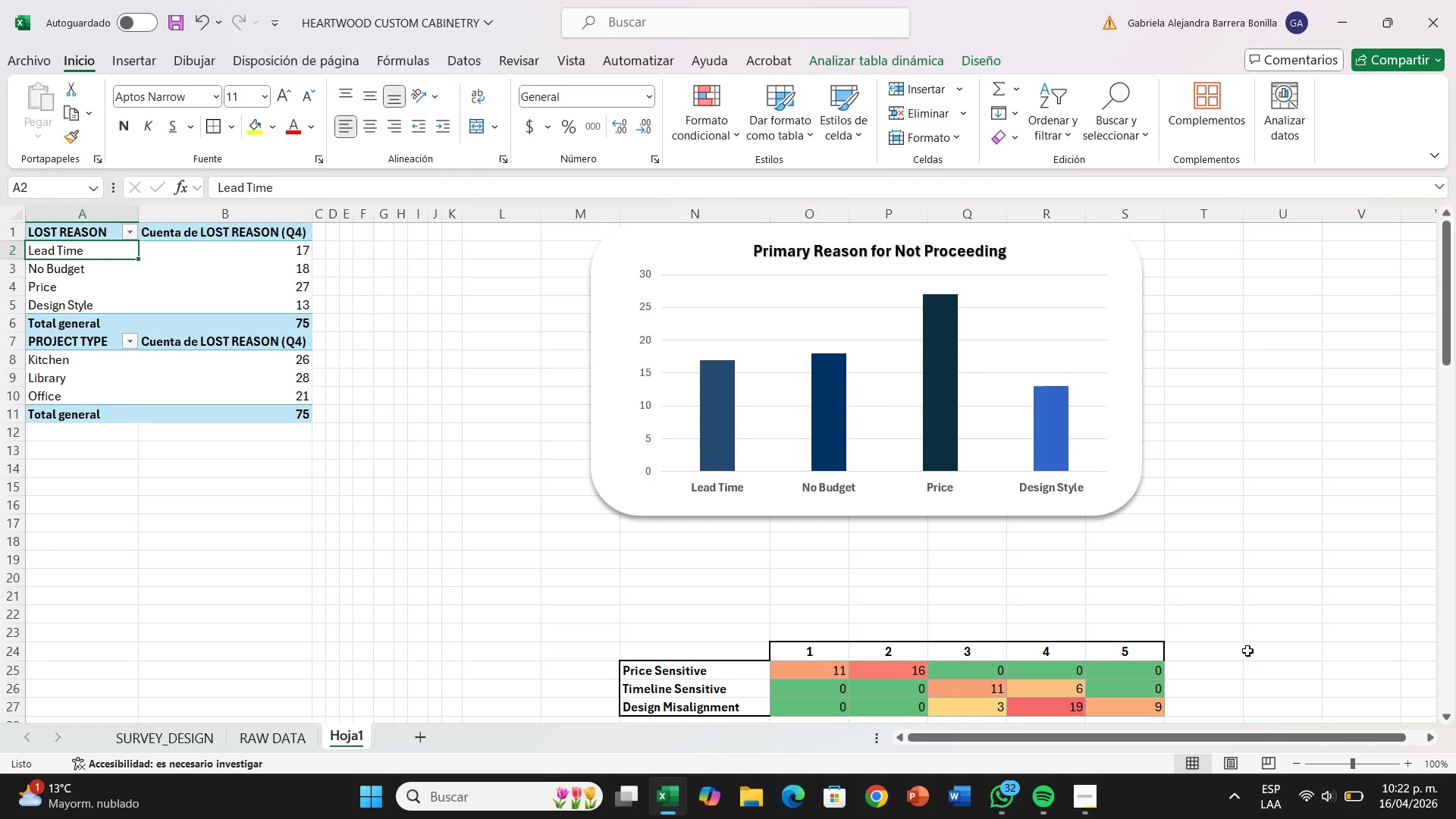 
wait(16.36)
 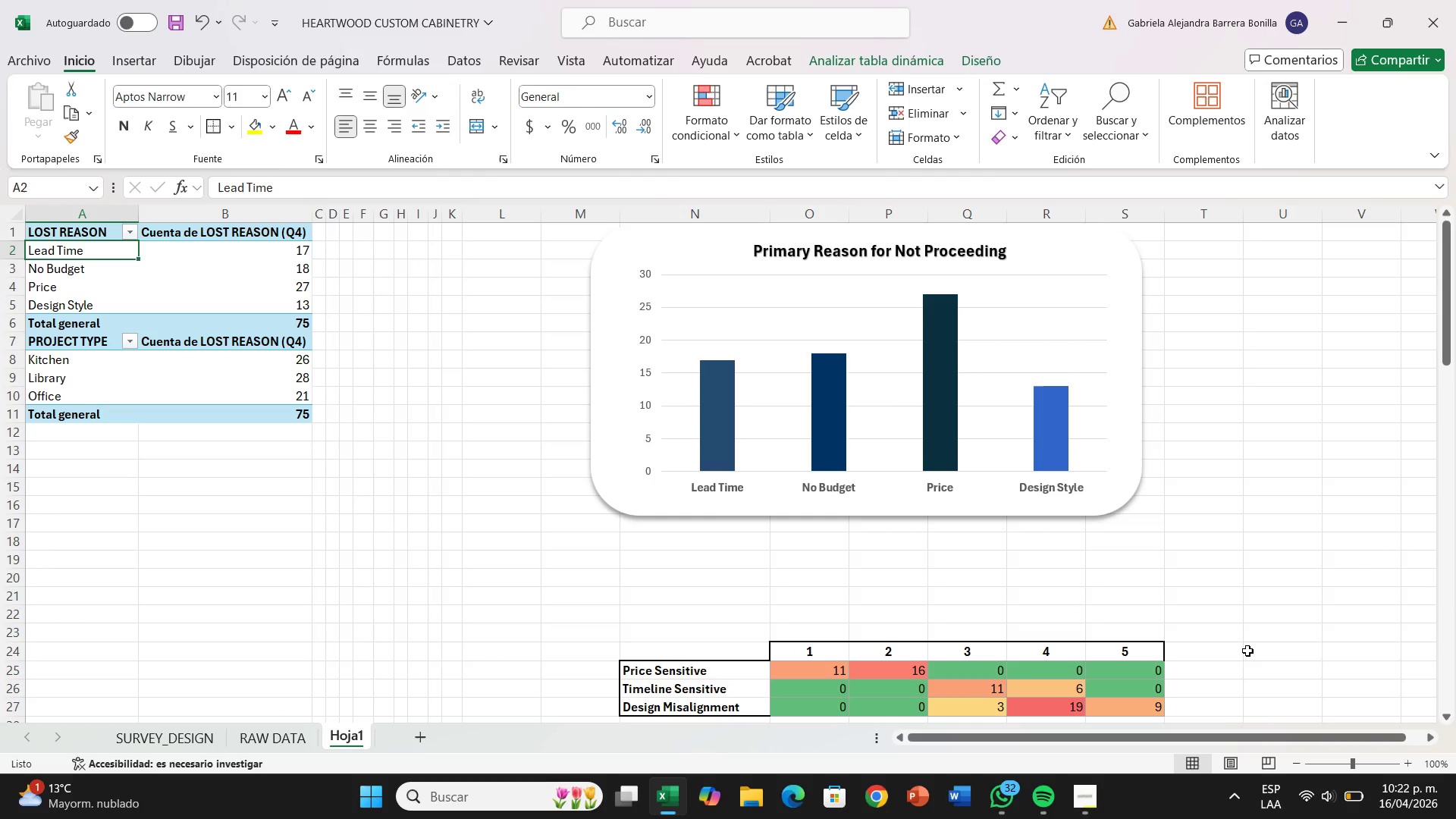 
left_click_drag(start_coordinate=[662, 255], to_coordinate=[667, 258])
 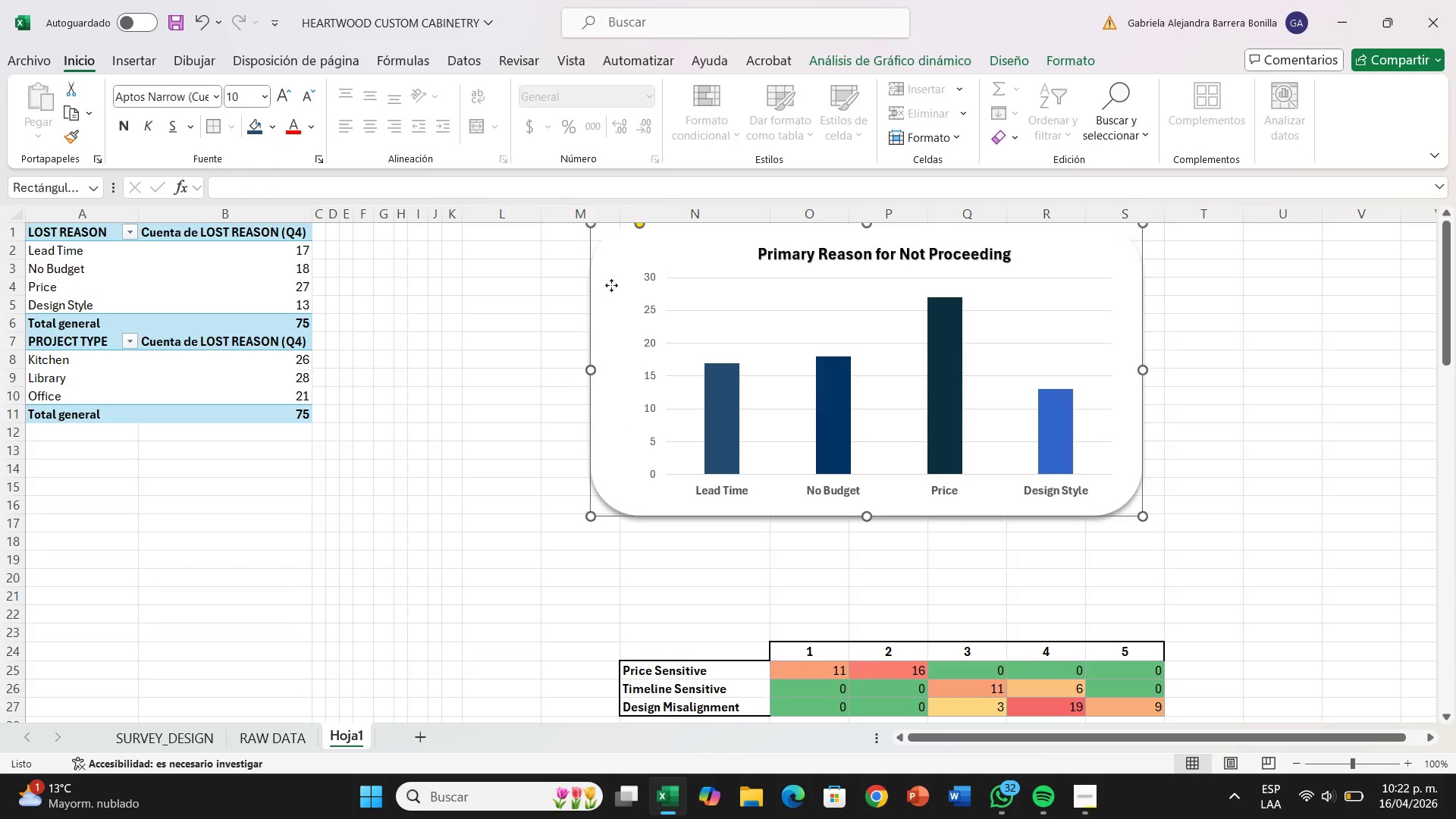 
left_click_drag(start_coordinate=[611, 285], to_coordinate=[479, 297])
 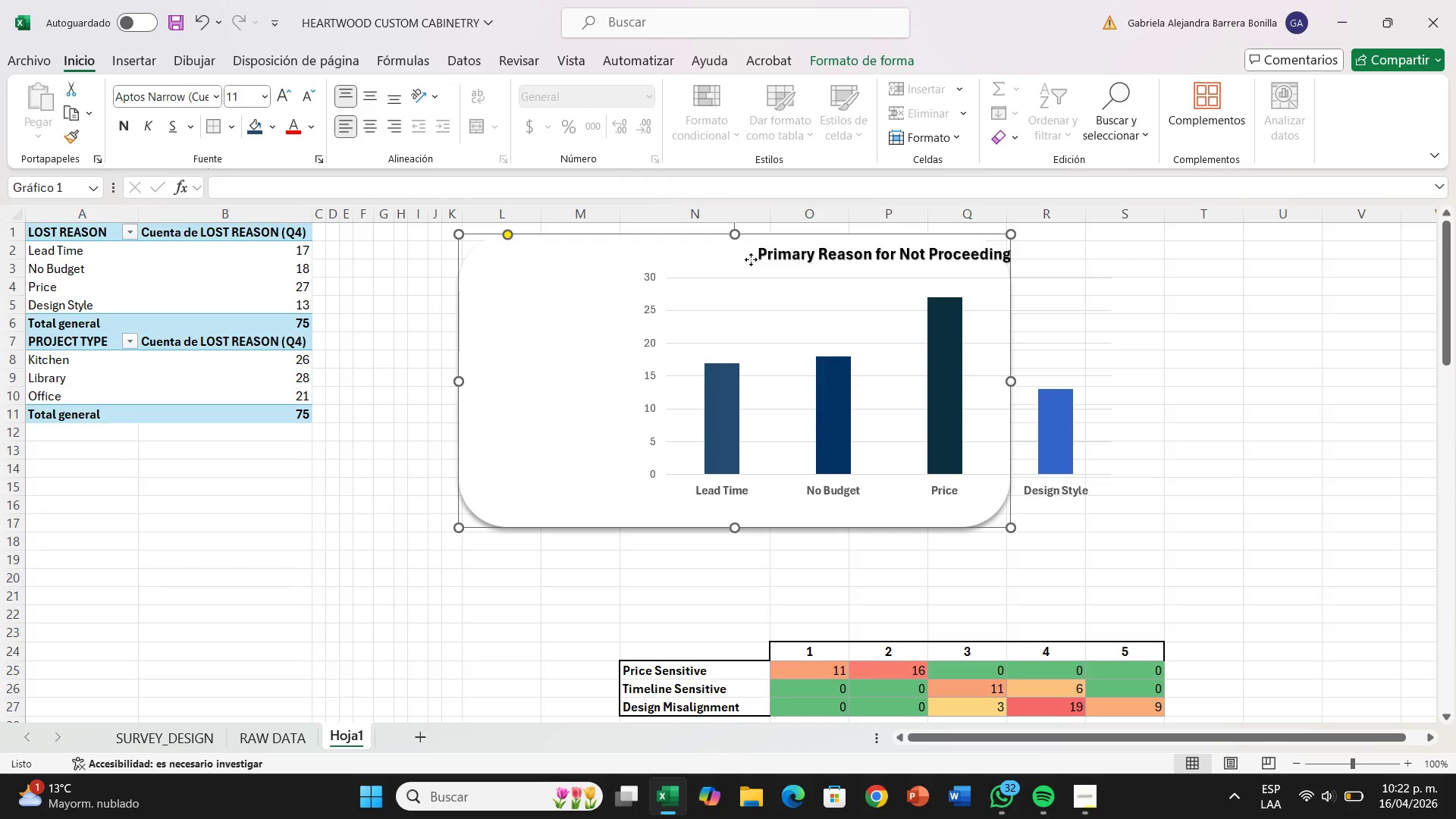 
left_click_drag(start_coordinate=[751, 259], to_coordinate=[610, 268])
 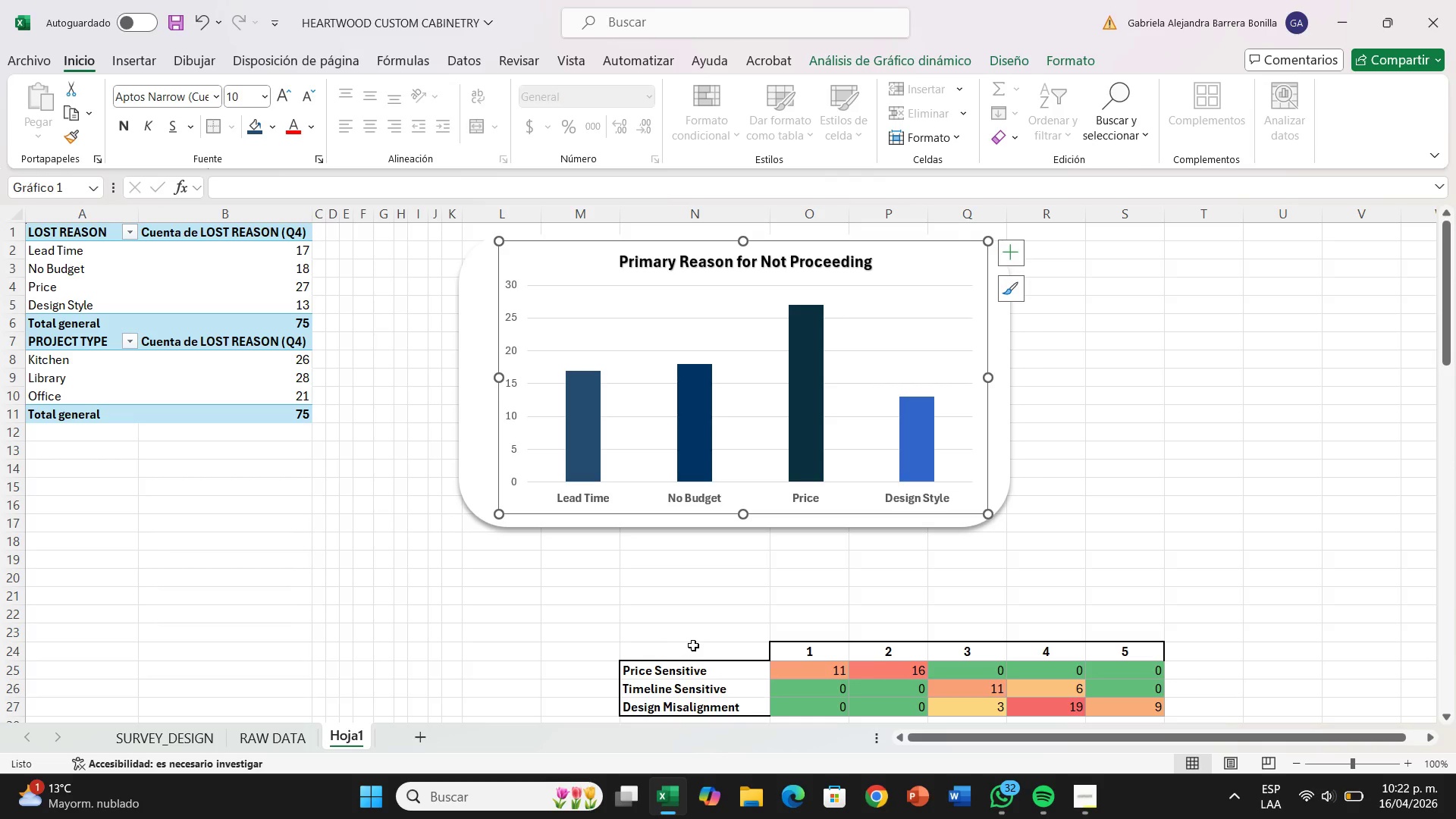 
left_click_drag(start_coordinate=[694, 645], to_coordinate=[1112, 702])
 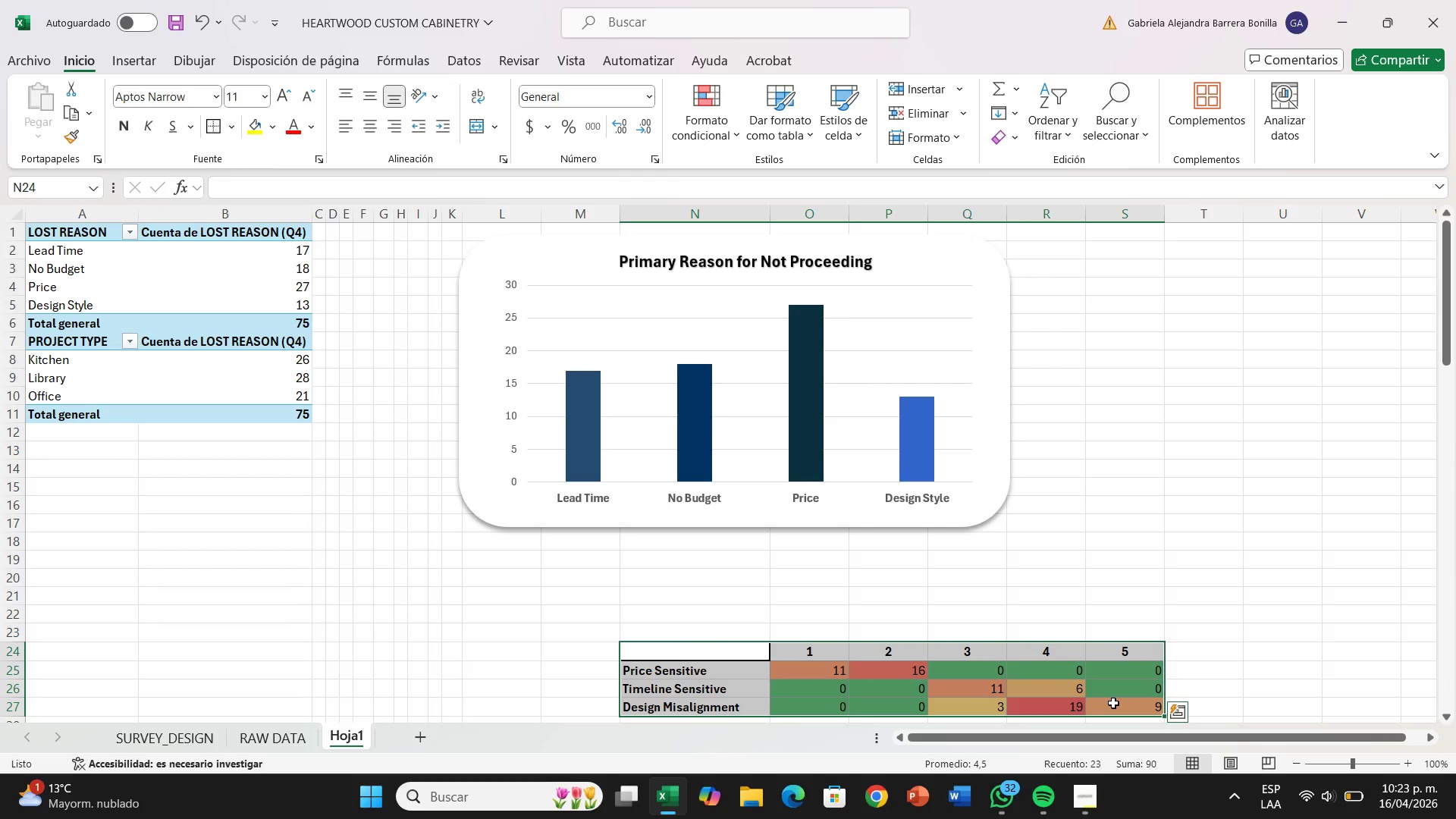 
key(Control+X)
 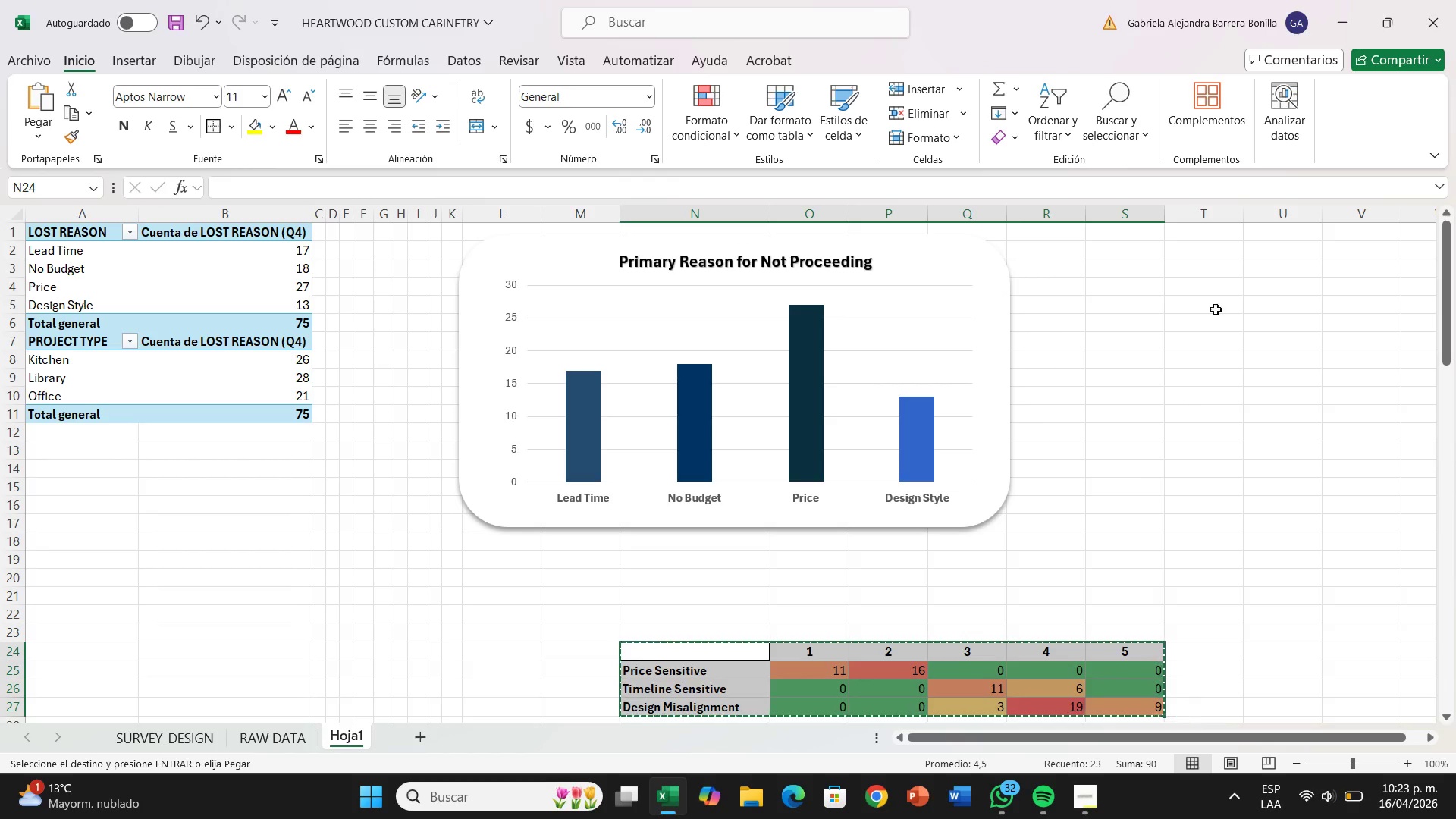 
left_click([1063, 271])
 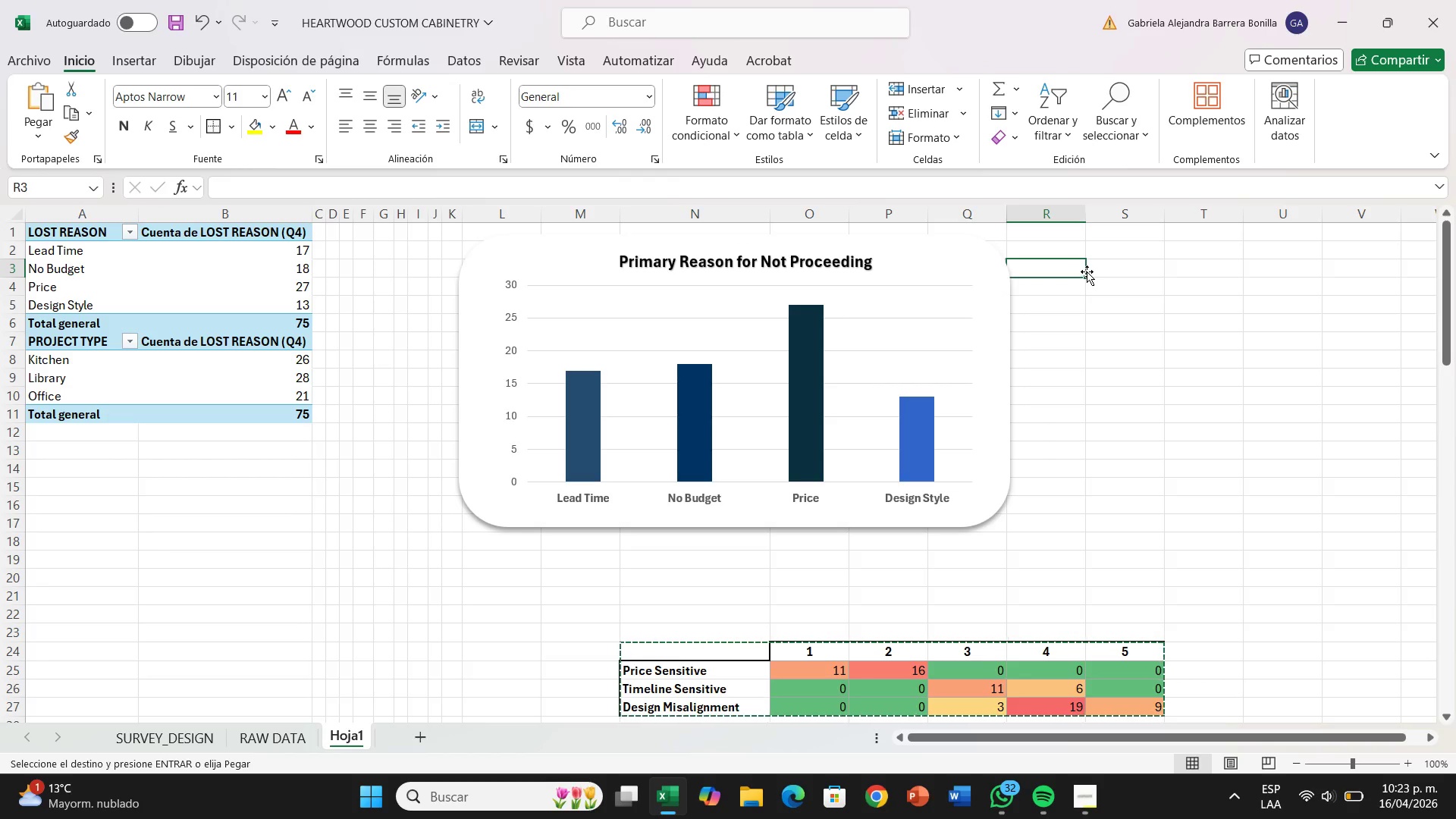 
key(Control+V)
 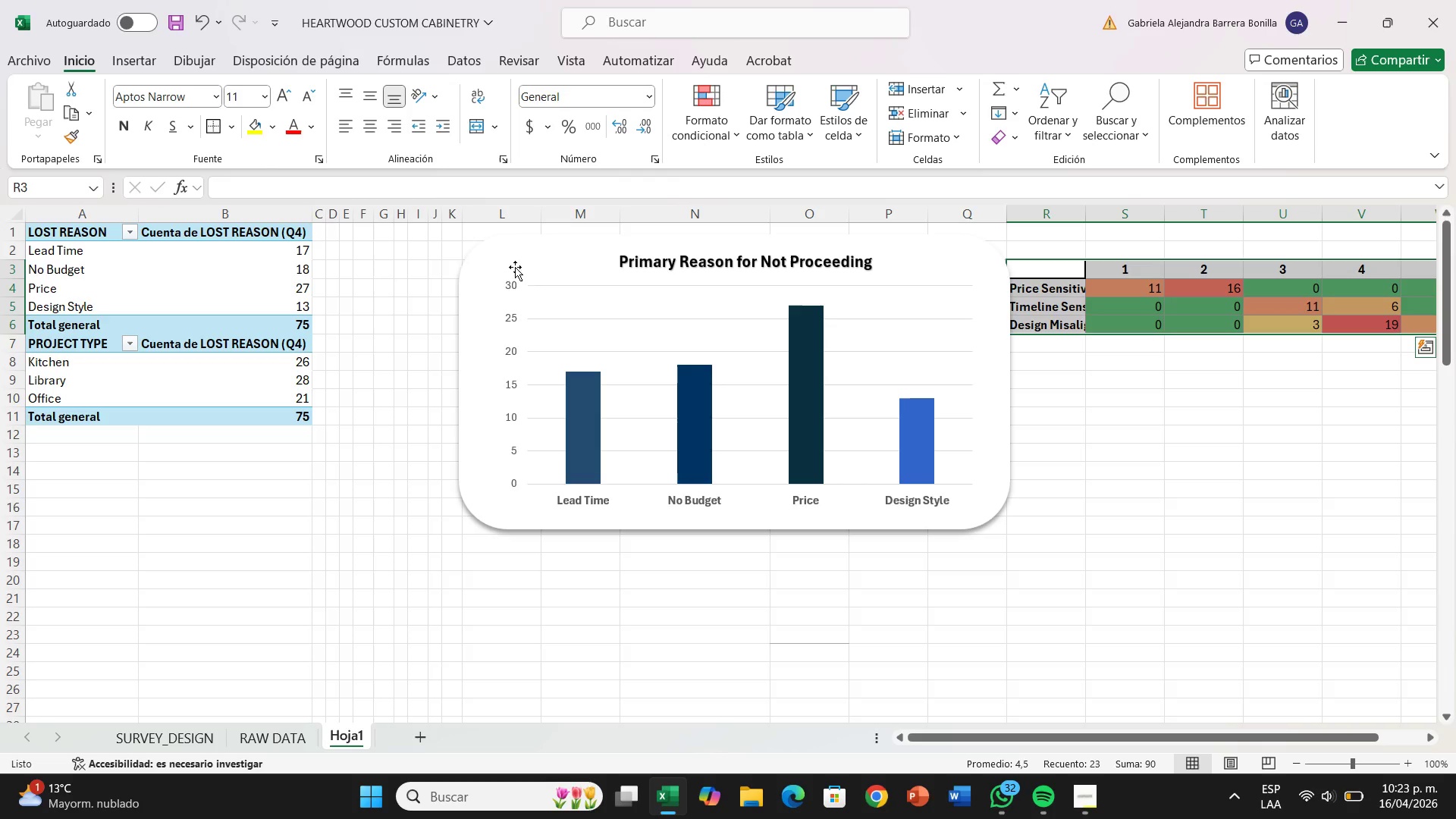 
left_click_drag(start_coordinate=[501, 266], to_coordinate=[516, 307])
 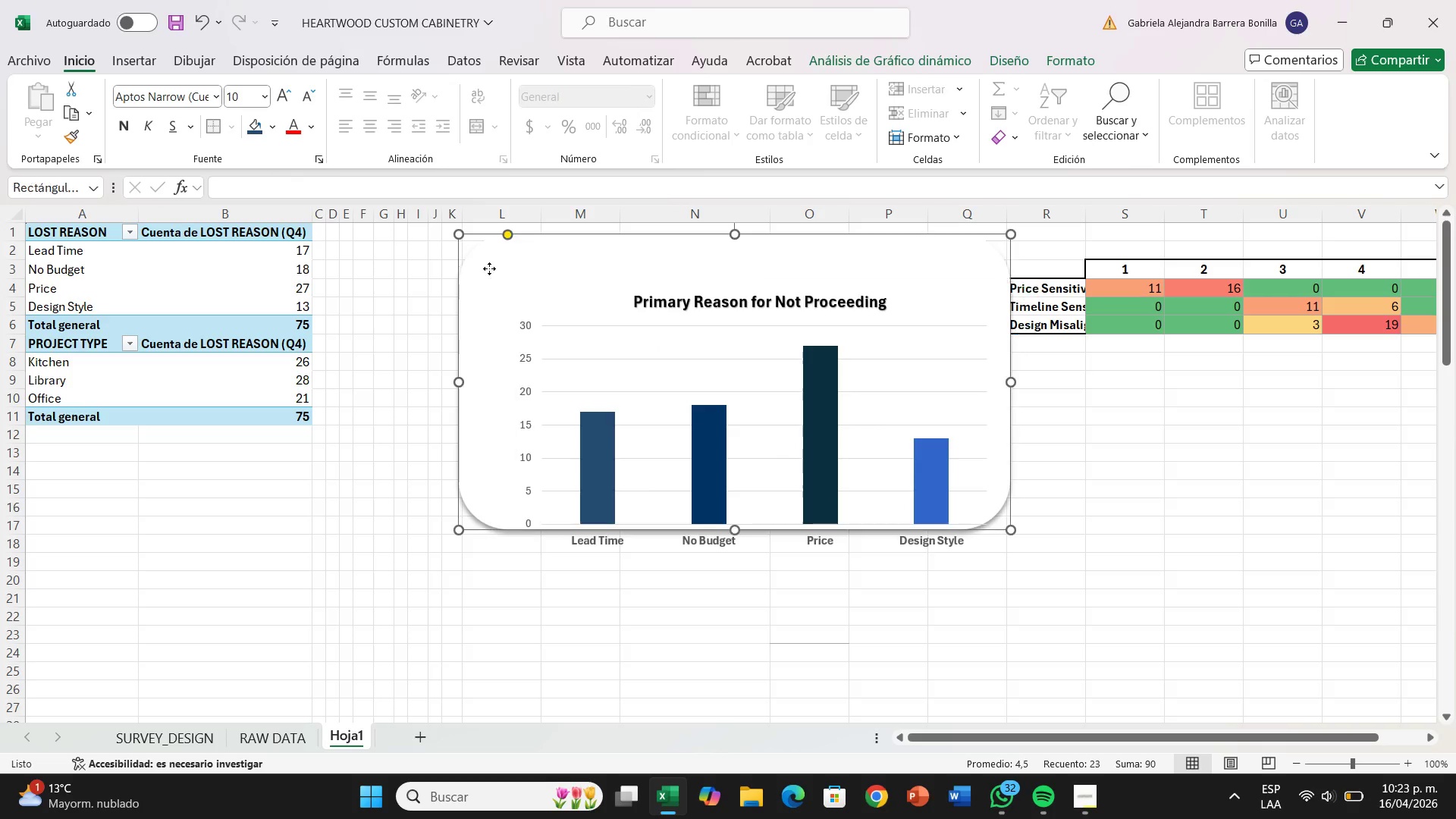 
left_click_drag(start_coordinate=[489, 268], to_coordinate=[435, 250])
 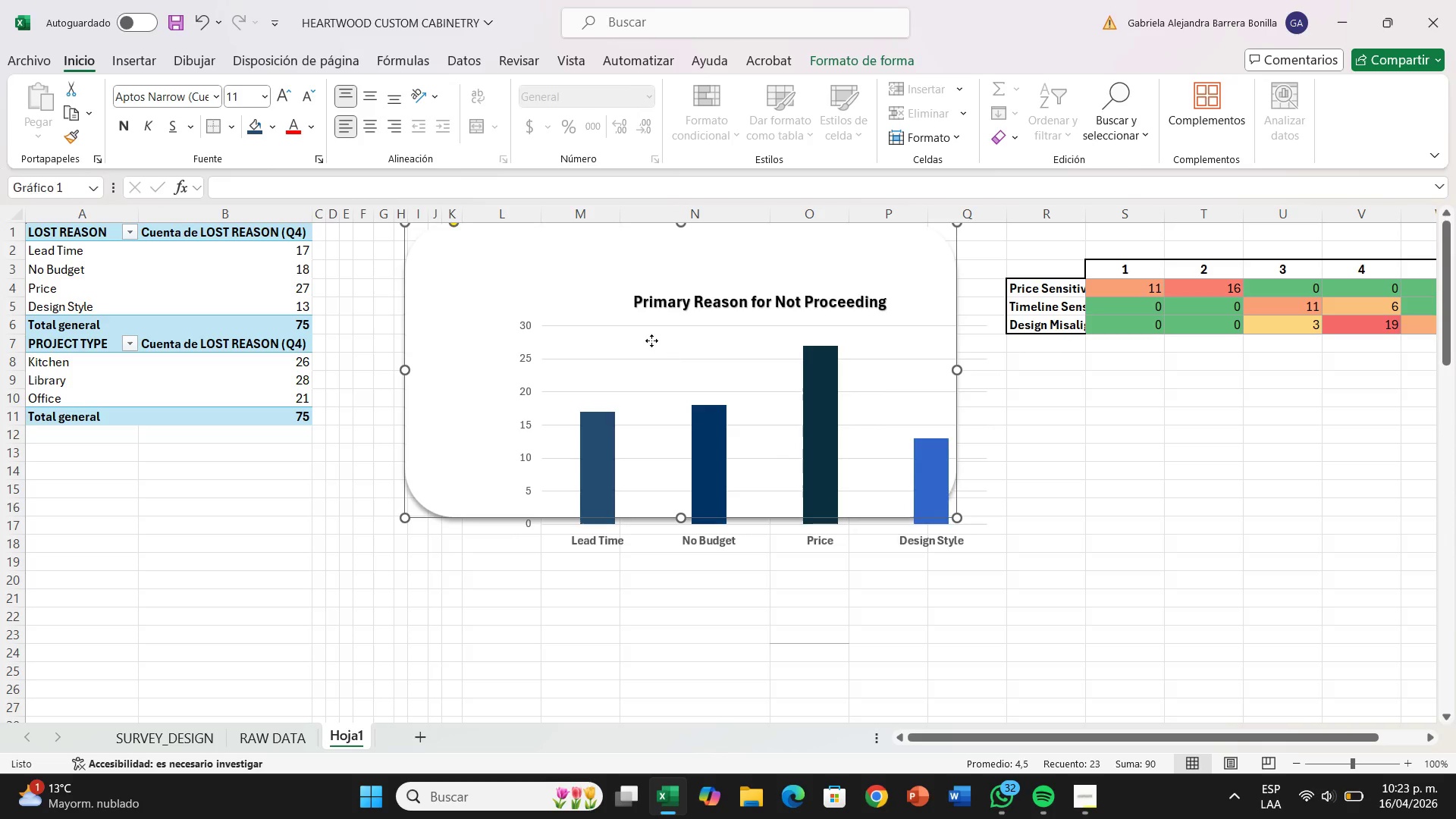 
left_click_drag(start_coordinate=[662, 350], to_coordinate=[634, 351])
 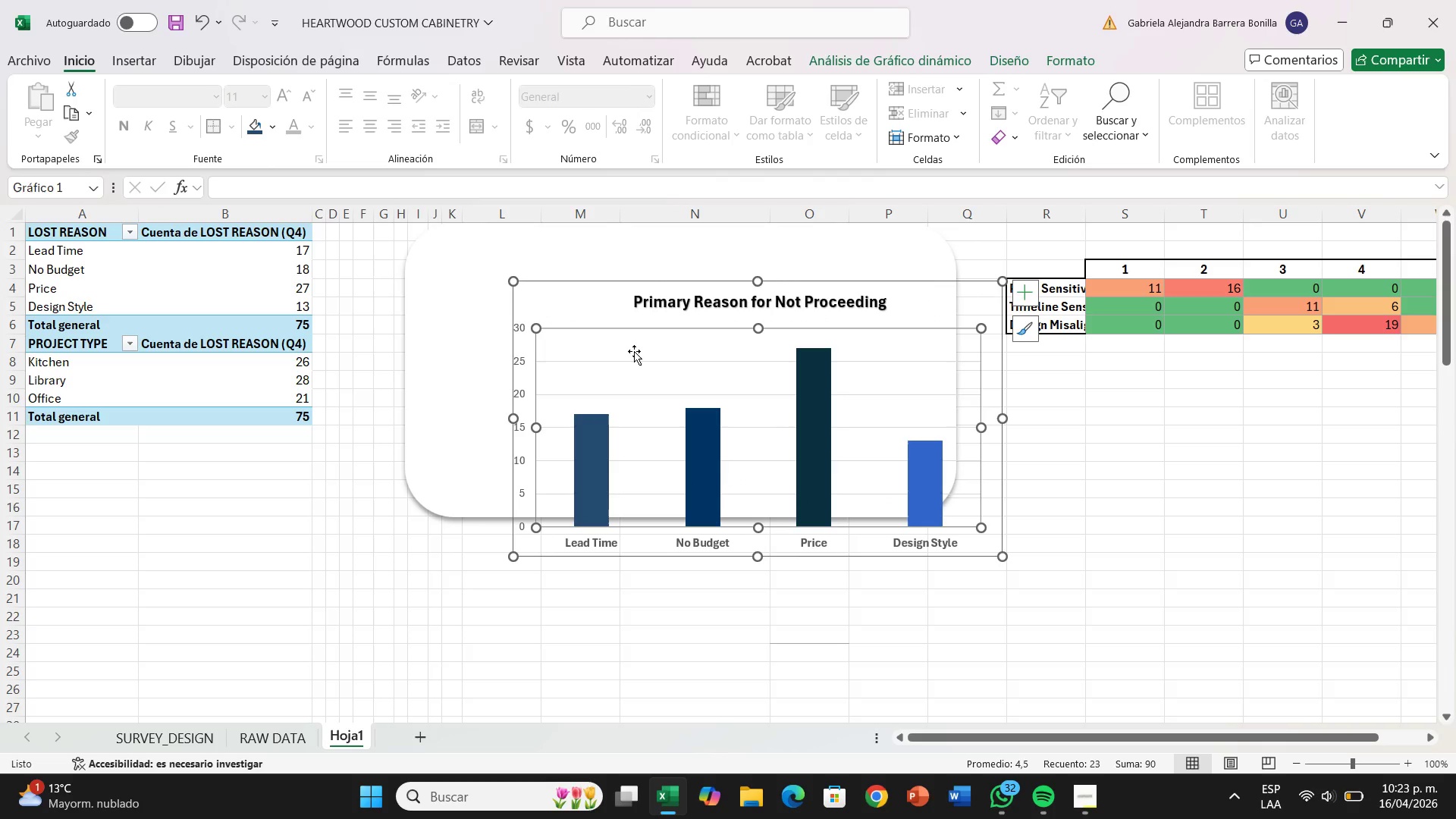 
key(Control+Z)
 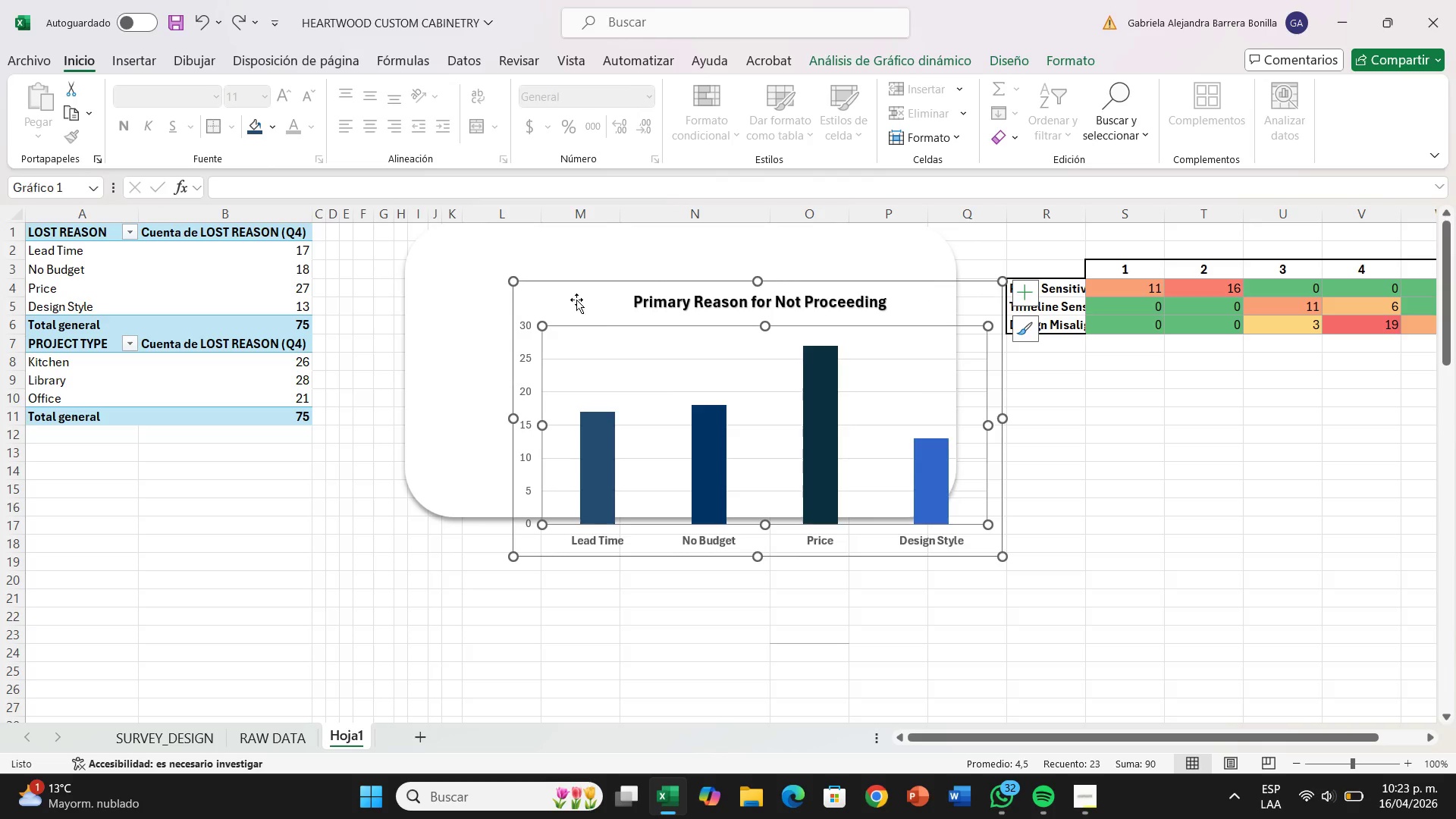 
left_click_drag(start_coordinate=[576, 298], to_coordinate=[511, 249])
 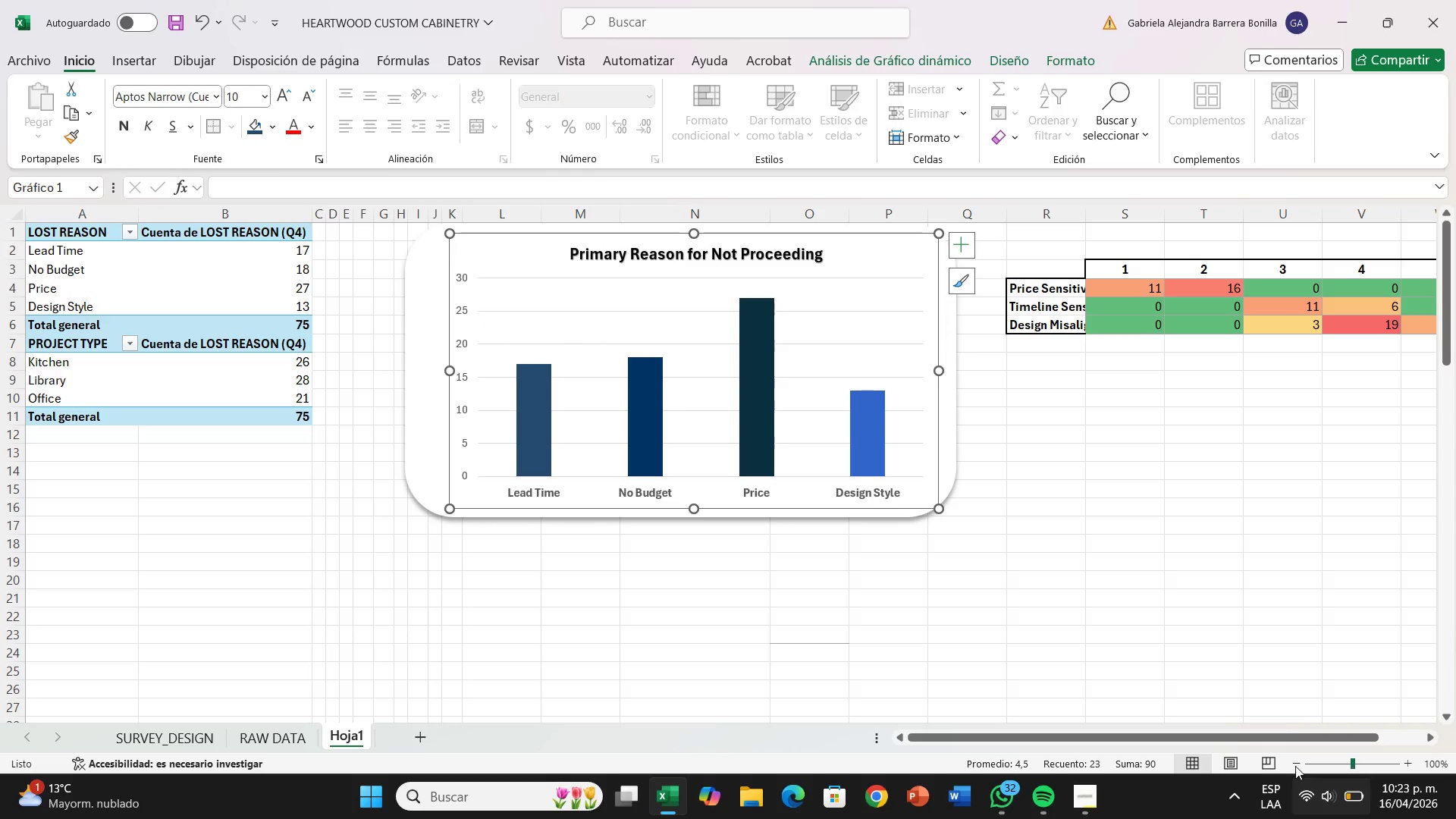 
left_click([1298, 761])
 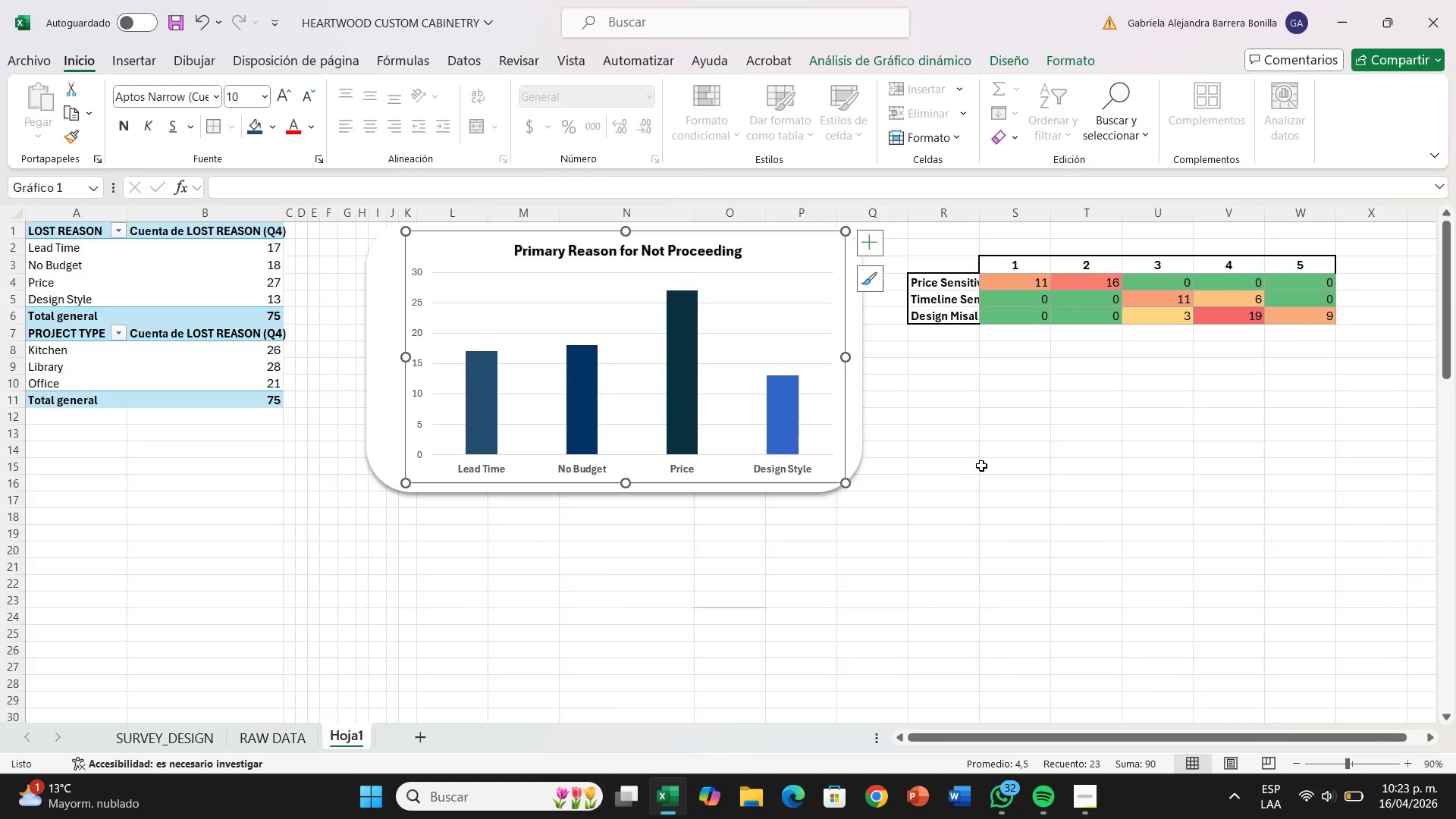 
left_click([975, 477])
 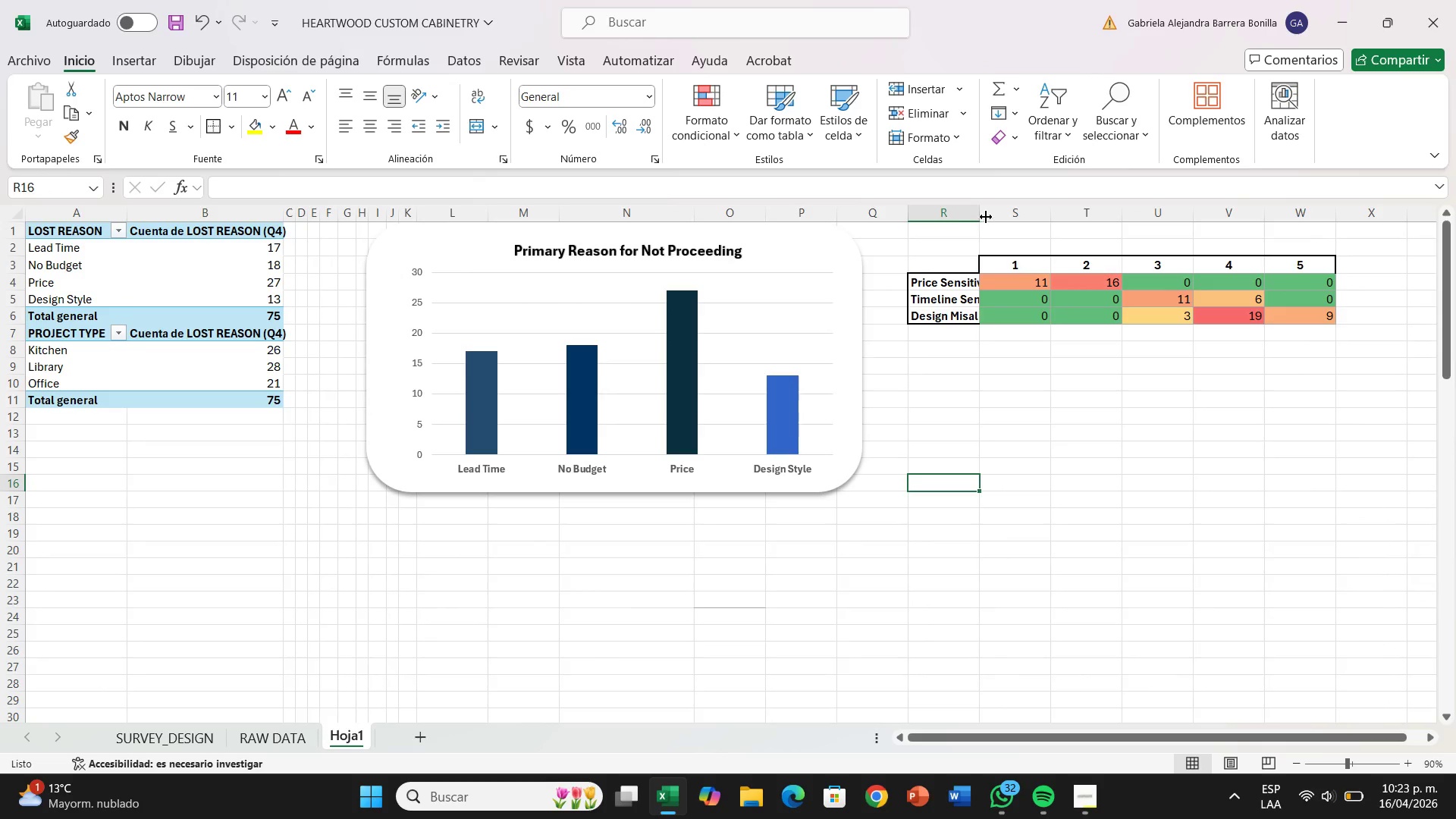 
left_click_drag(start_coordinate=[981, 212], to_coordinate=[1009, 218])
 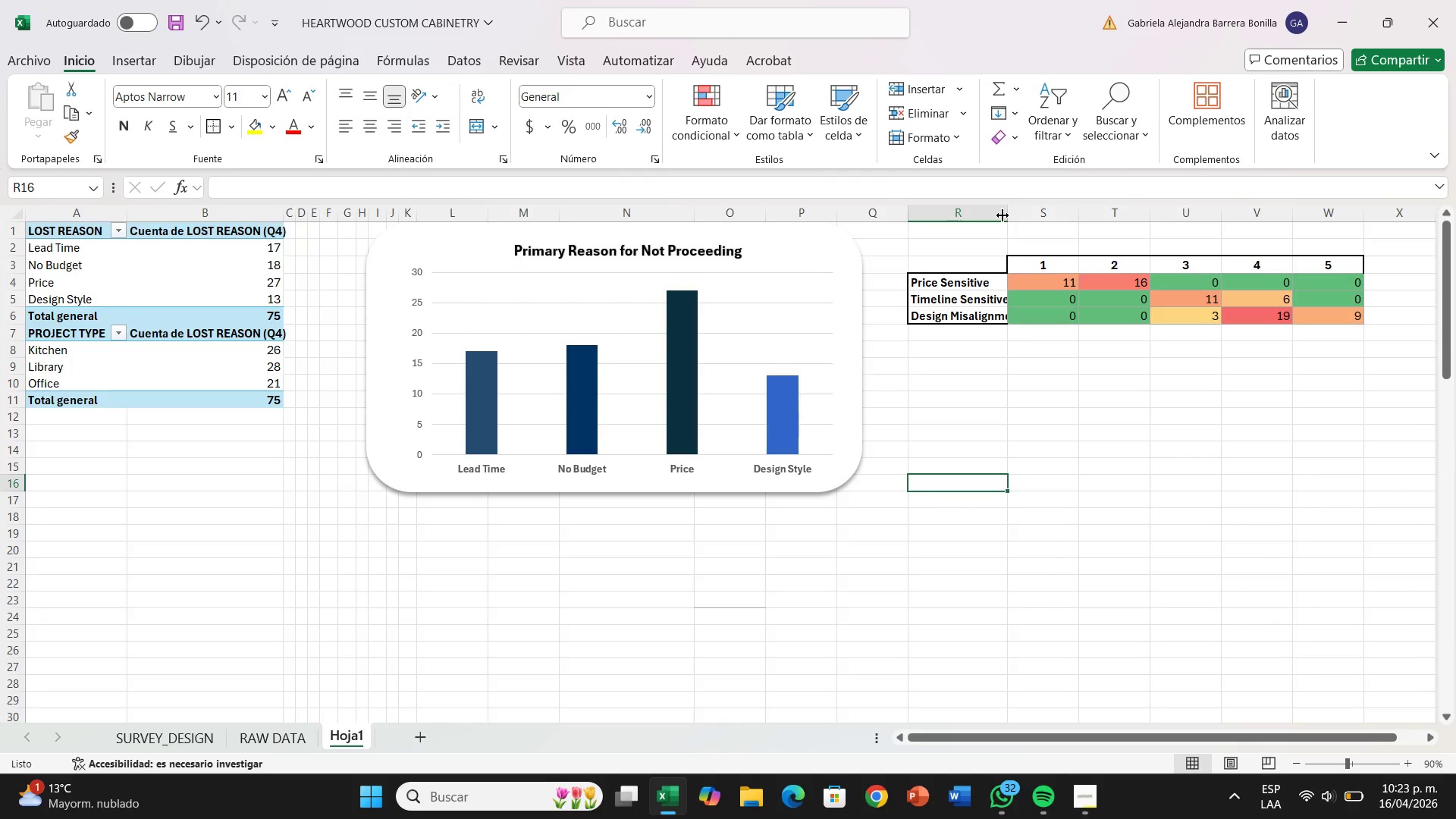 
left_click_drag(start_coordinate=[1007, 215], to_coordinate=[1022, 216])
 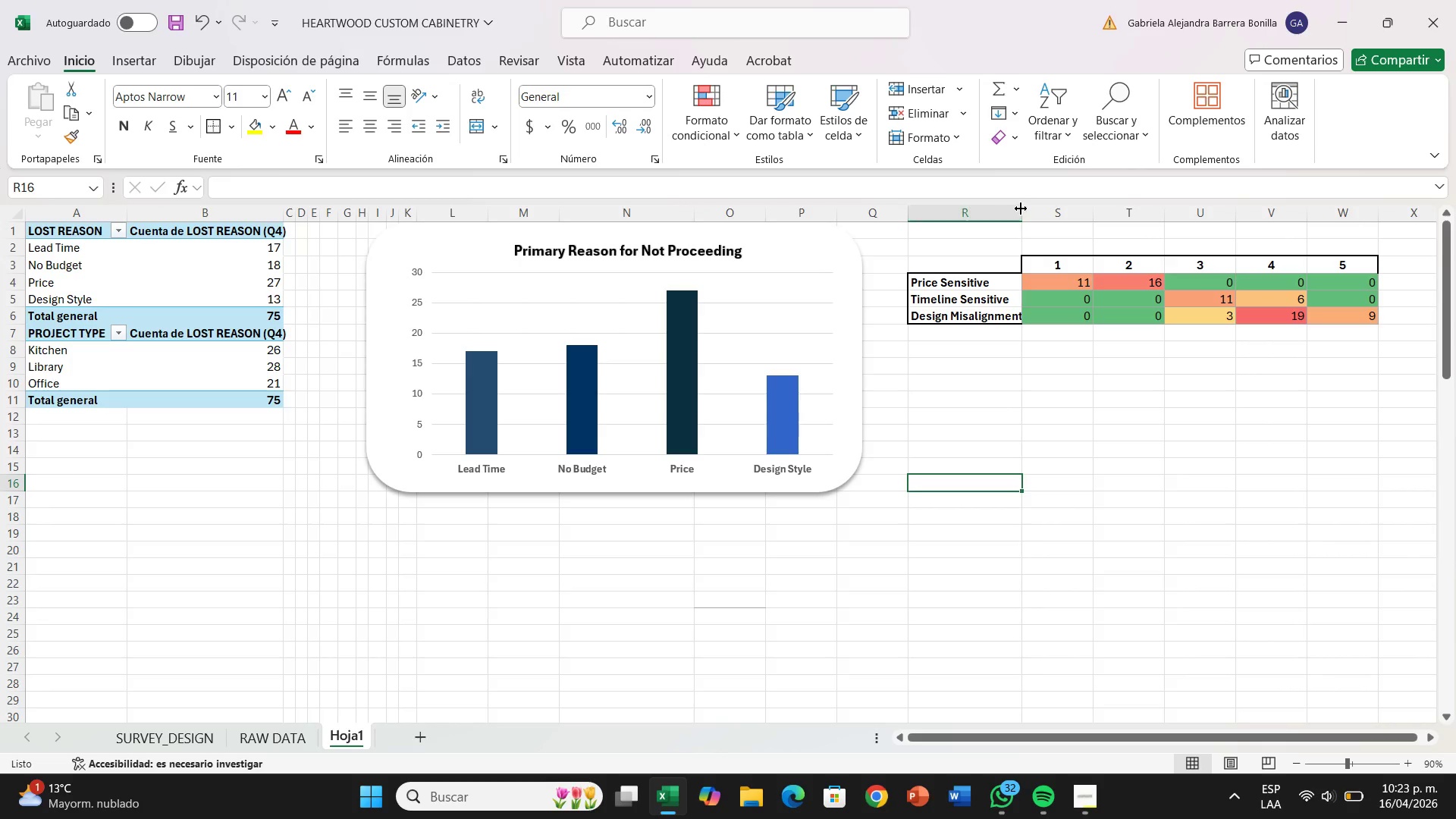 
left_click_drag(start_coordinate=[1023, 209], to_coordinate=[1038, 212])
 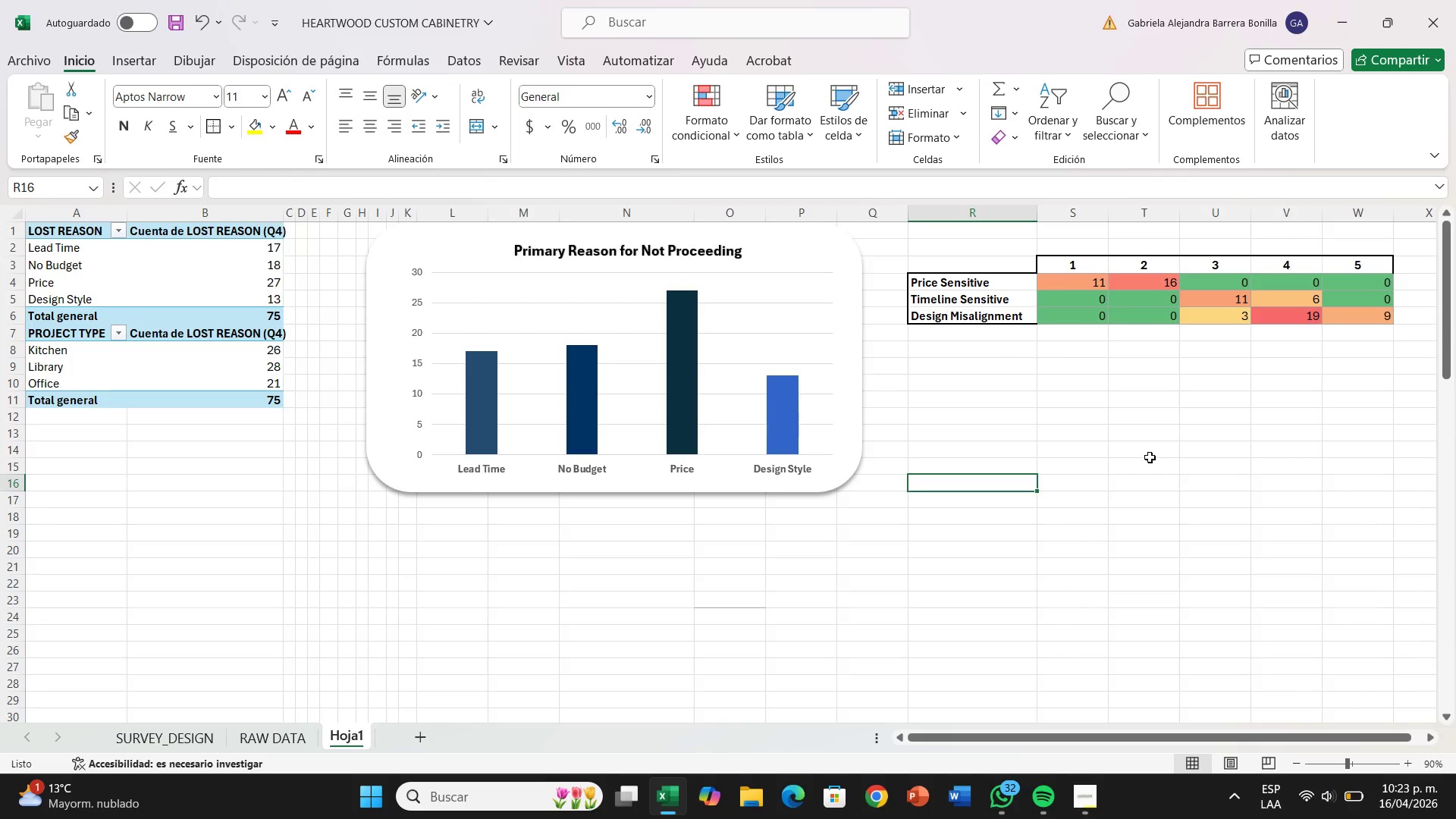 
left_click([1150, 457])
 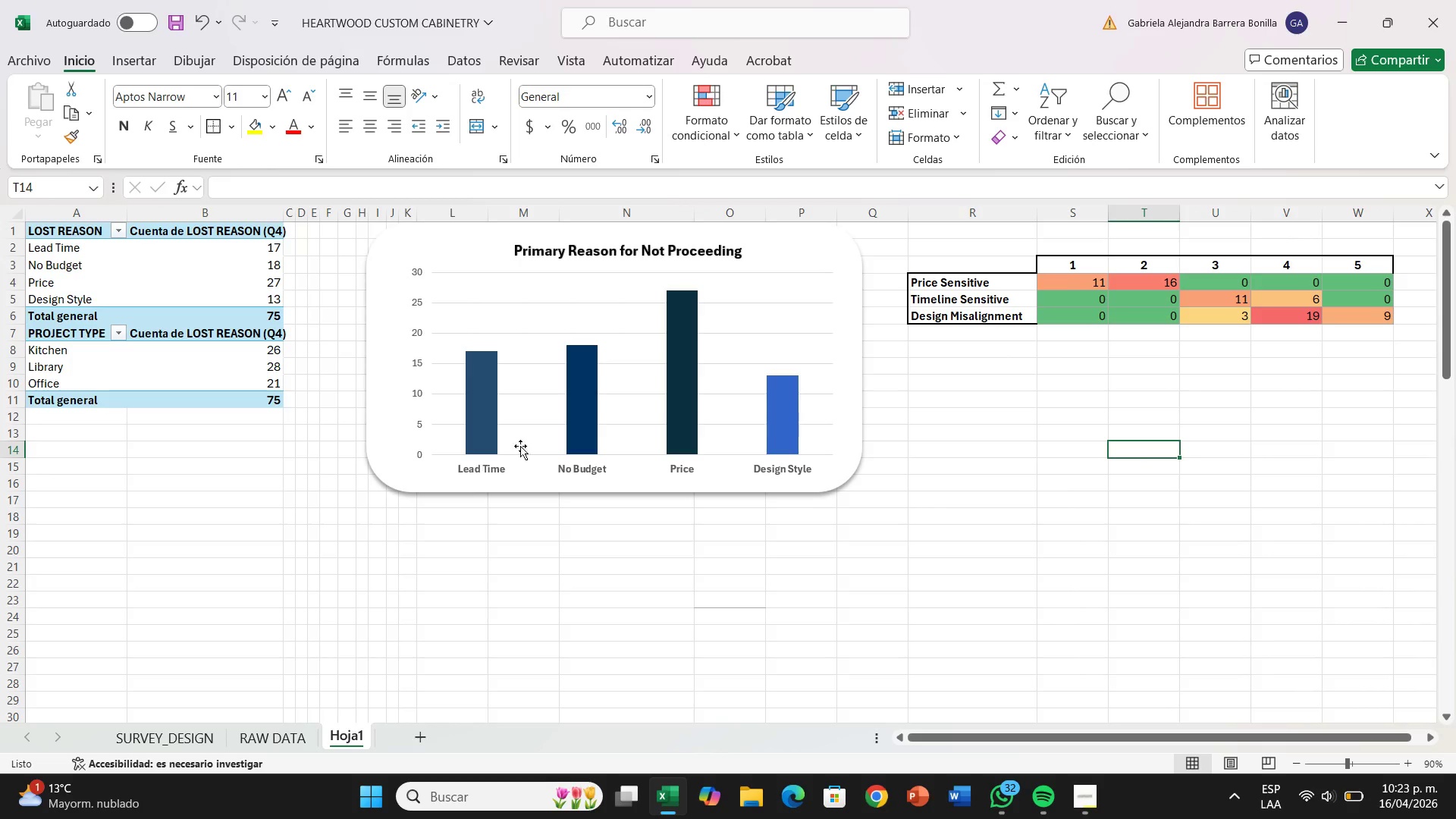 
mouse_move([576, 377])
 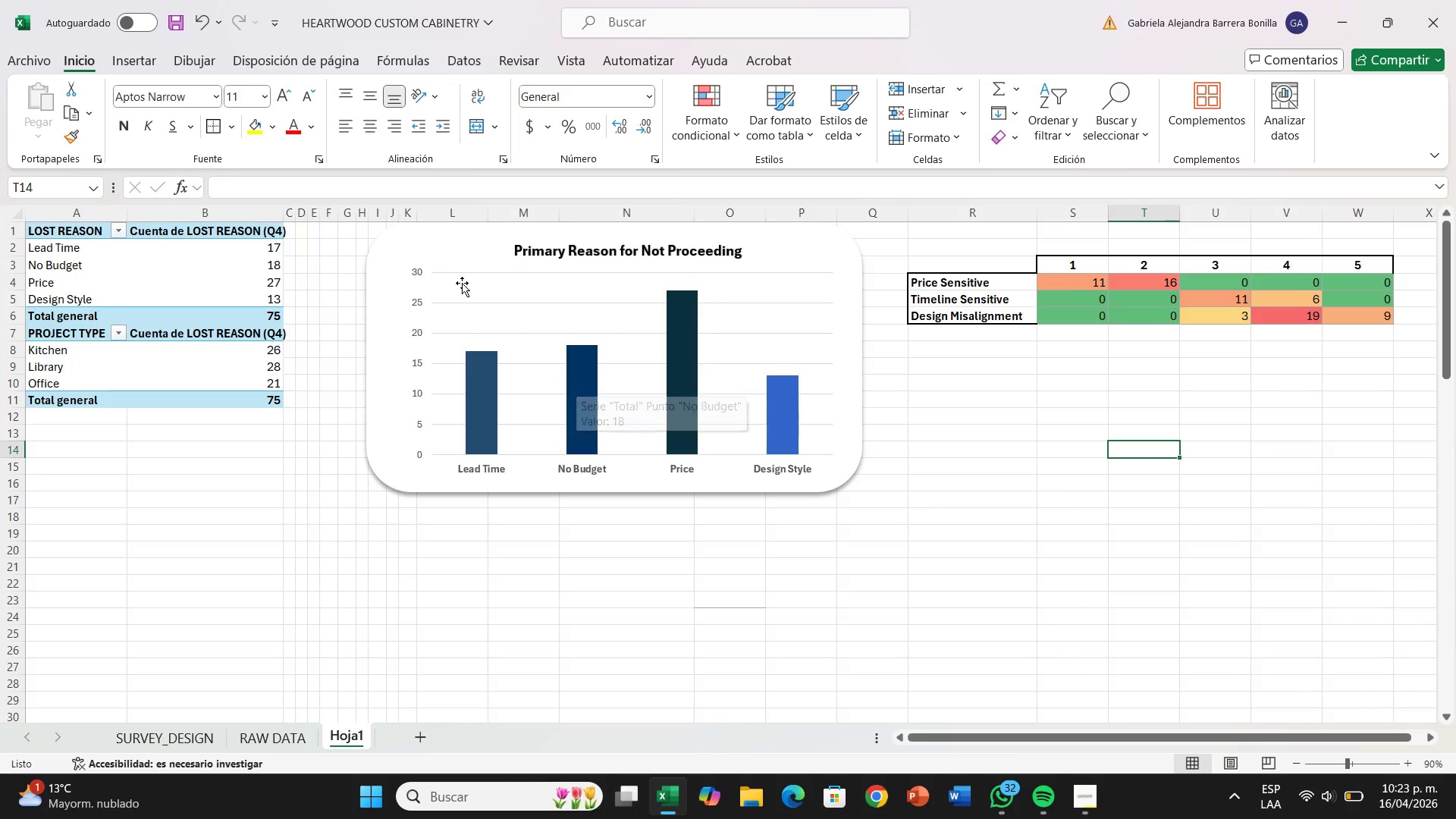 
mouse_move([485, 290])
 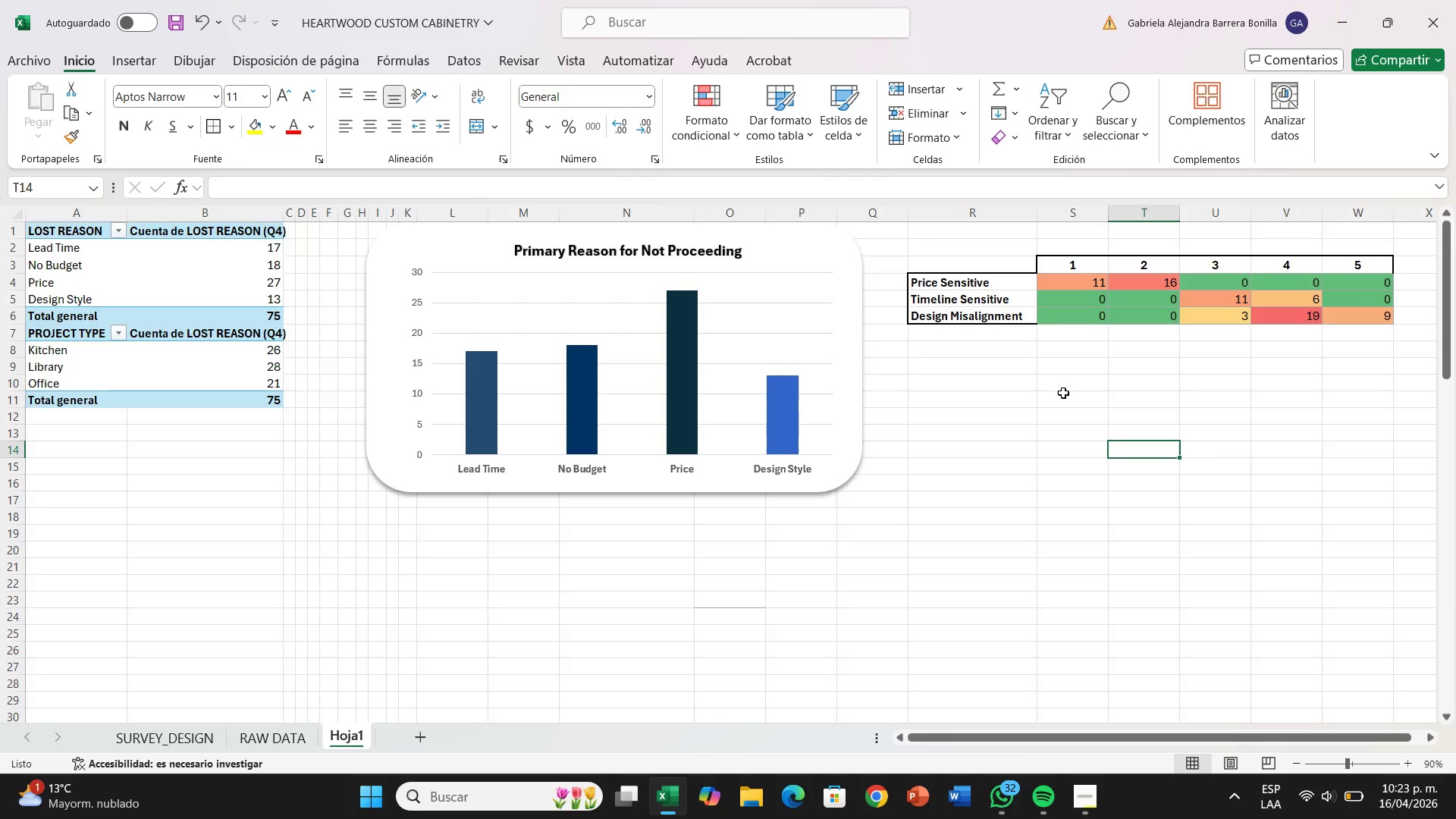 
wait(8.5)
 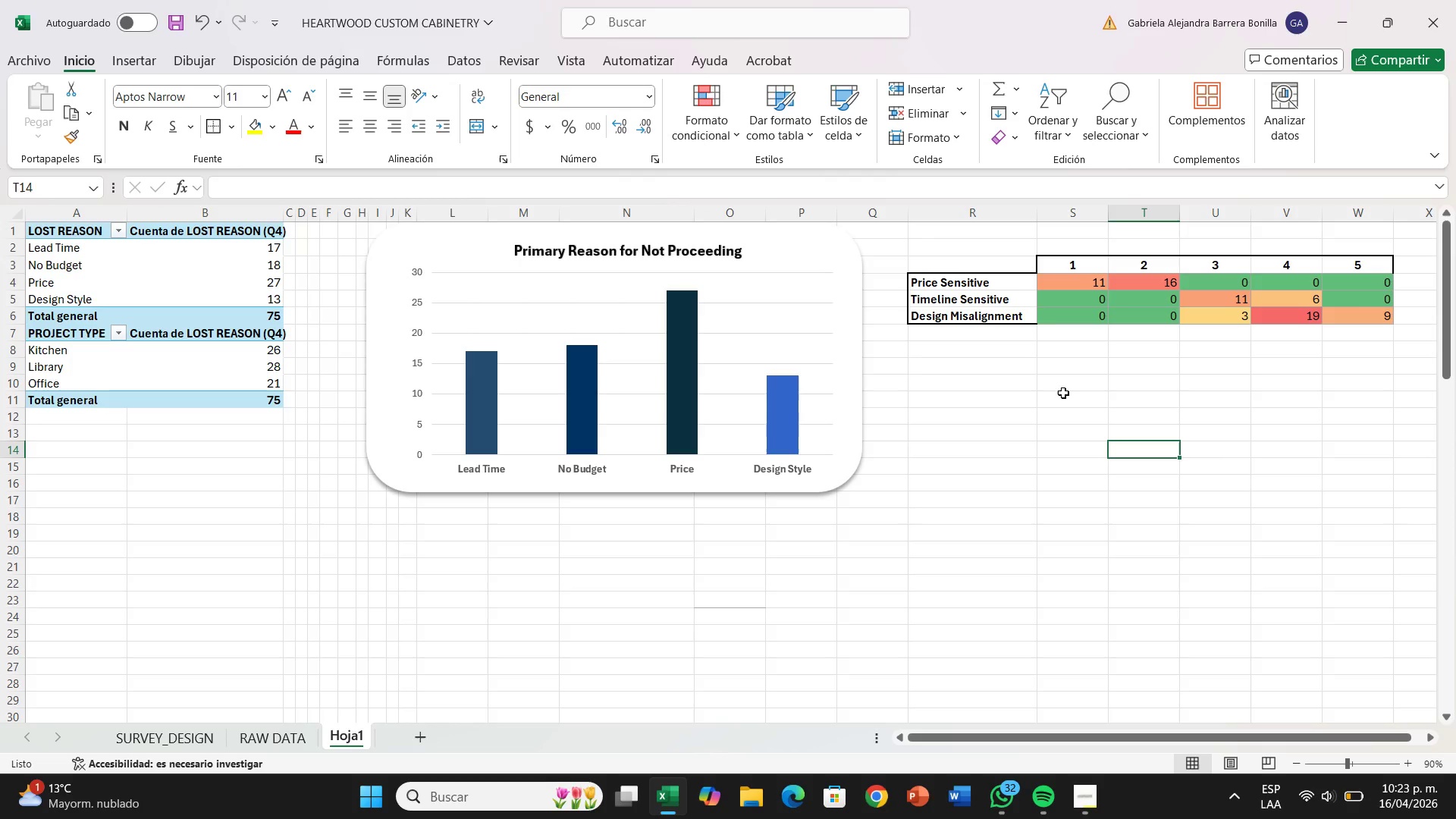 
left_click([285, 744])
 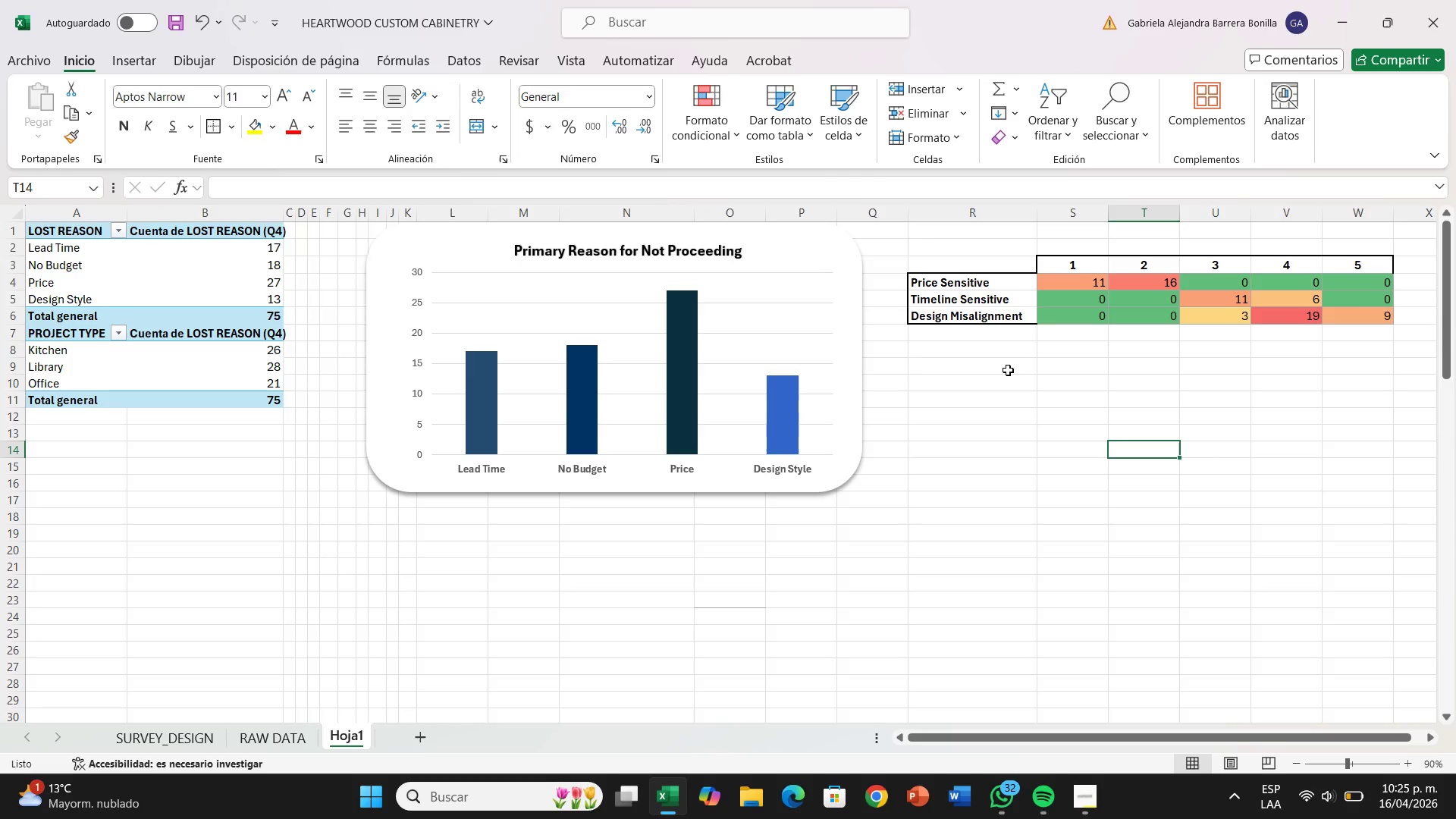 
wait(83.17)
 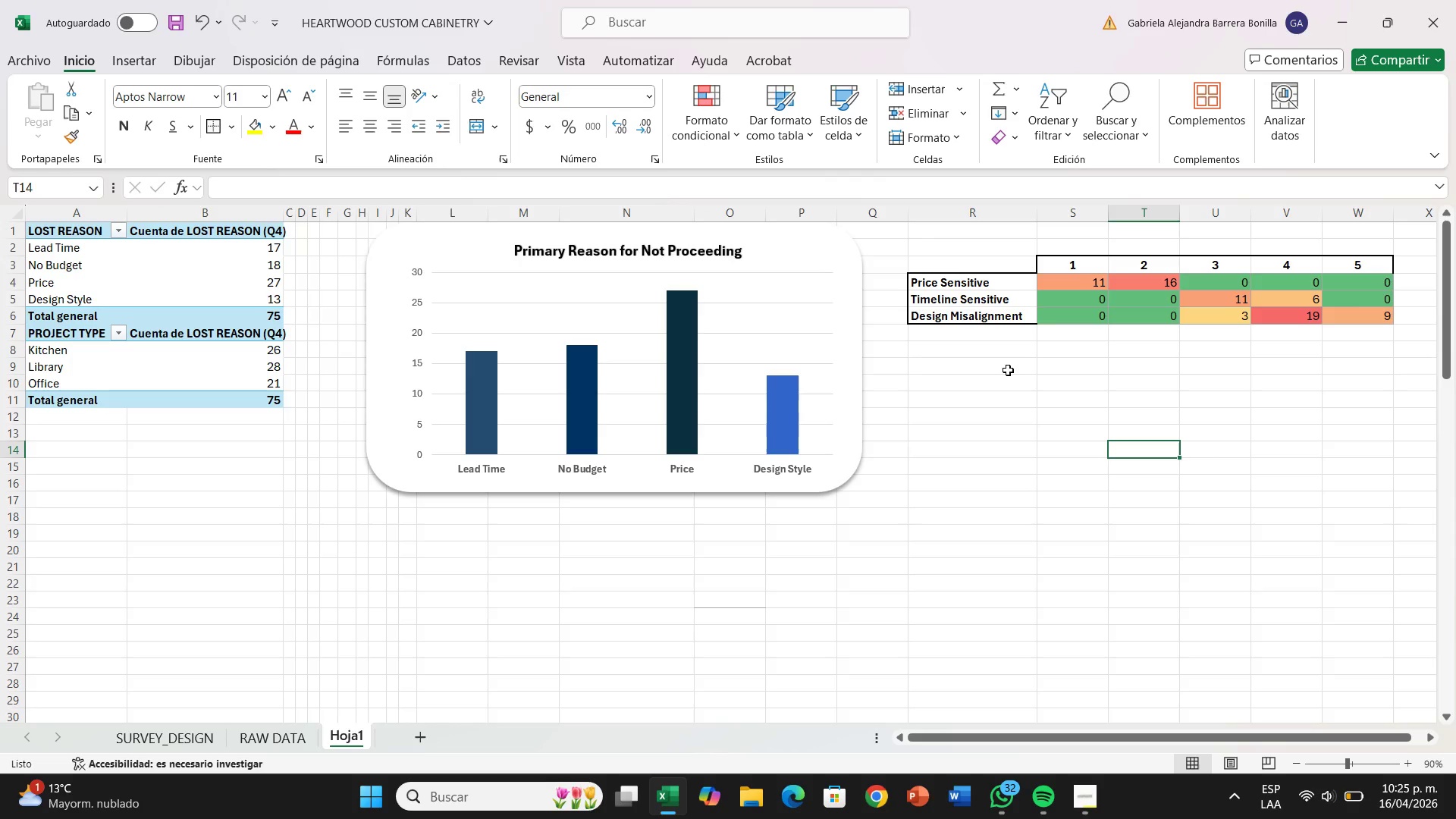 
left_click([1005, 383])
 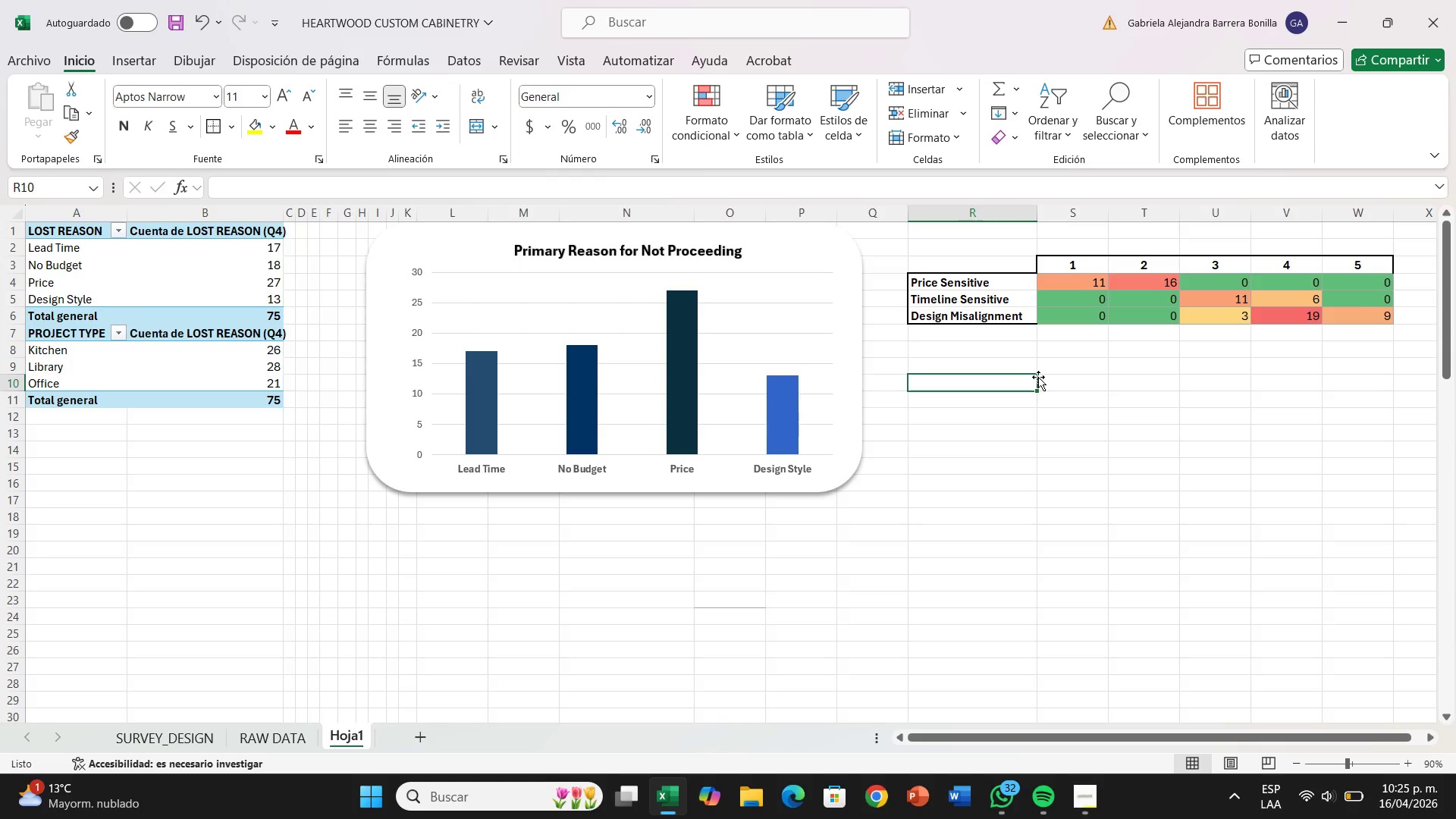 
wait(23.27)
 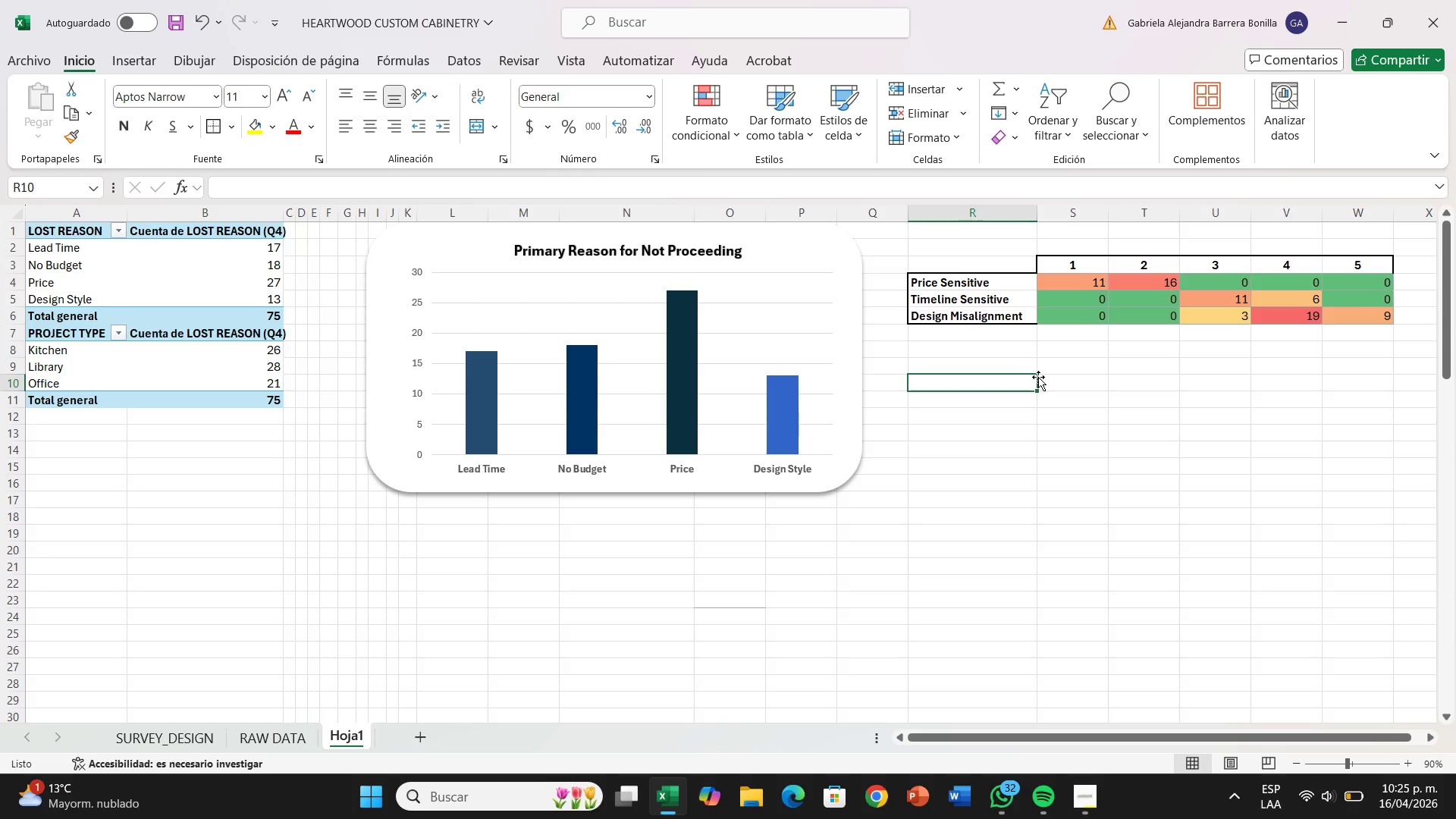 
left_click([1037, 361])
 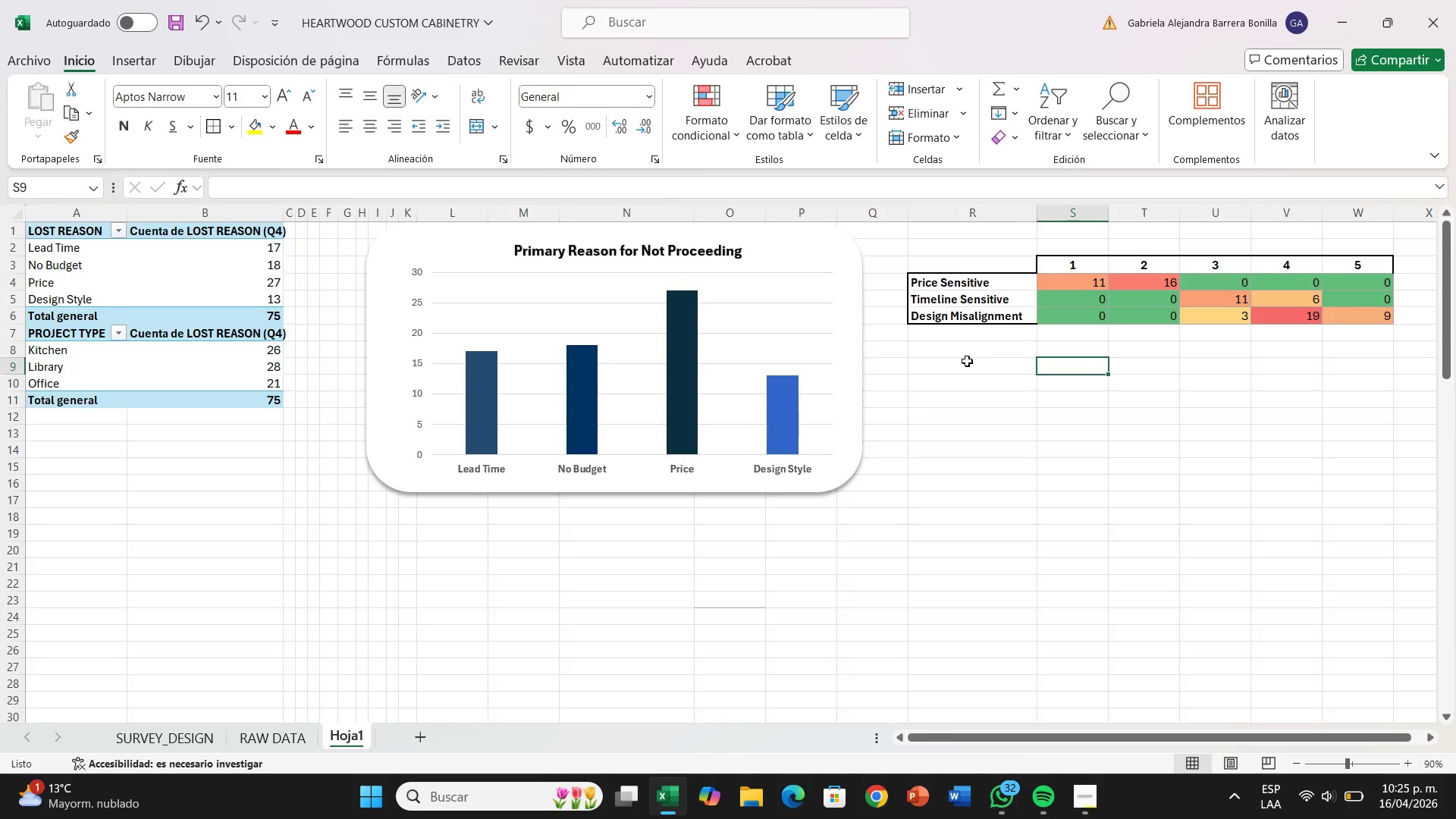 
left_click([967, 361])
 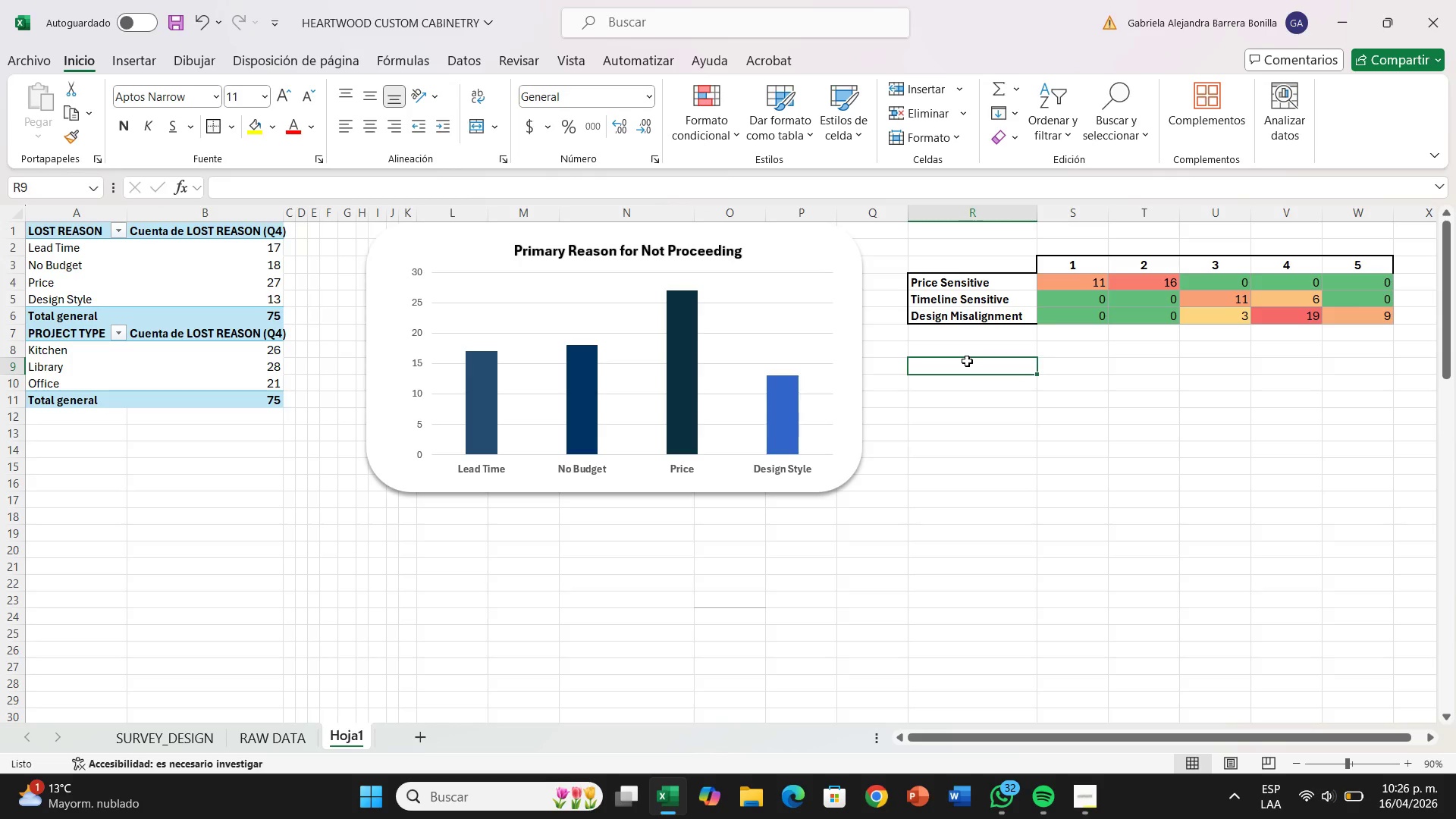 
wait(34.64)
 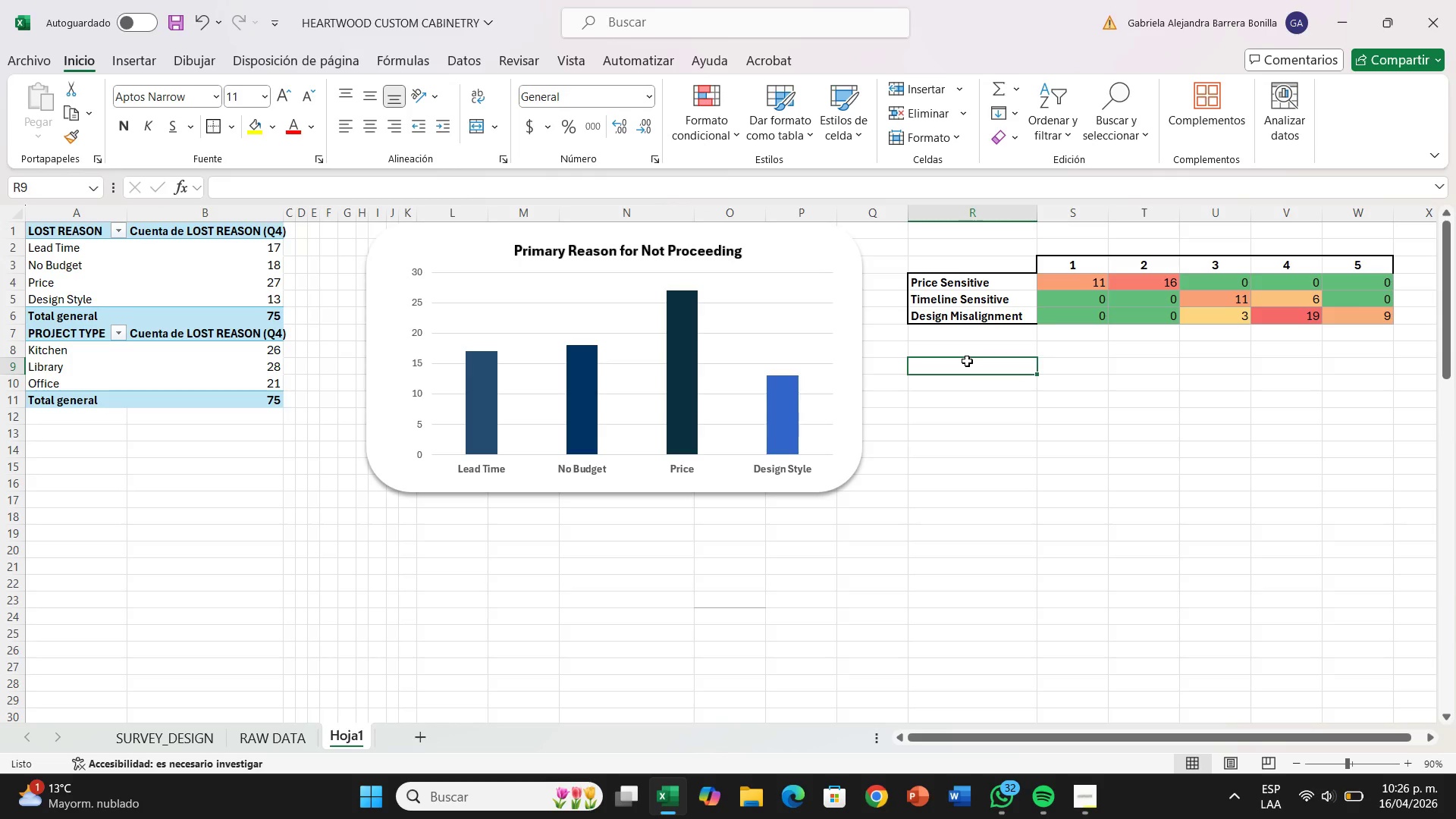 
mouse_move([90, 333])
 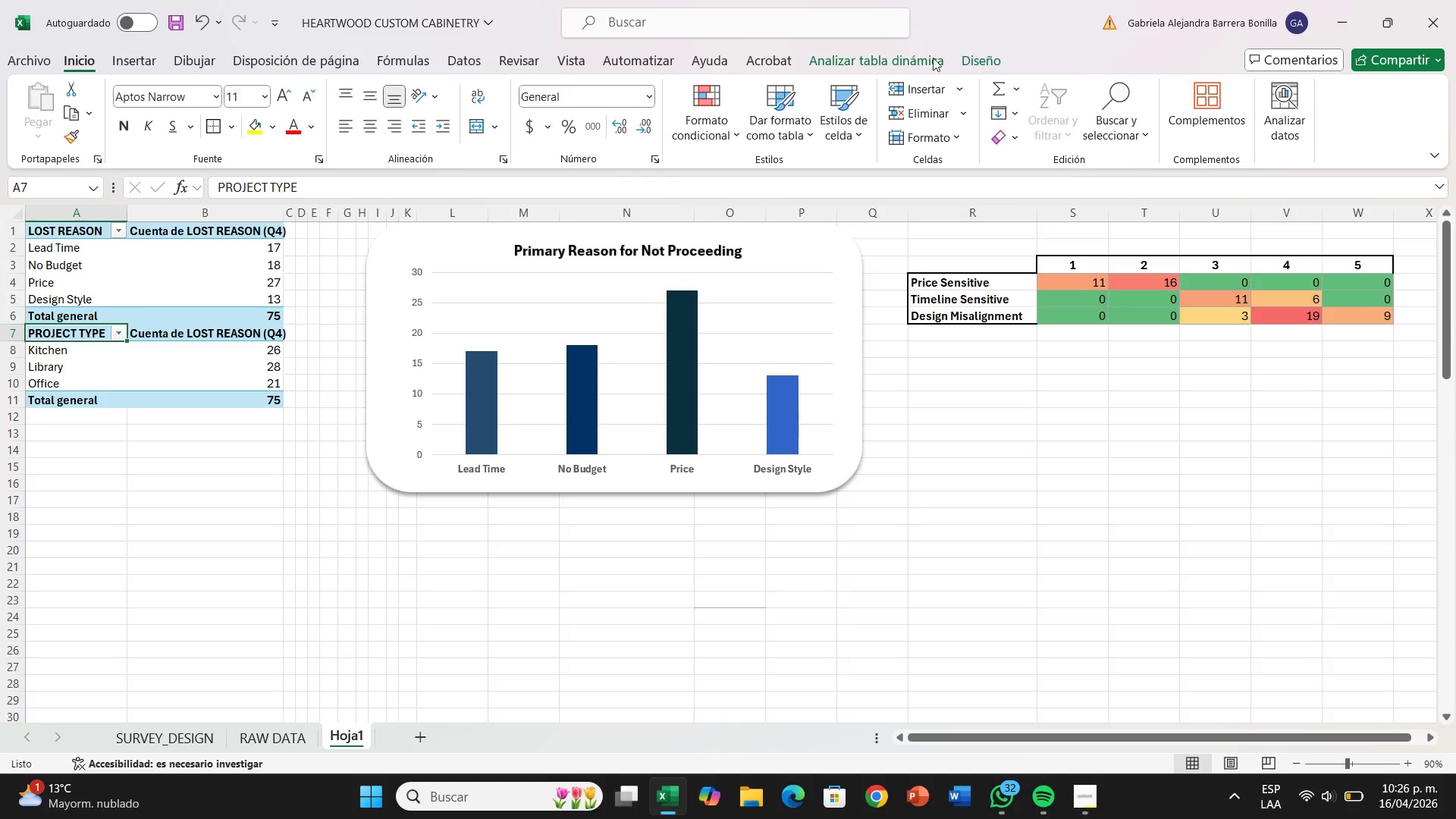 
left_click([916, 53])
 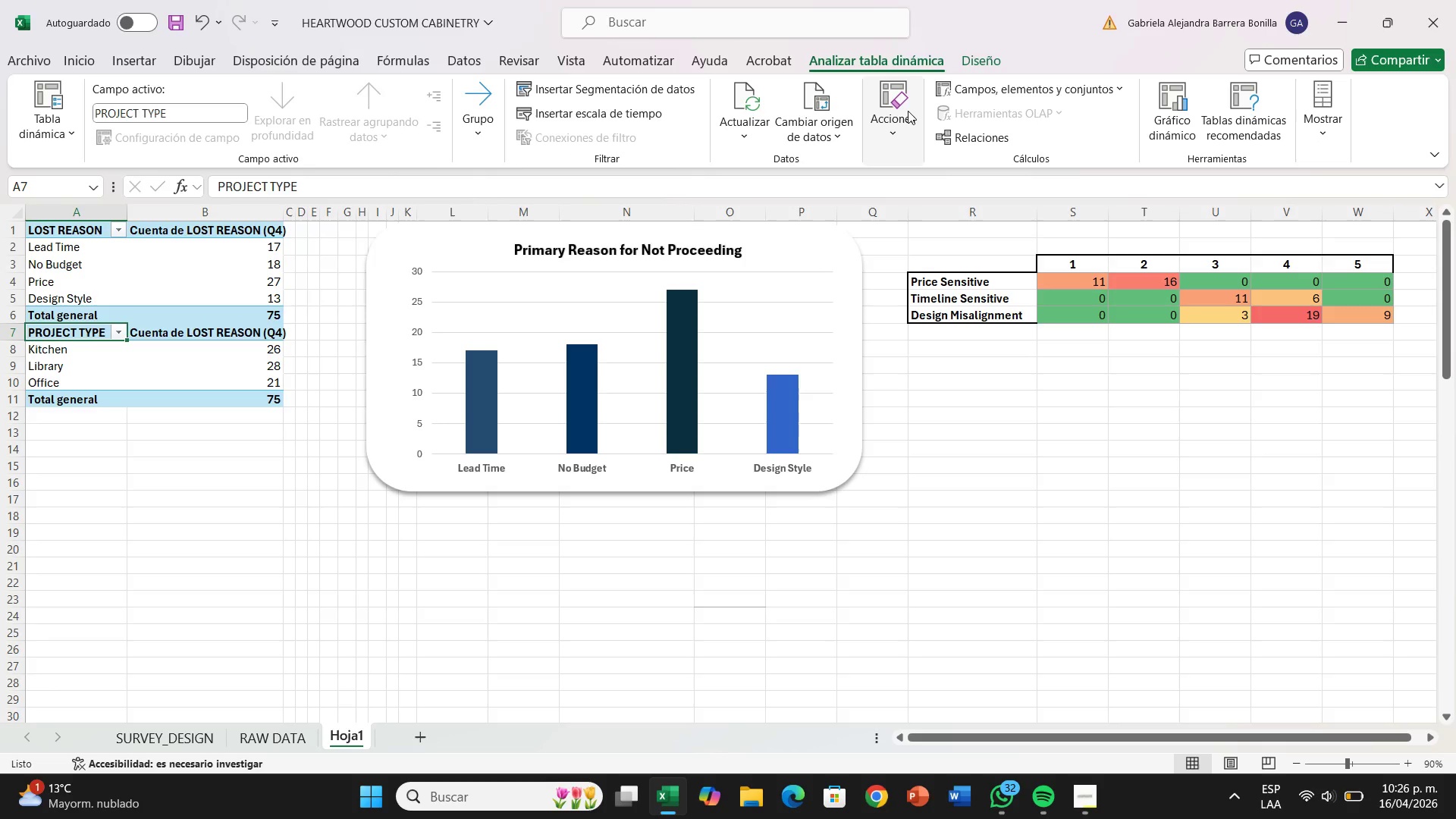 
left_click([902, 114])
 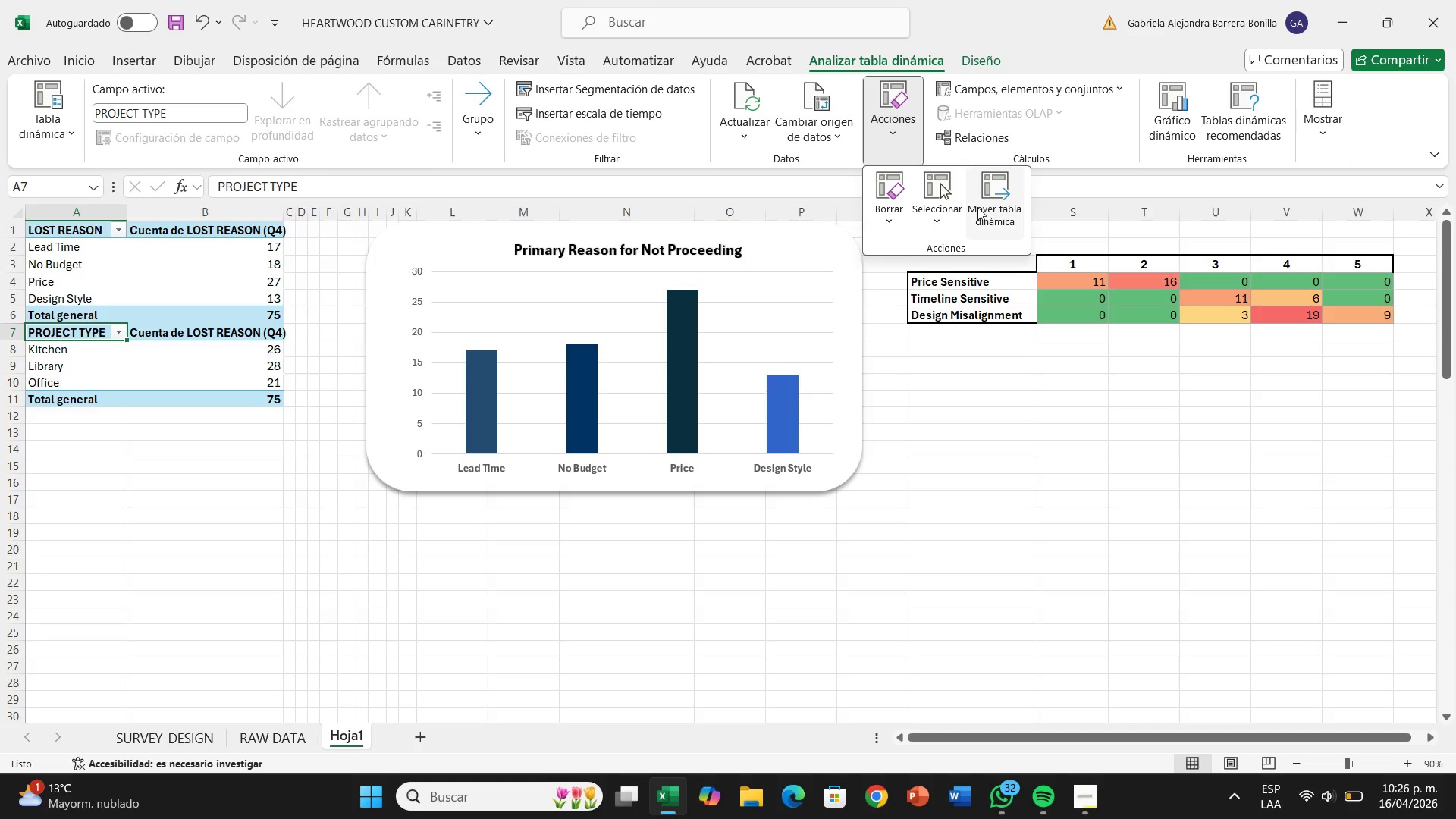 
left_click([981, 209])
 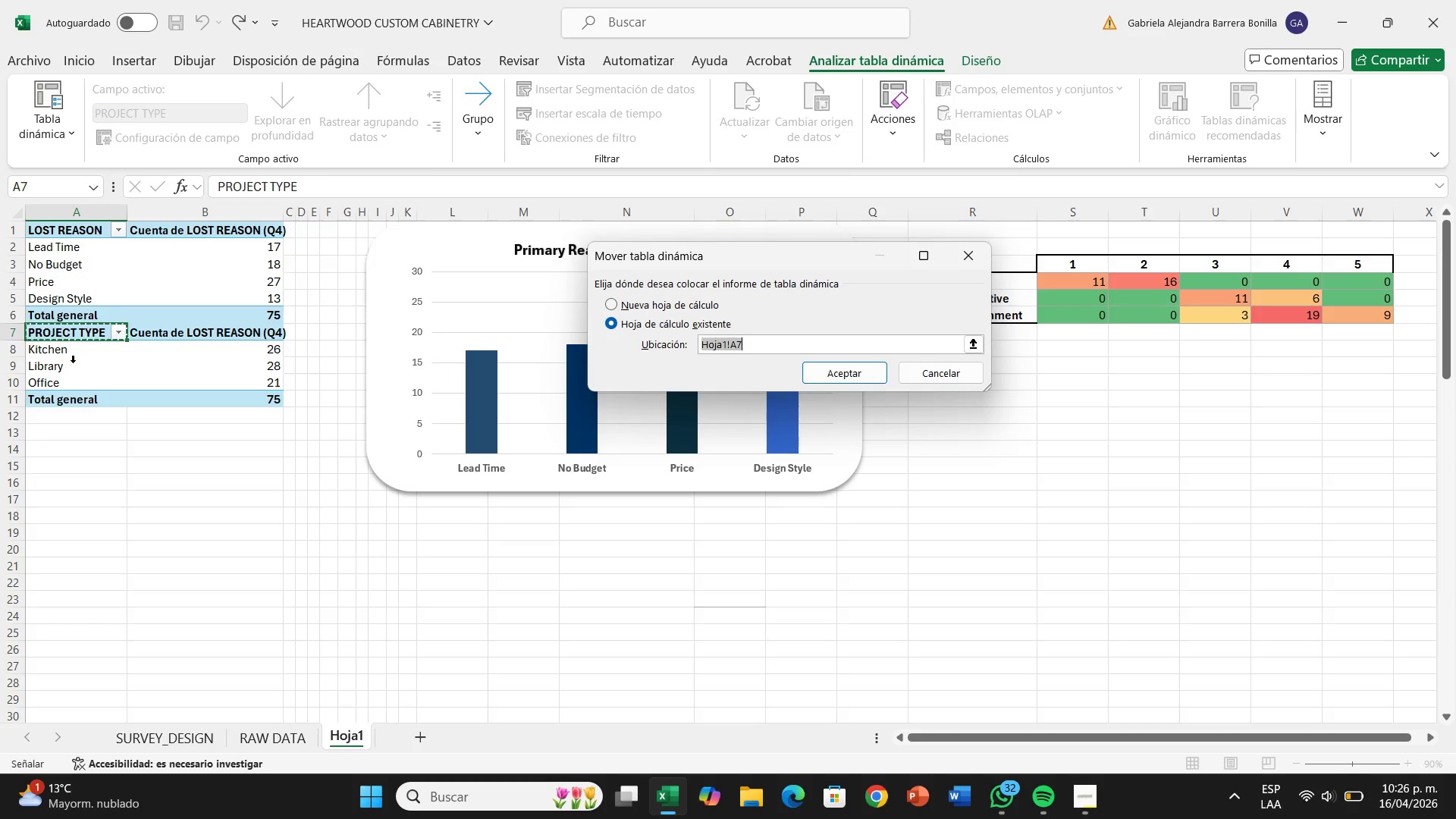 
left_click([71, 368])
 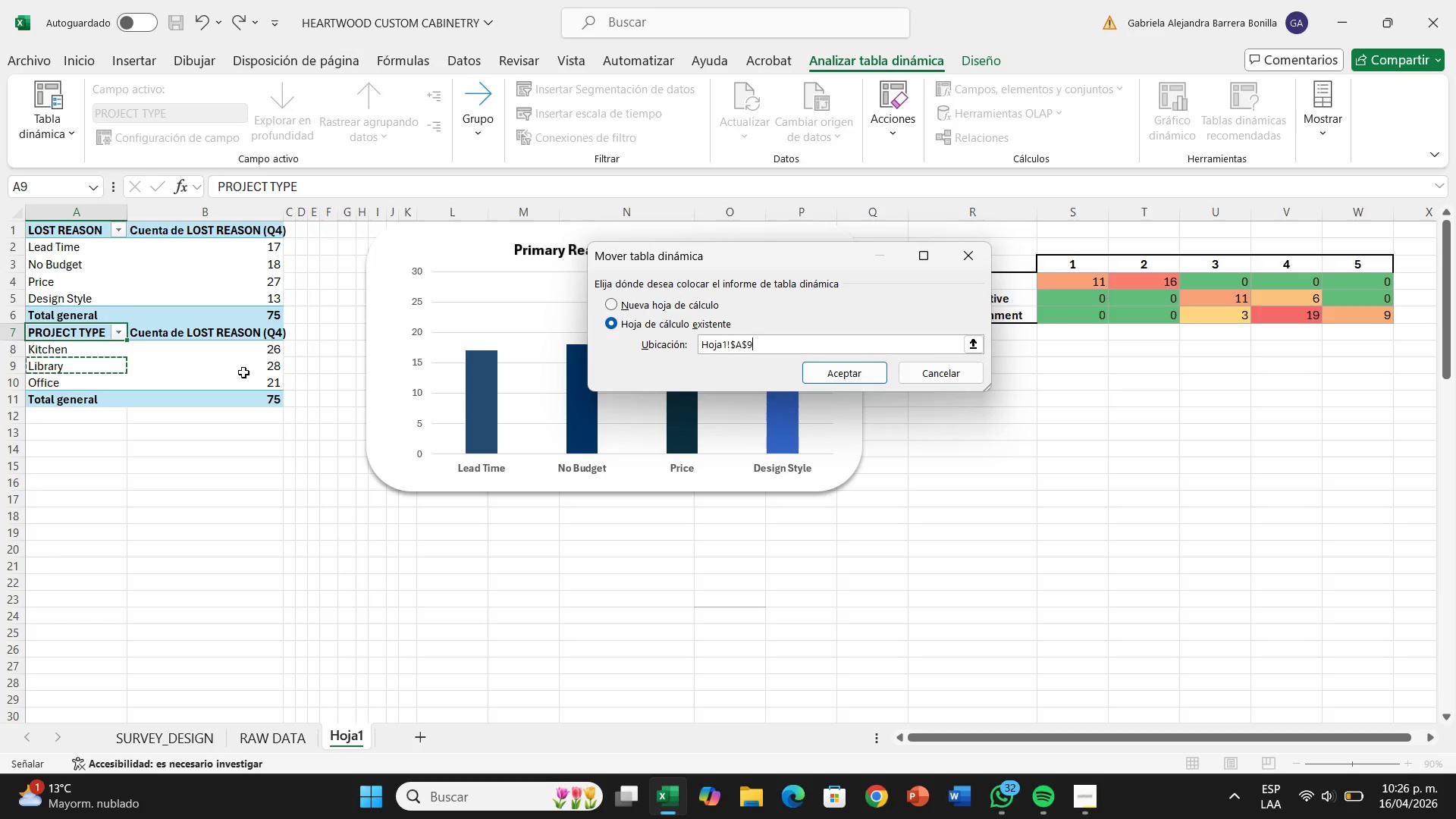 
key(Enter)
 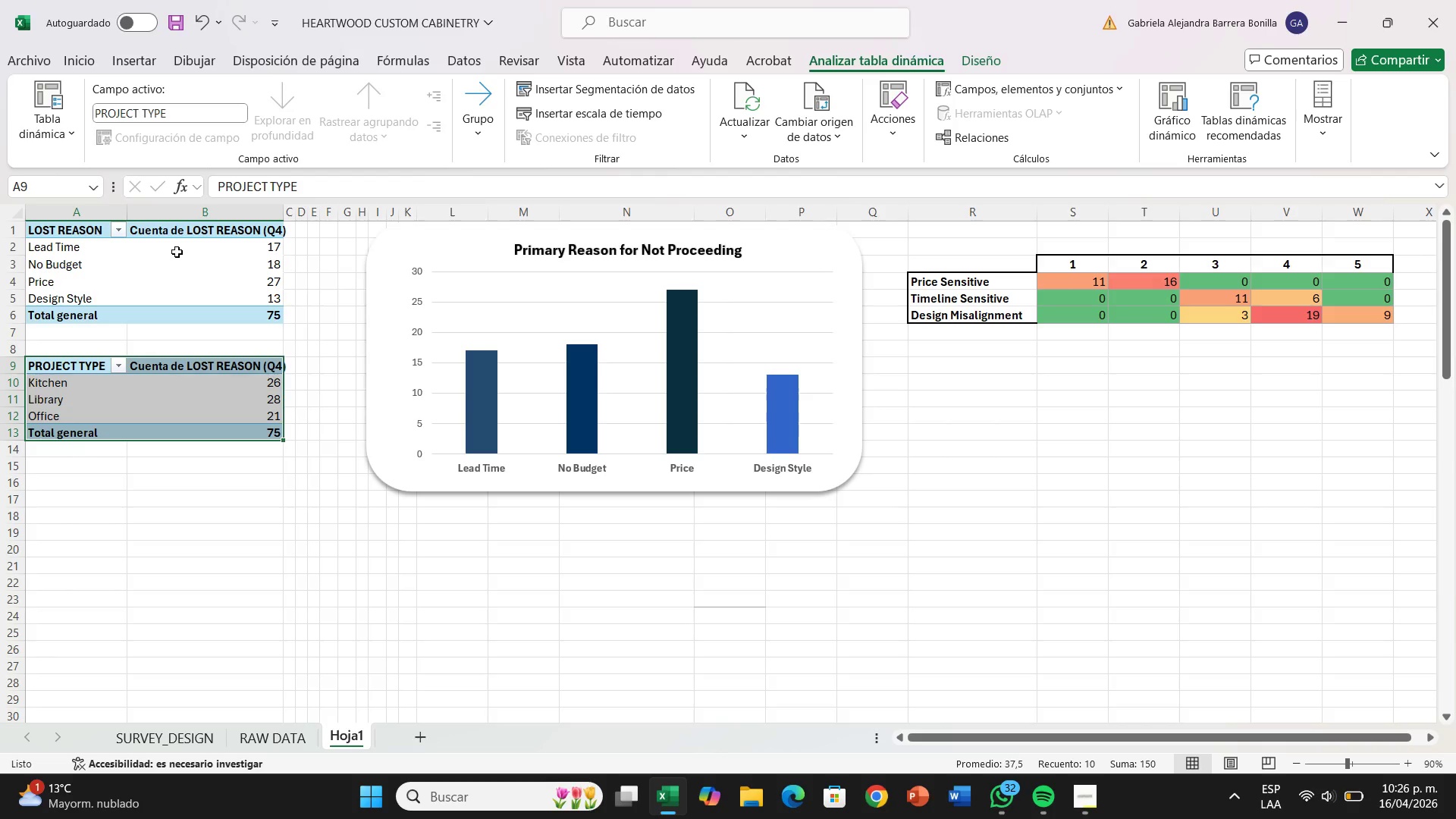 
left_click([239, 248])
 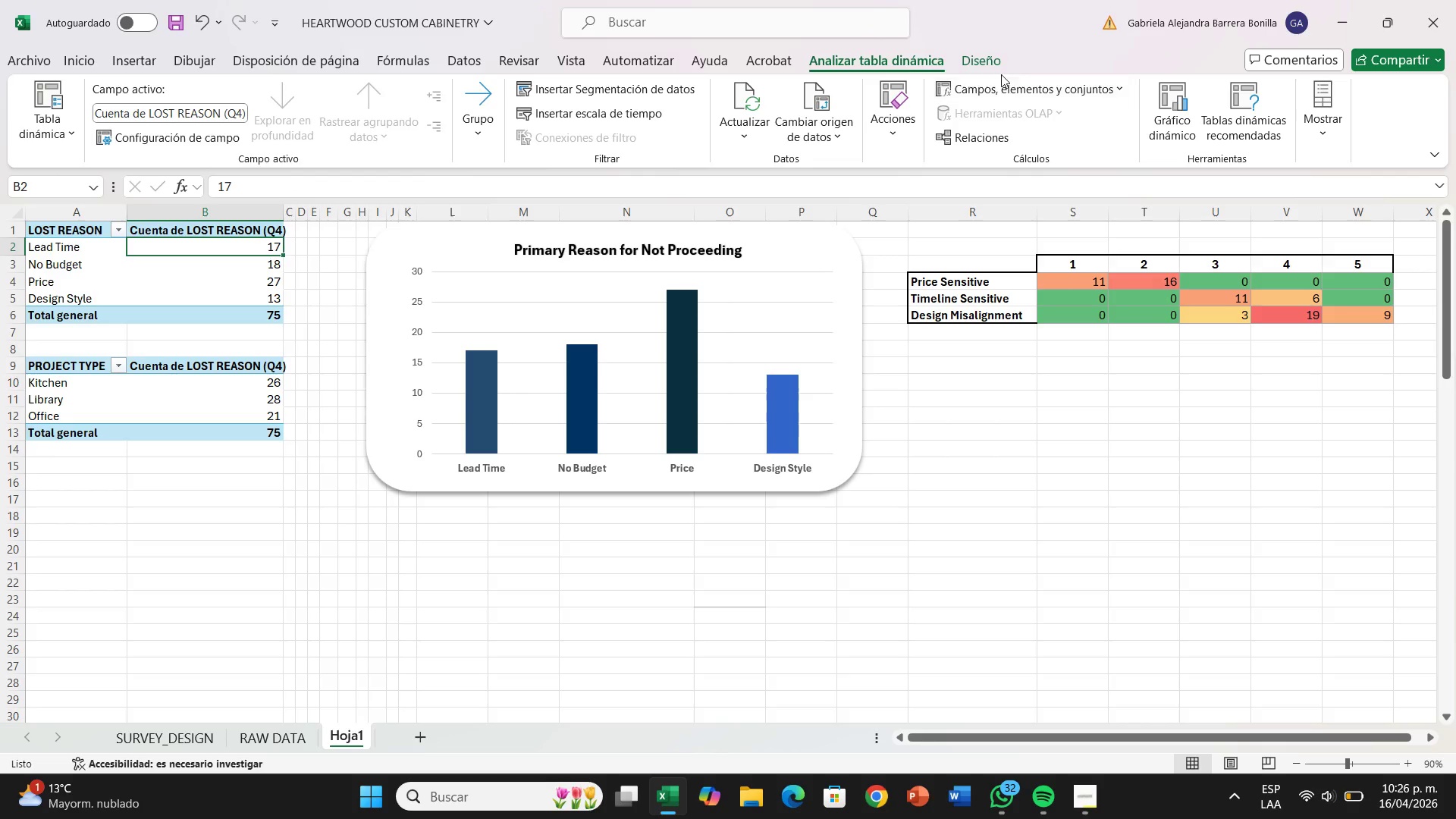 
left_click([997, 65])
 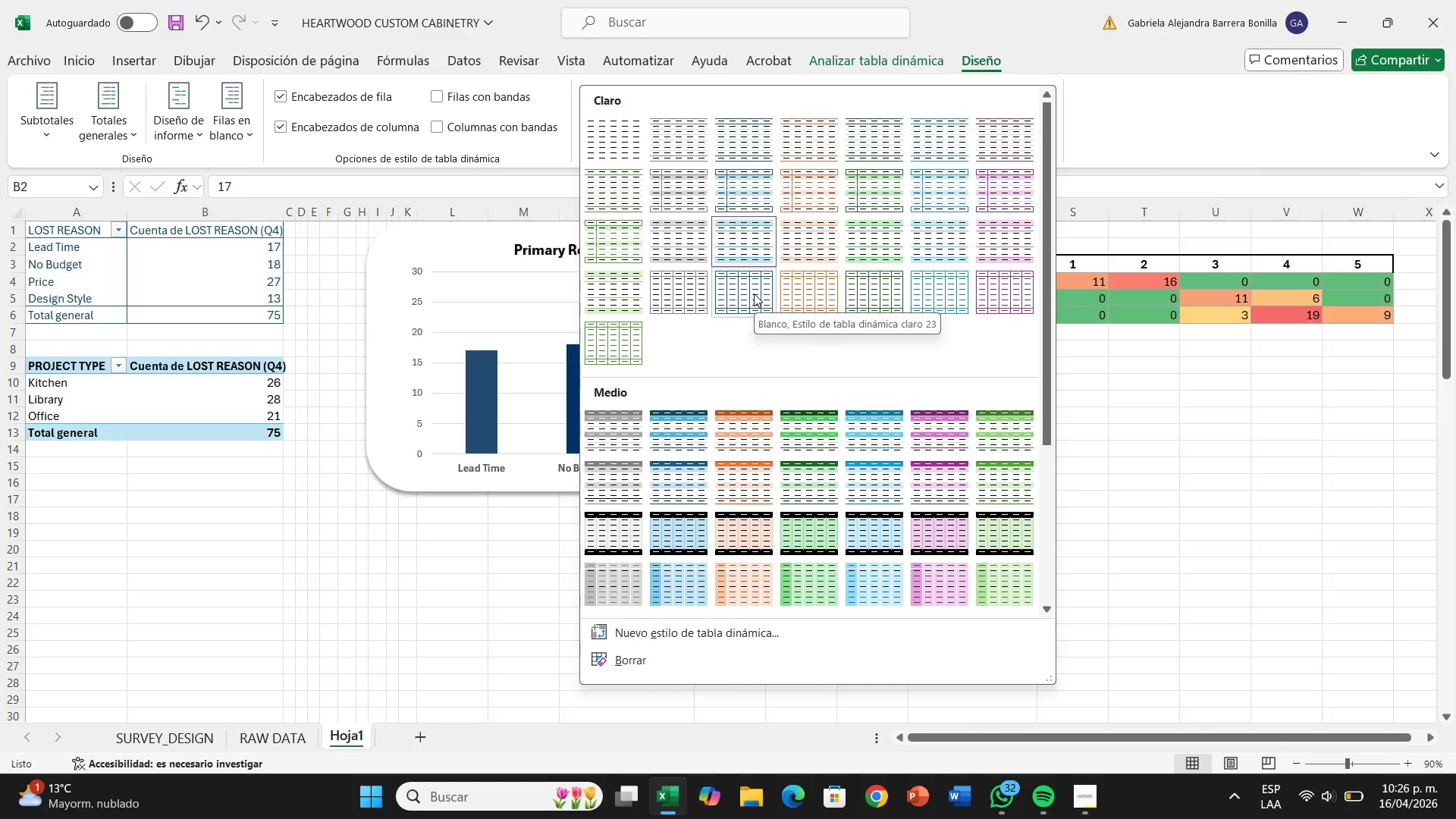 
mouse_move([717, 303])
 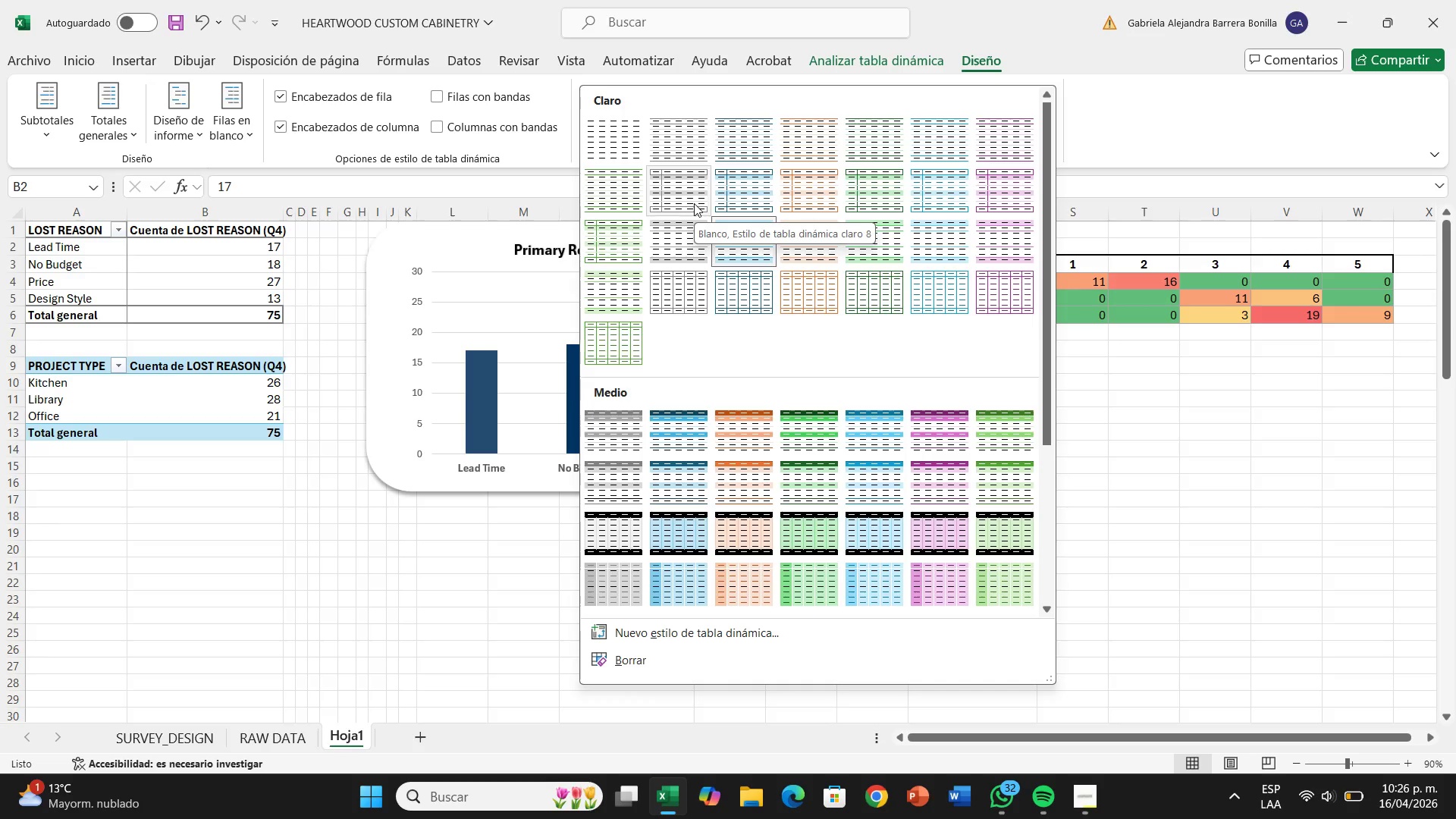 
mouse_move([733, 166])
 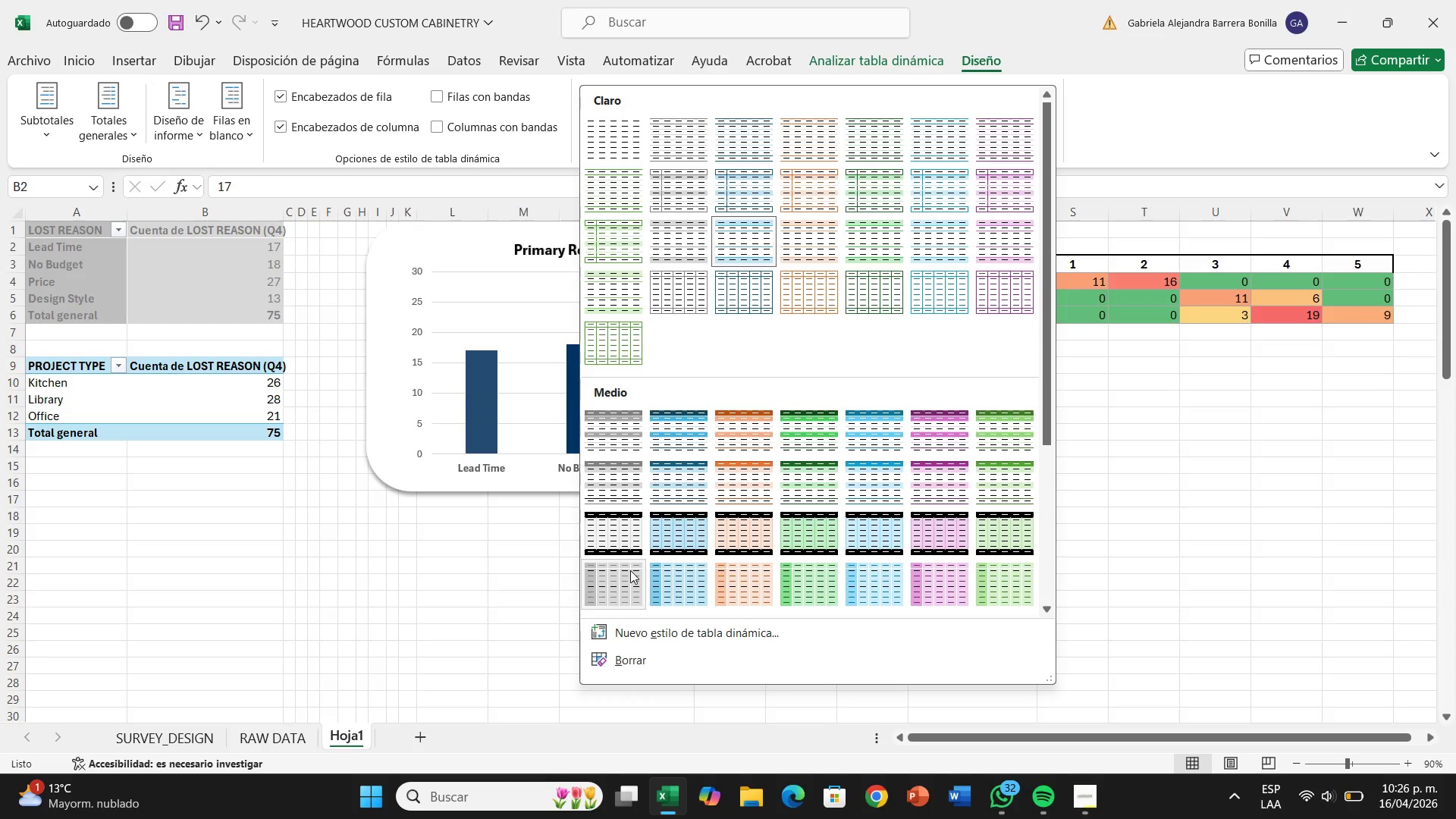 
wait(13.08)
 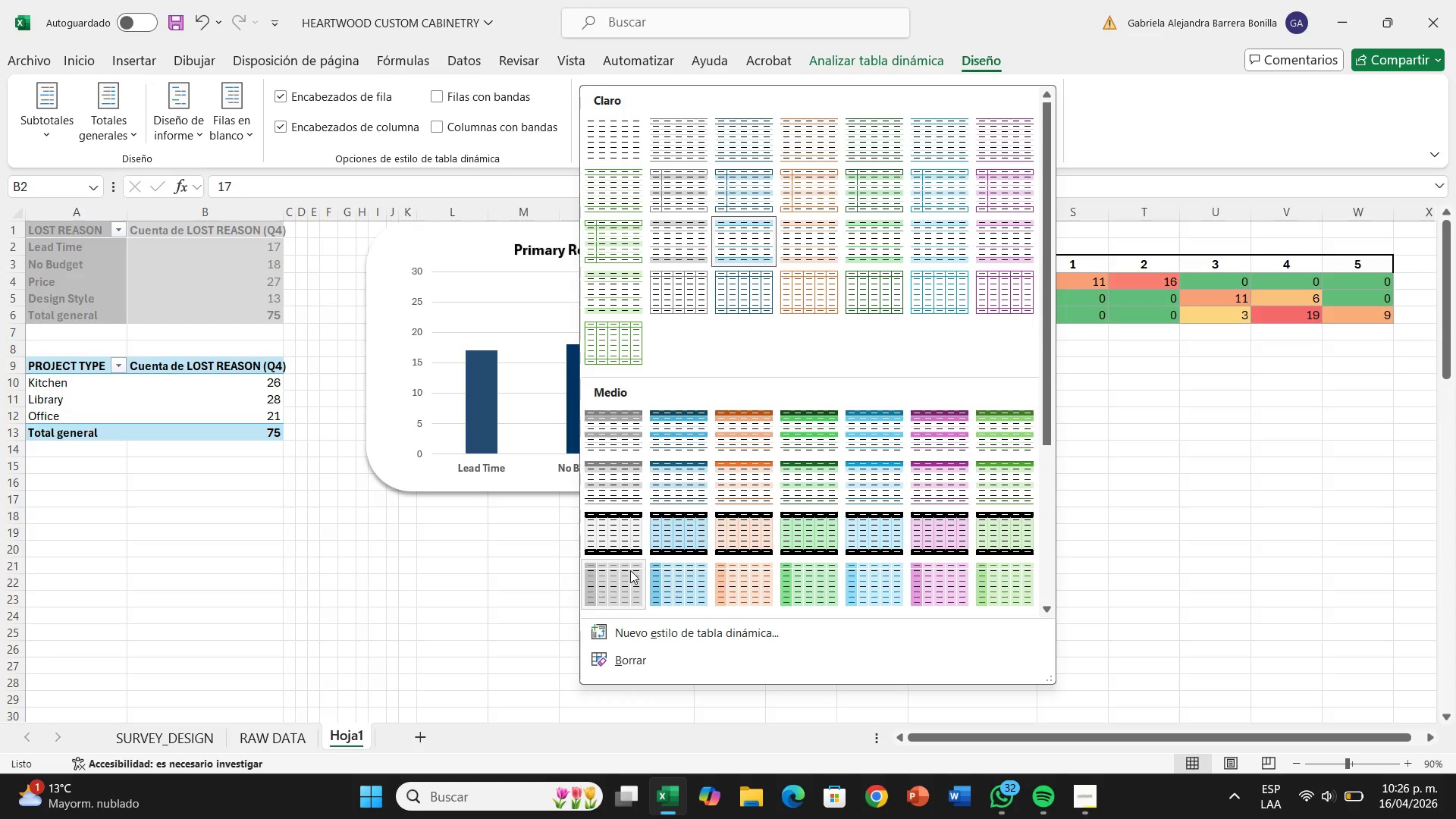 
scroll: coordinate [626, 579], scroll_direction: down, amount: 3.0
 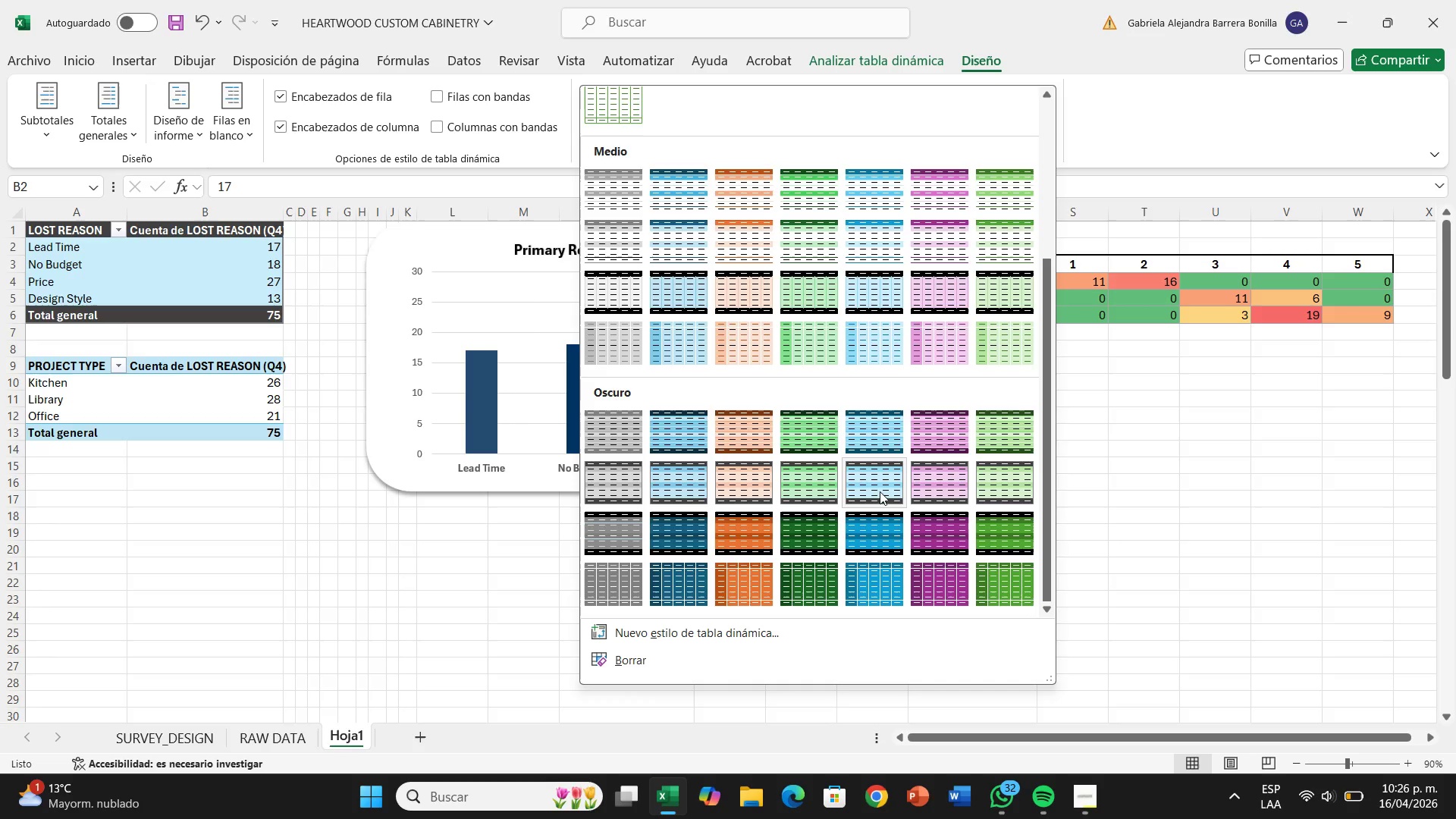 
mouse_move([943, 464])
 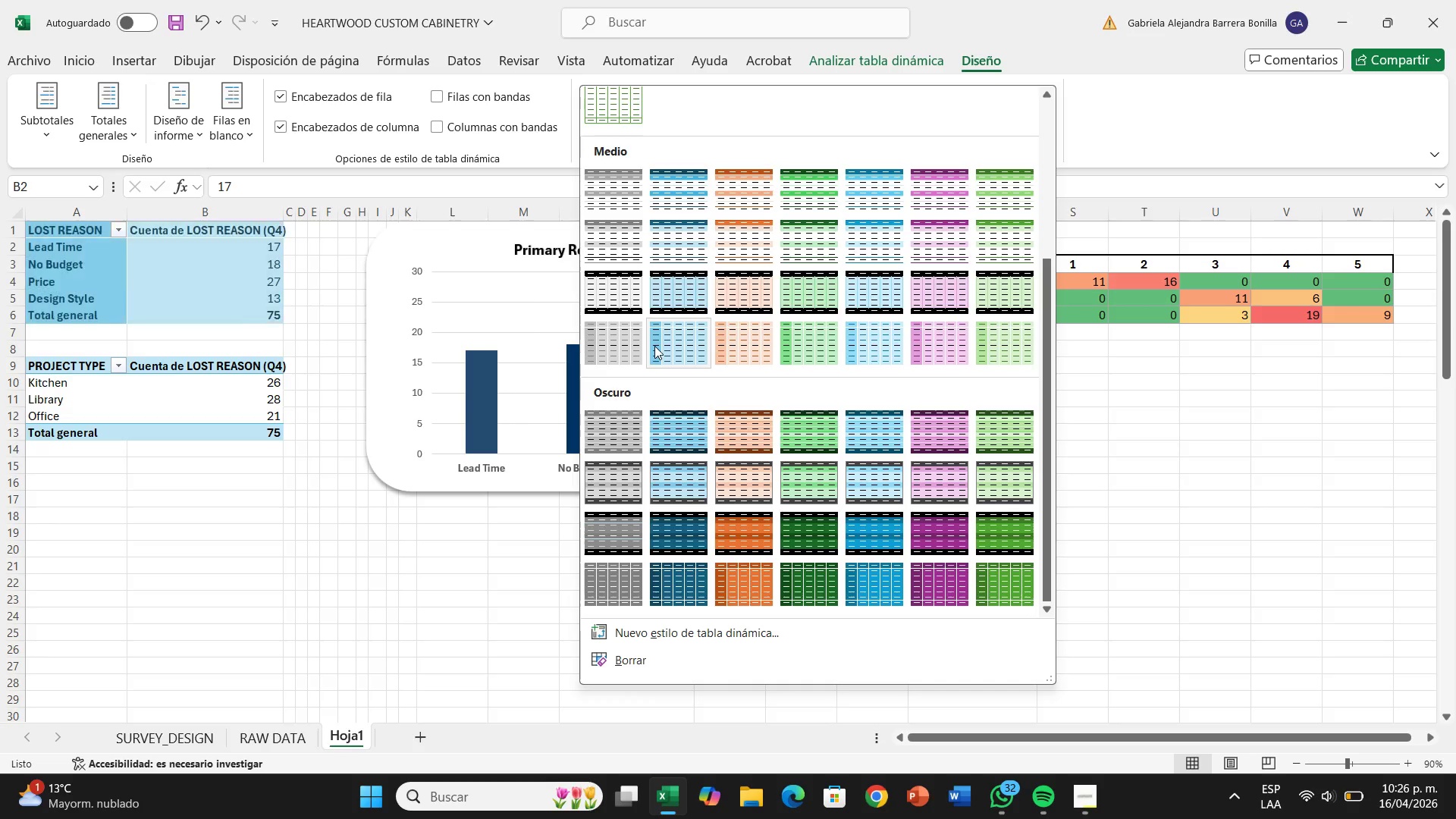 
mouse_move([646, 344])
 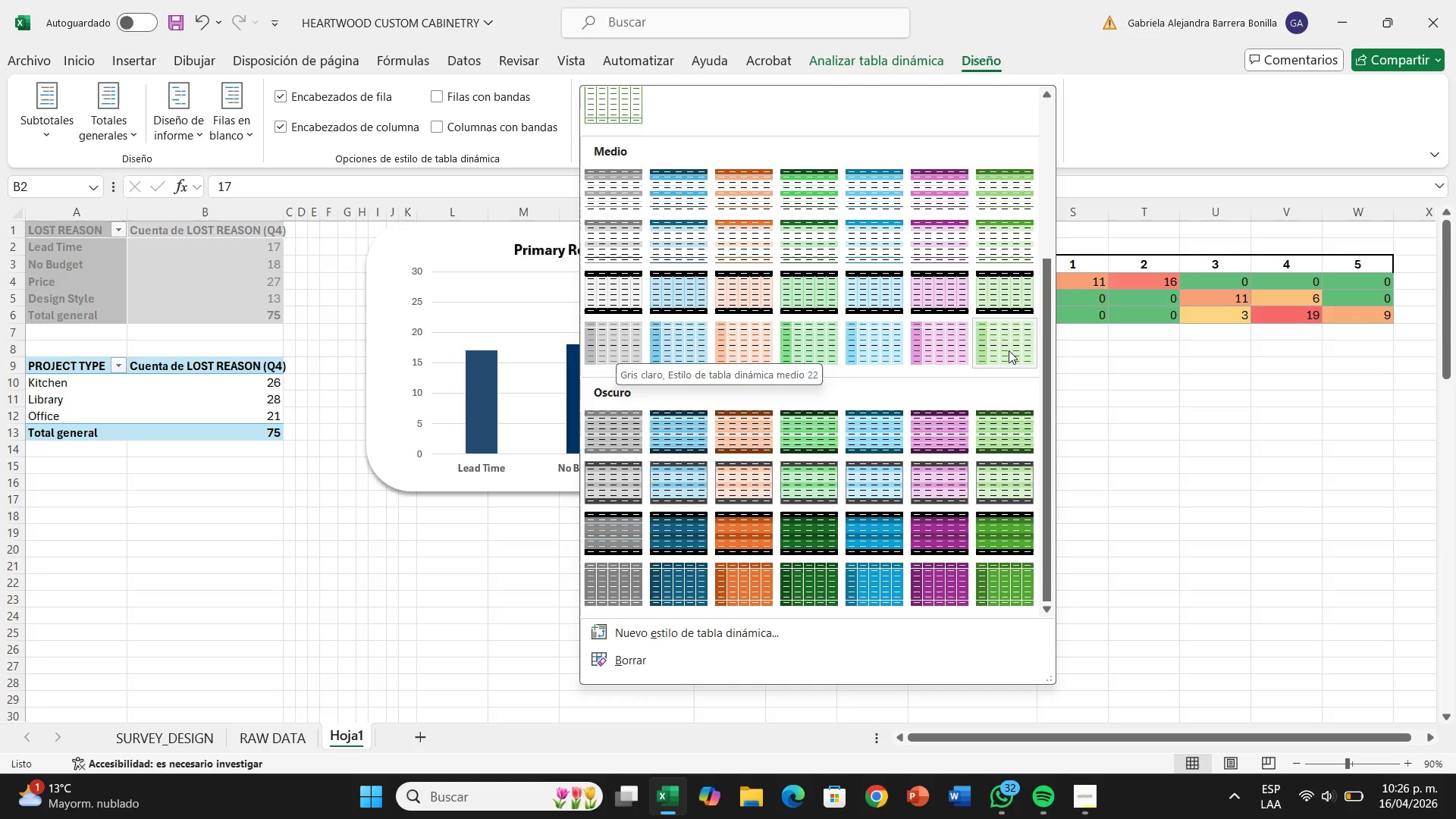 
mouse_move([992, 349])
 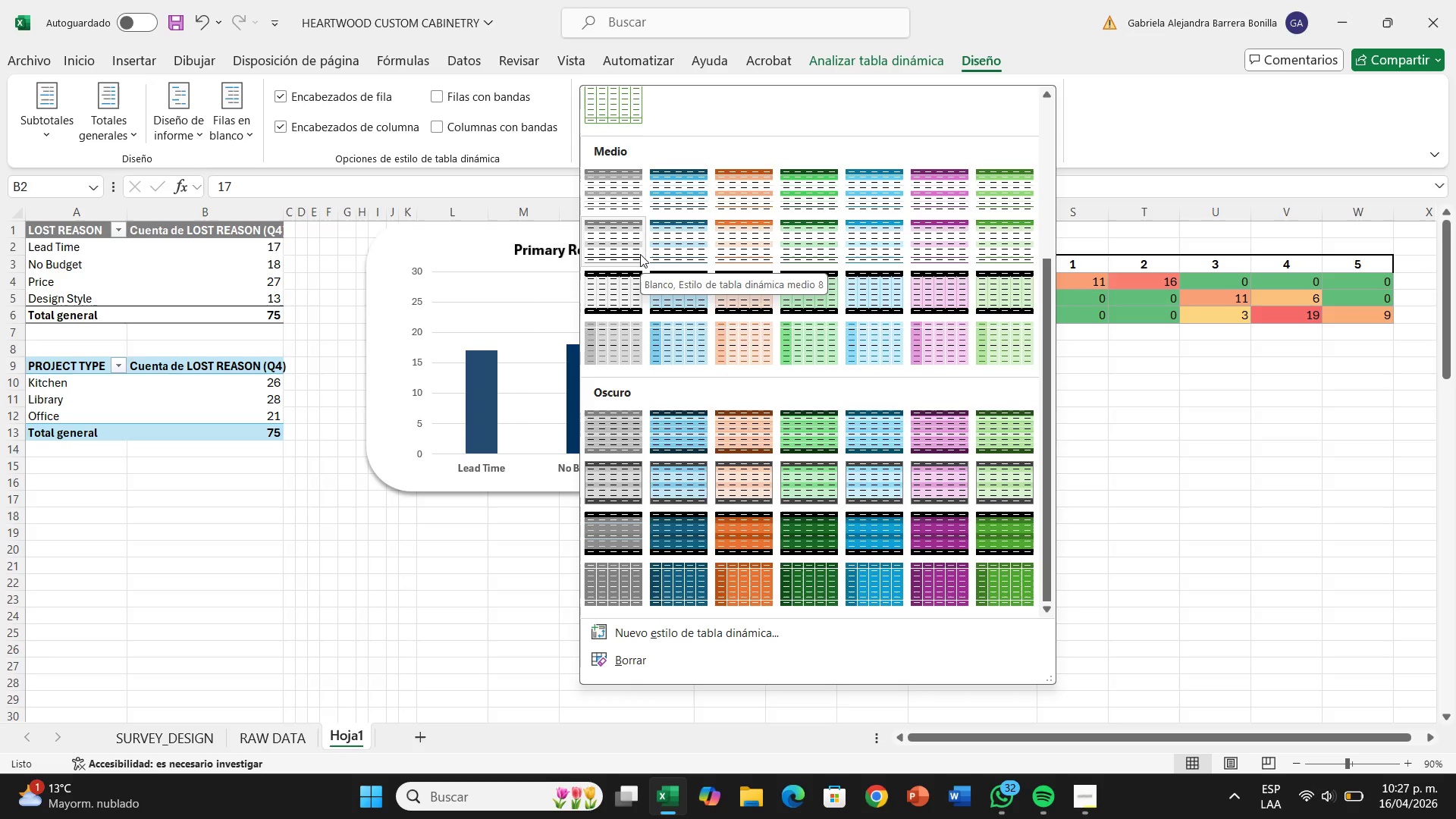 
wait(12.76)
 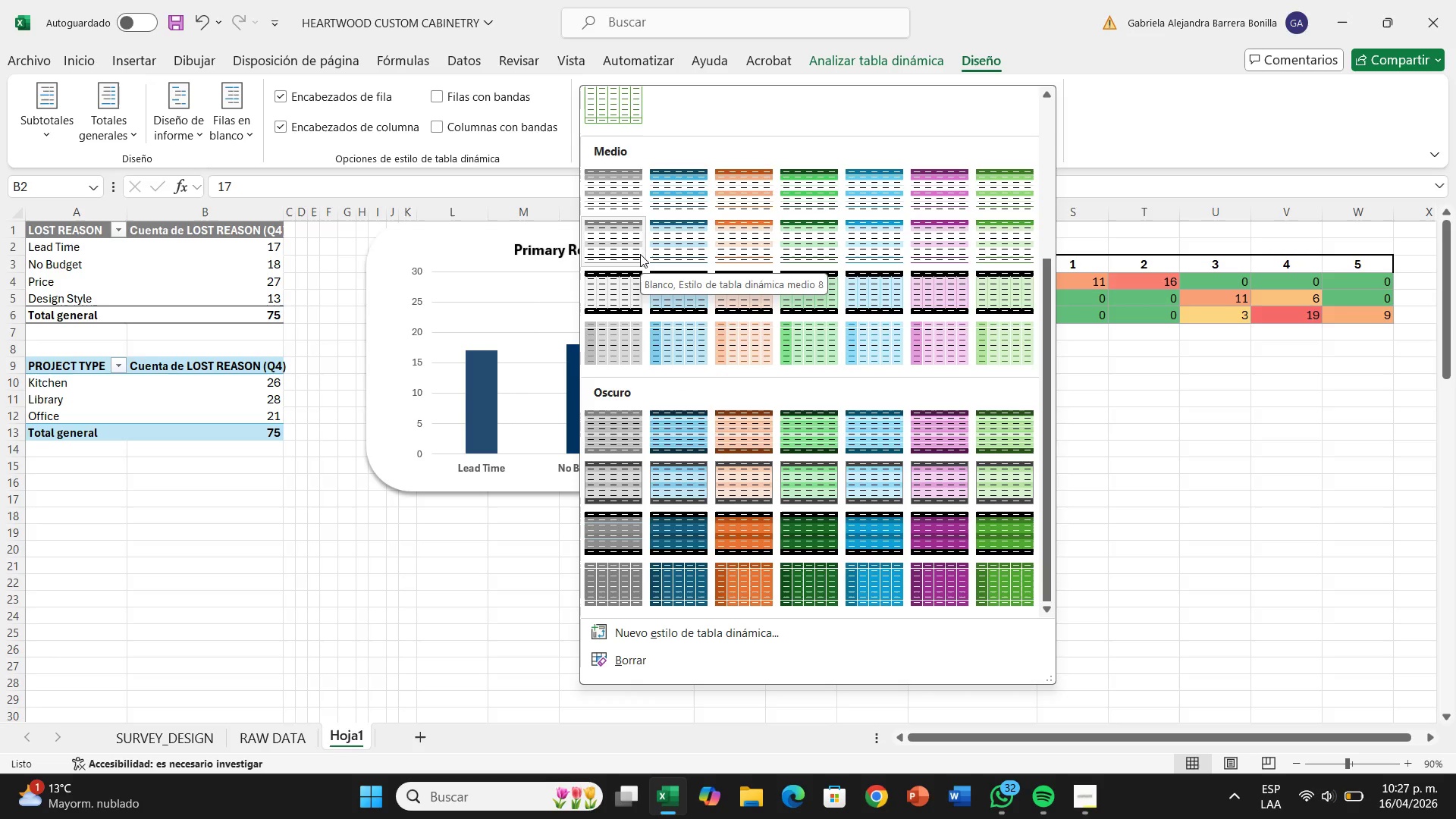 
left_click([662, 248])
 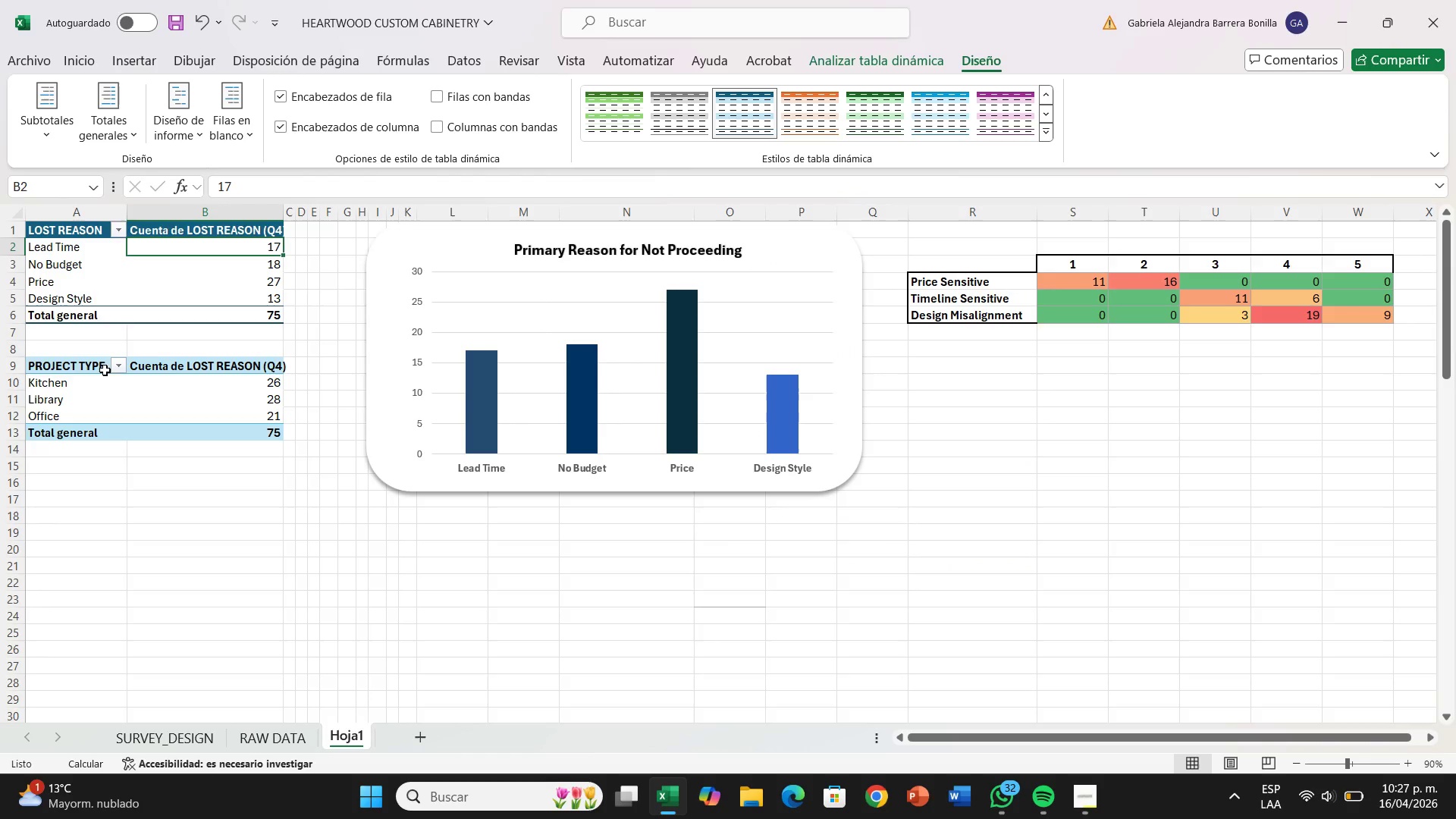 
left_click([103, 372])
 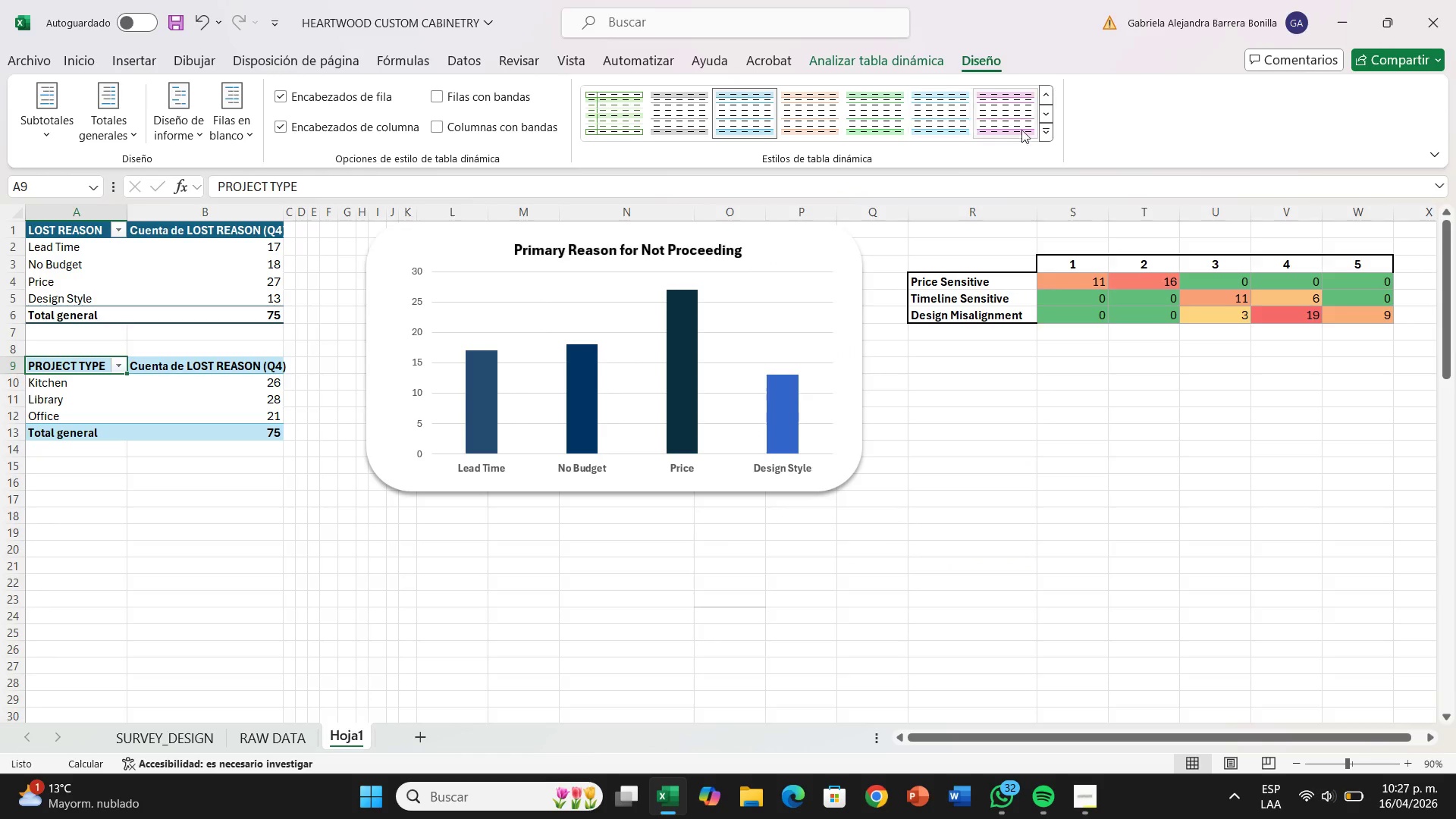 
left_click([1046, 135])
 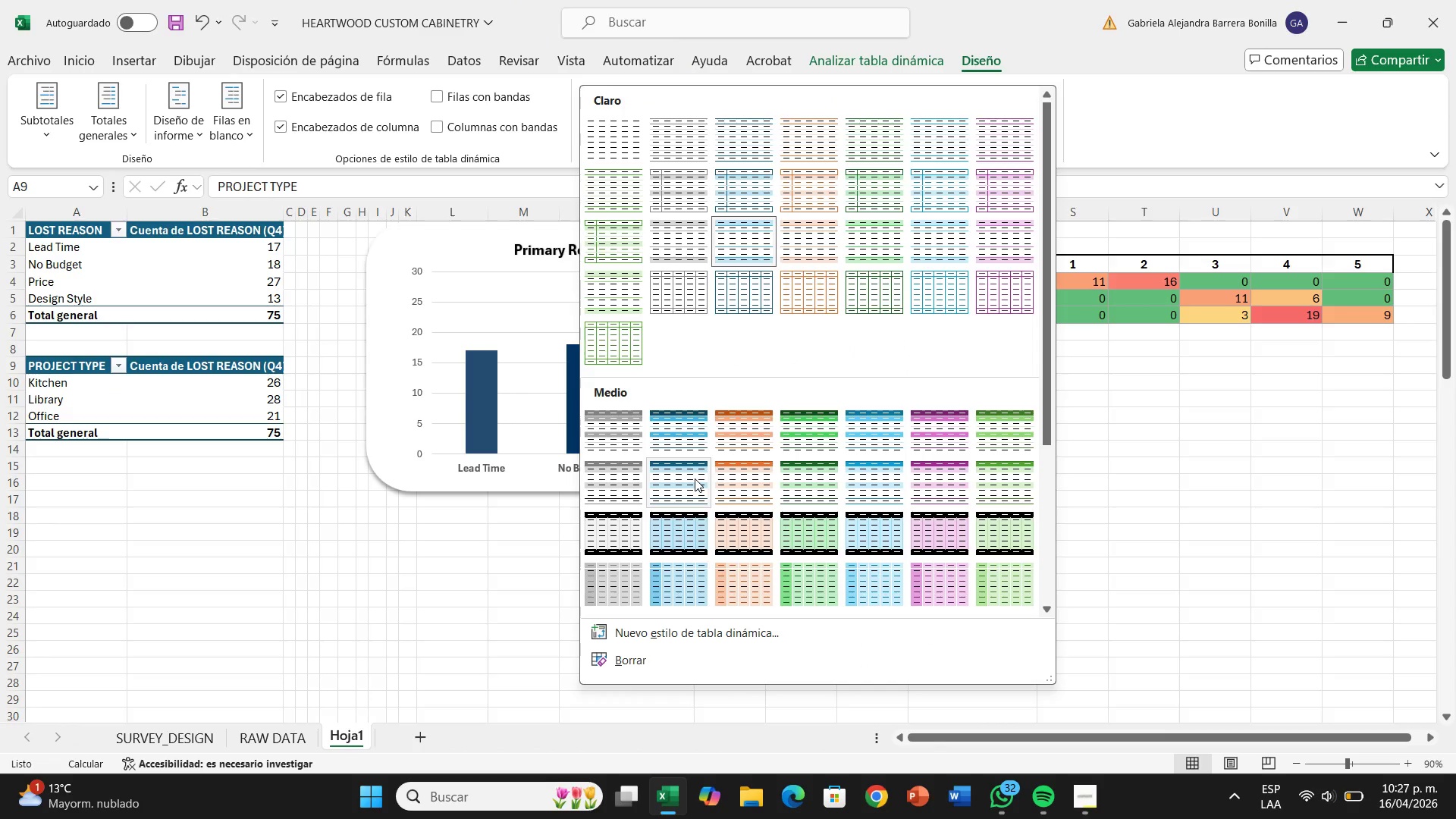 
left_click([695, 479])
 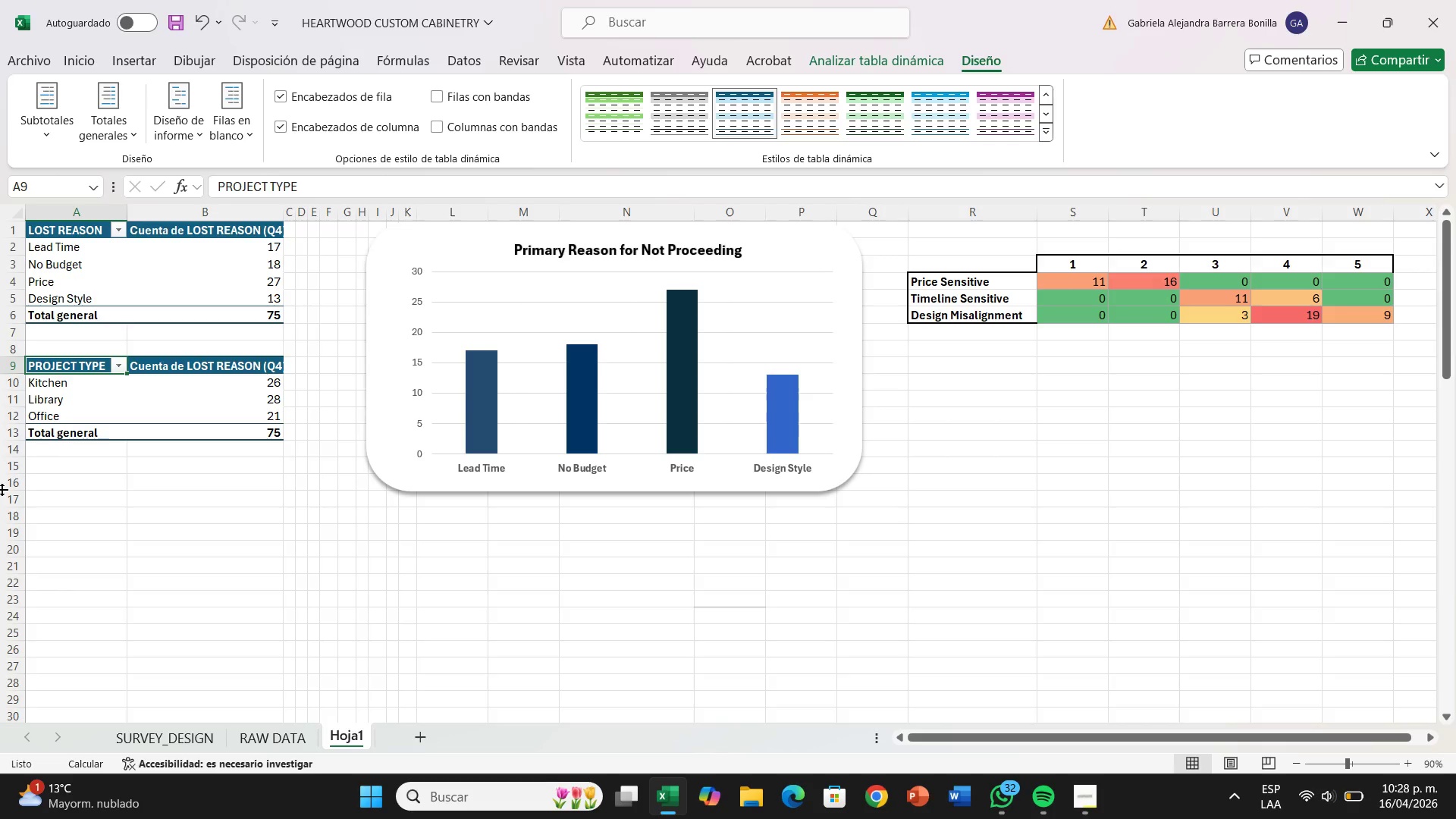 
wait(57.09)
 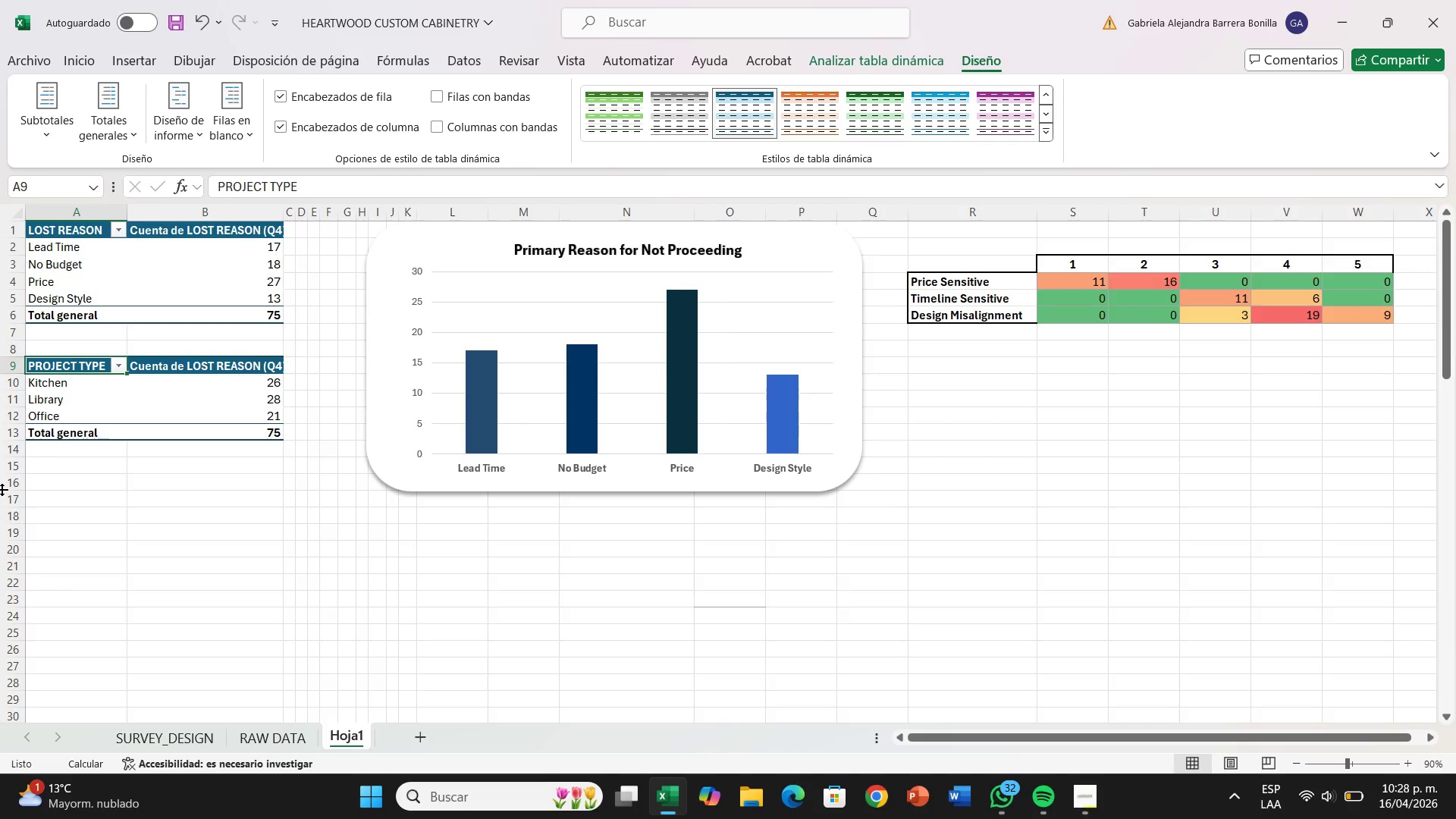 
left_click([935, 373])
 